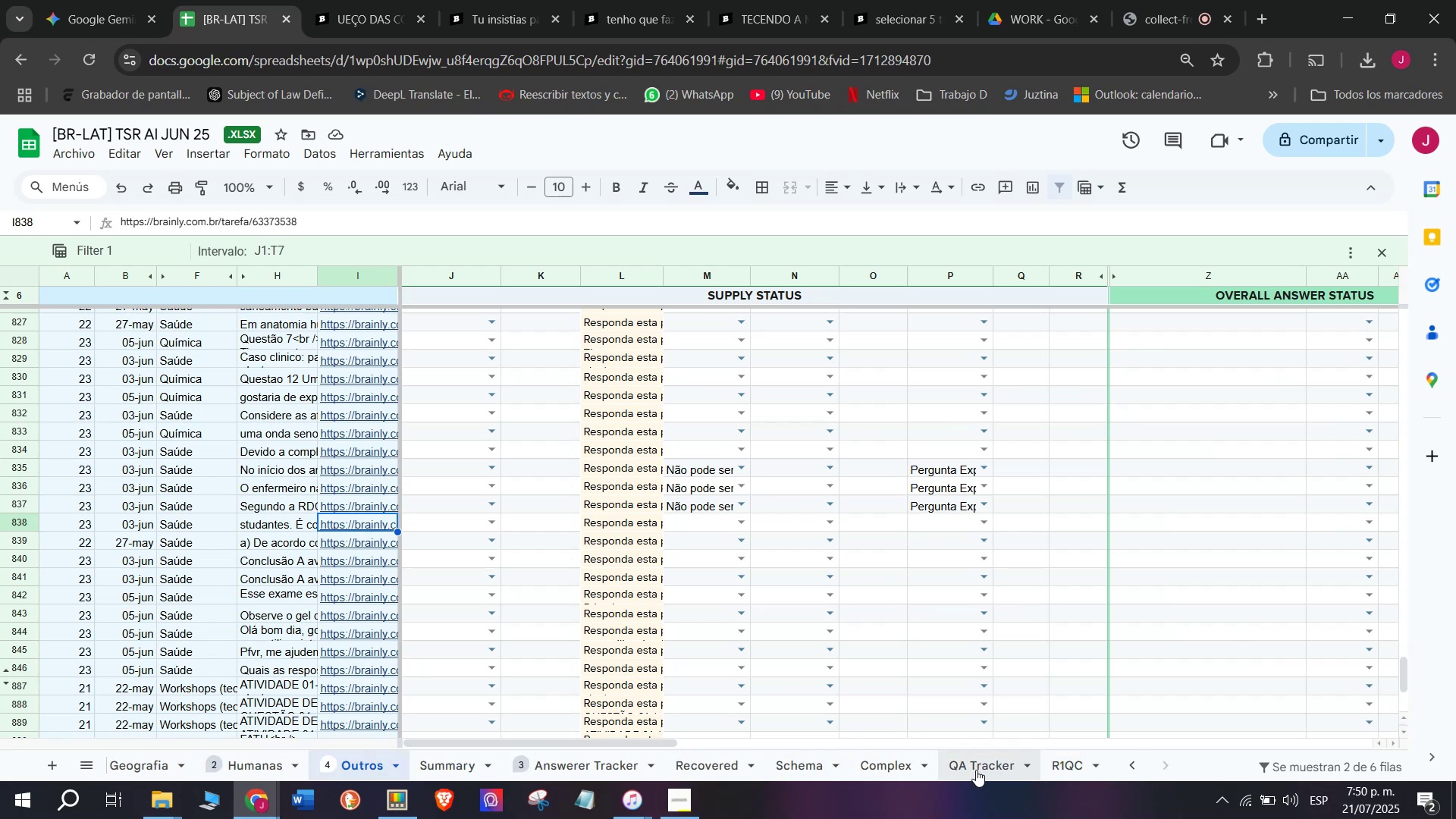 
left_click([868, 767])
 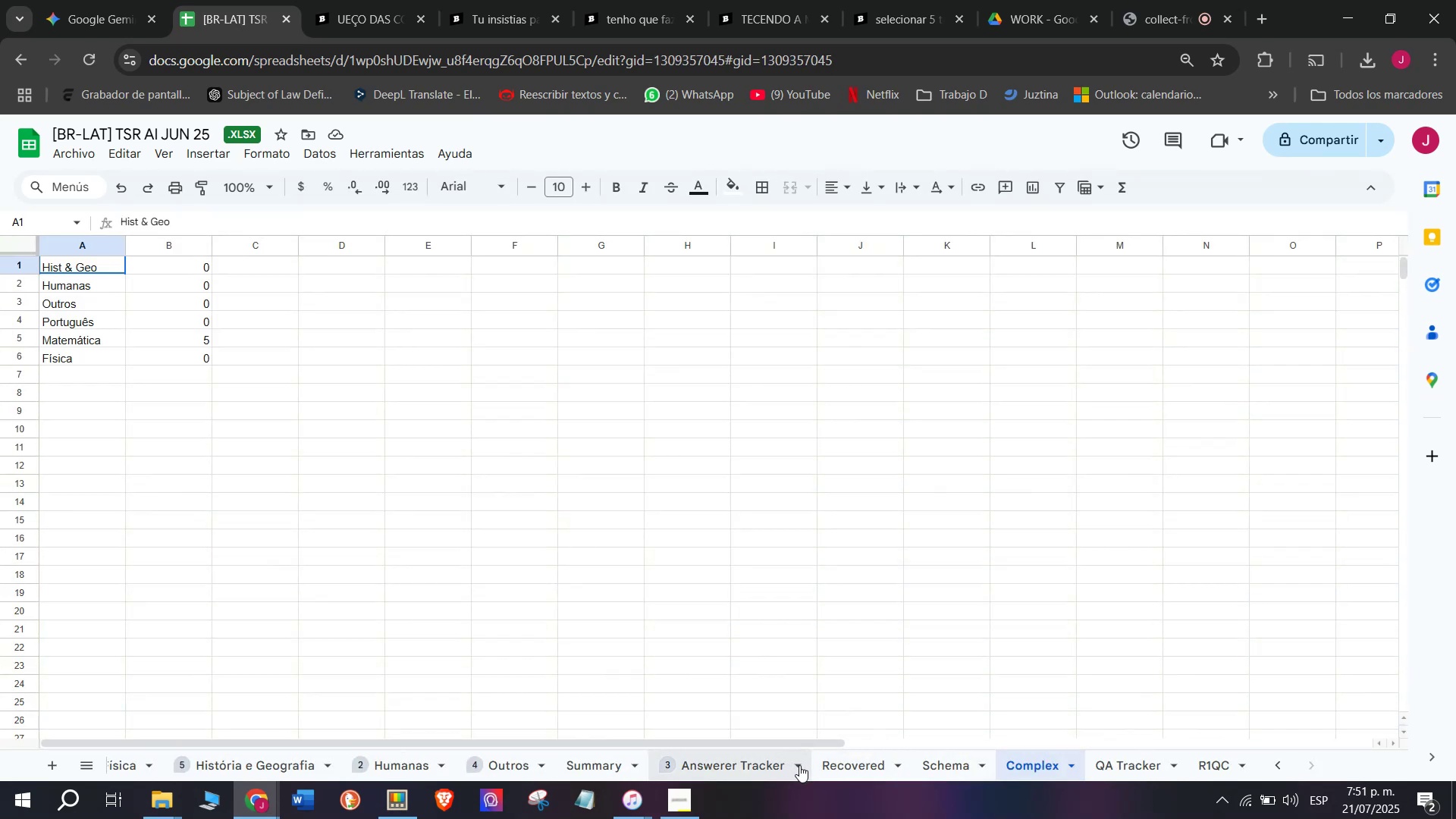 
left_click([858, 772])
 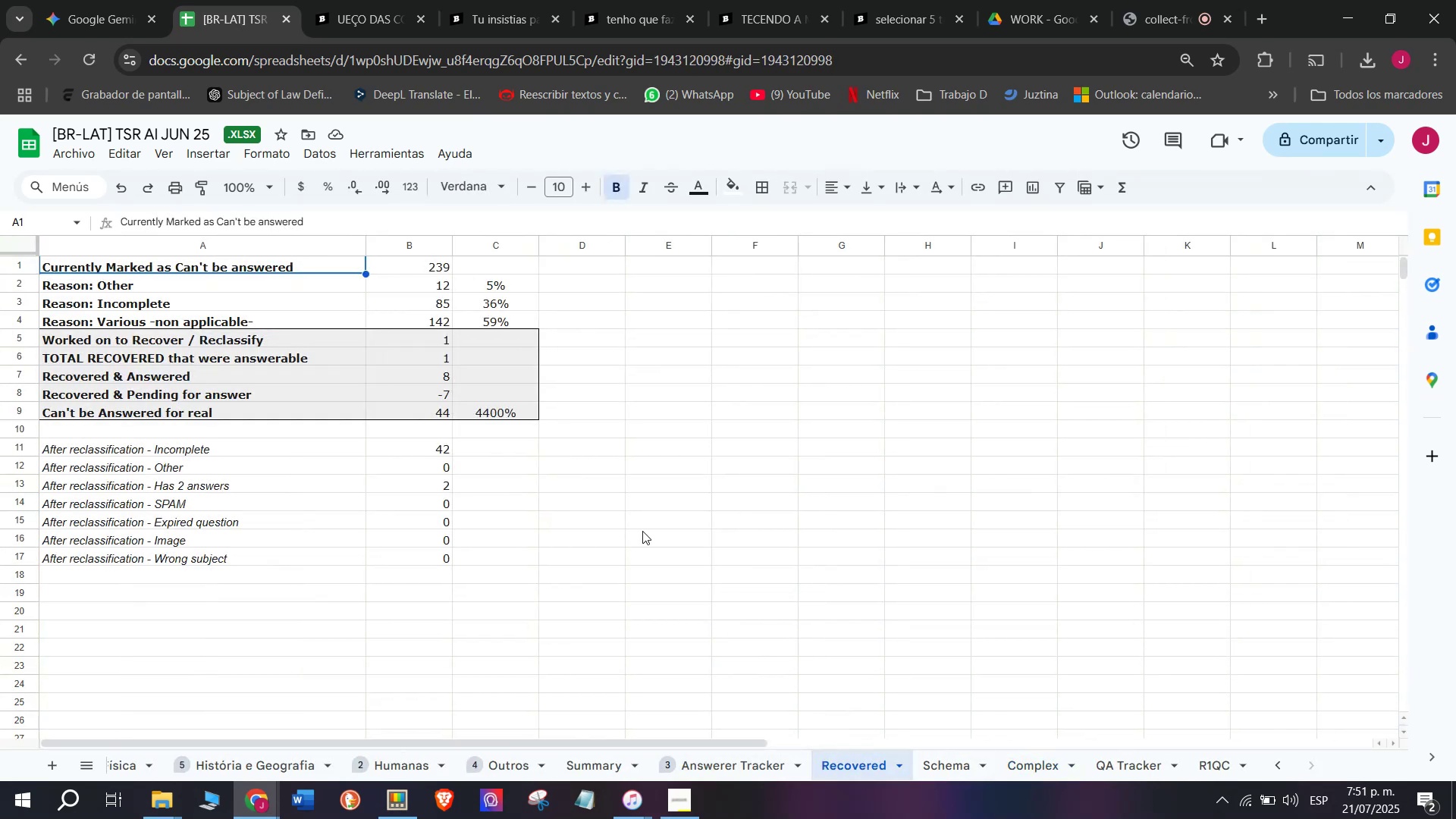 
left_click([529, 433])
 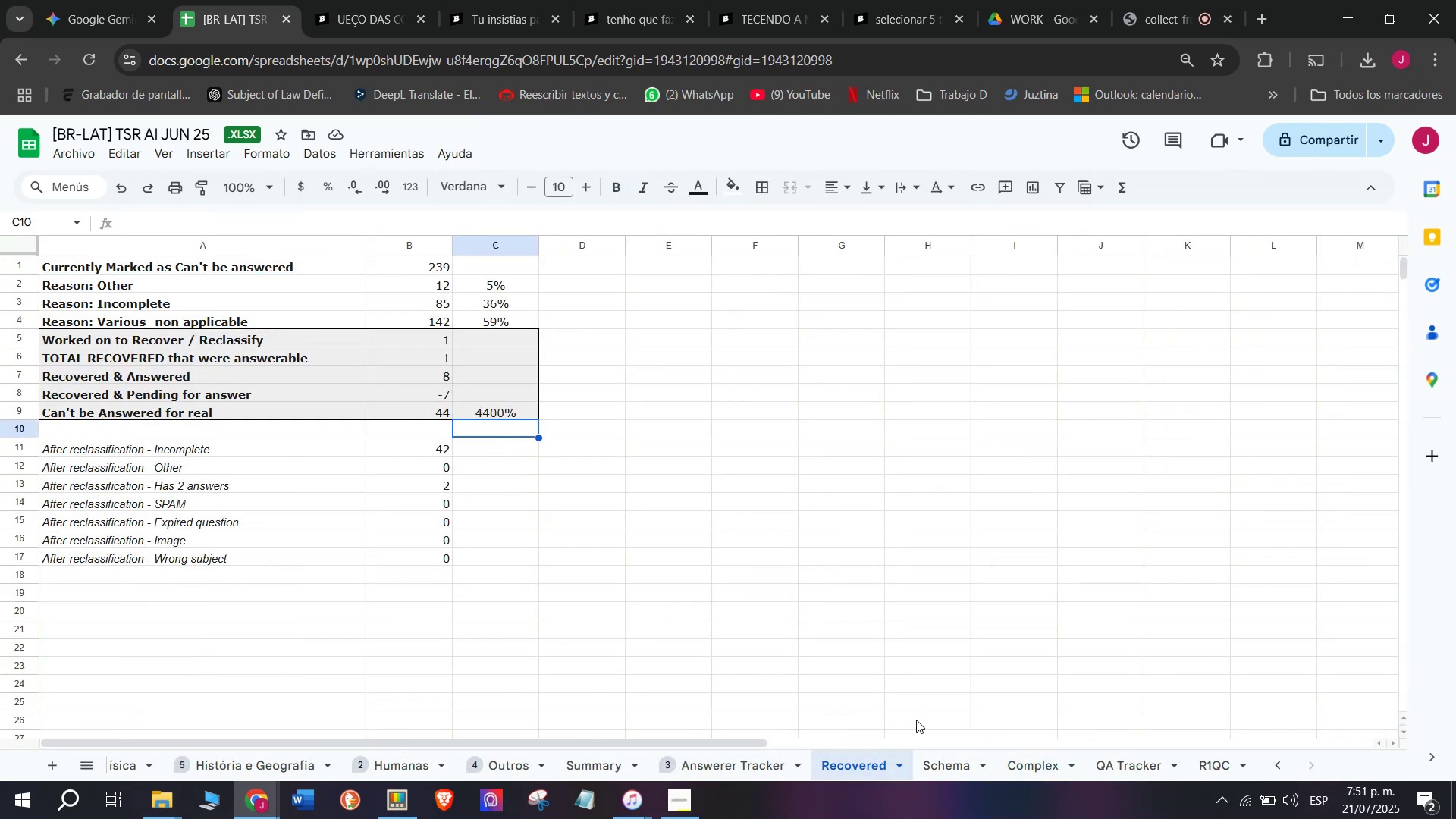 
left_click([934, 761])
 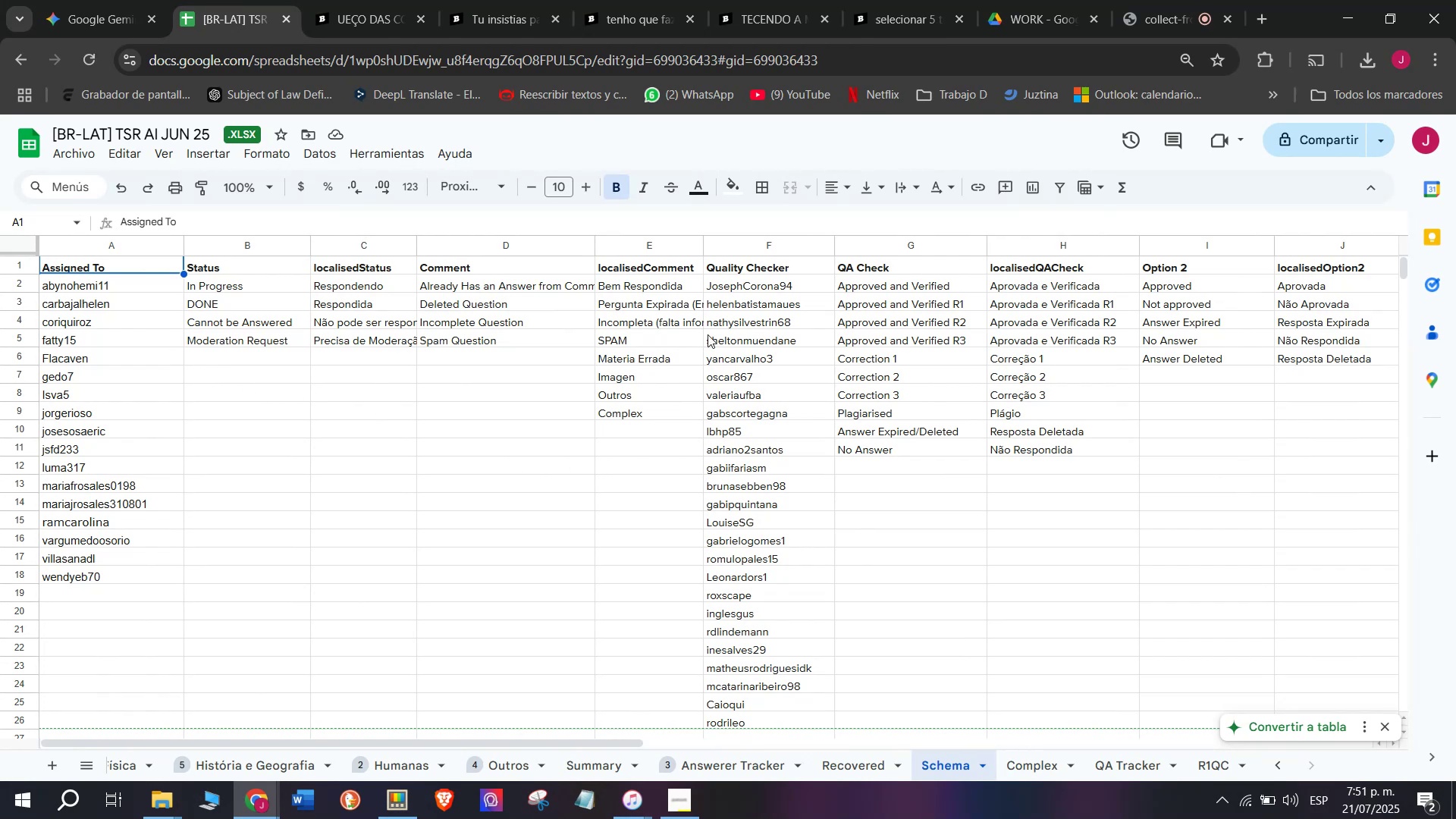 
left_click([1032, 777])
 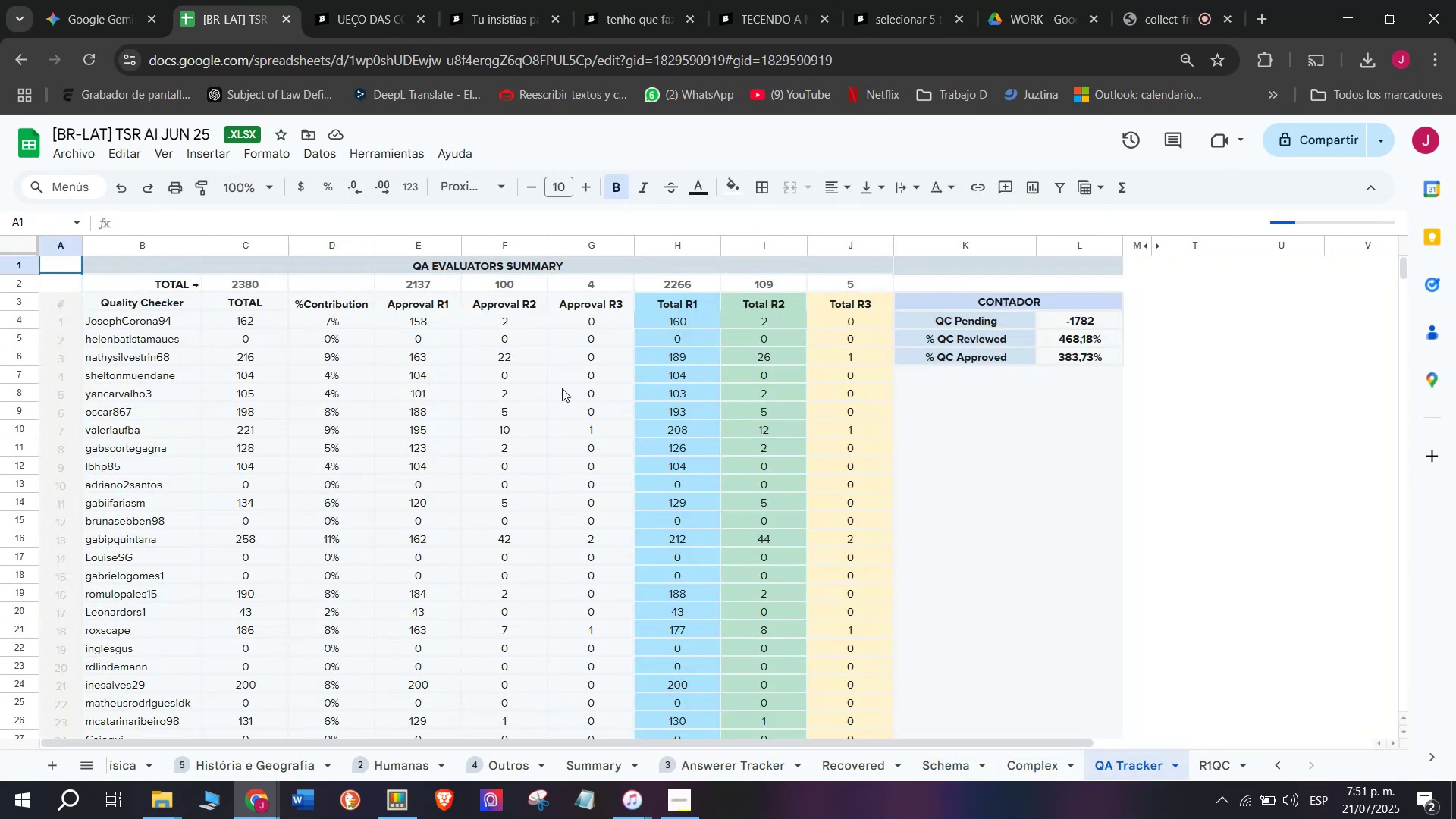 
left_click([1215, 768])
 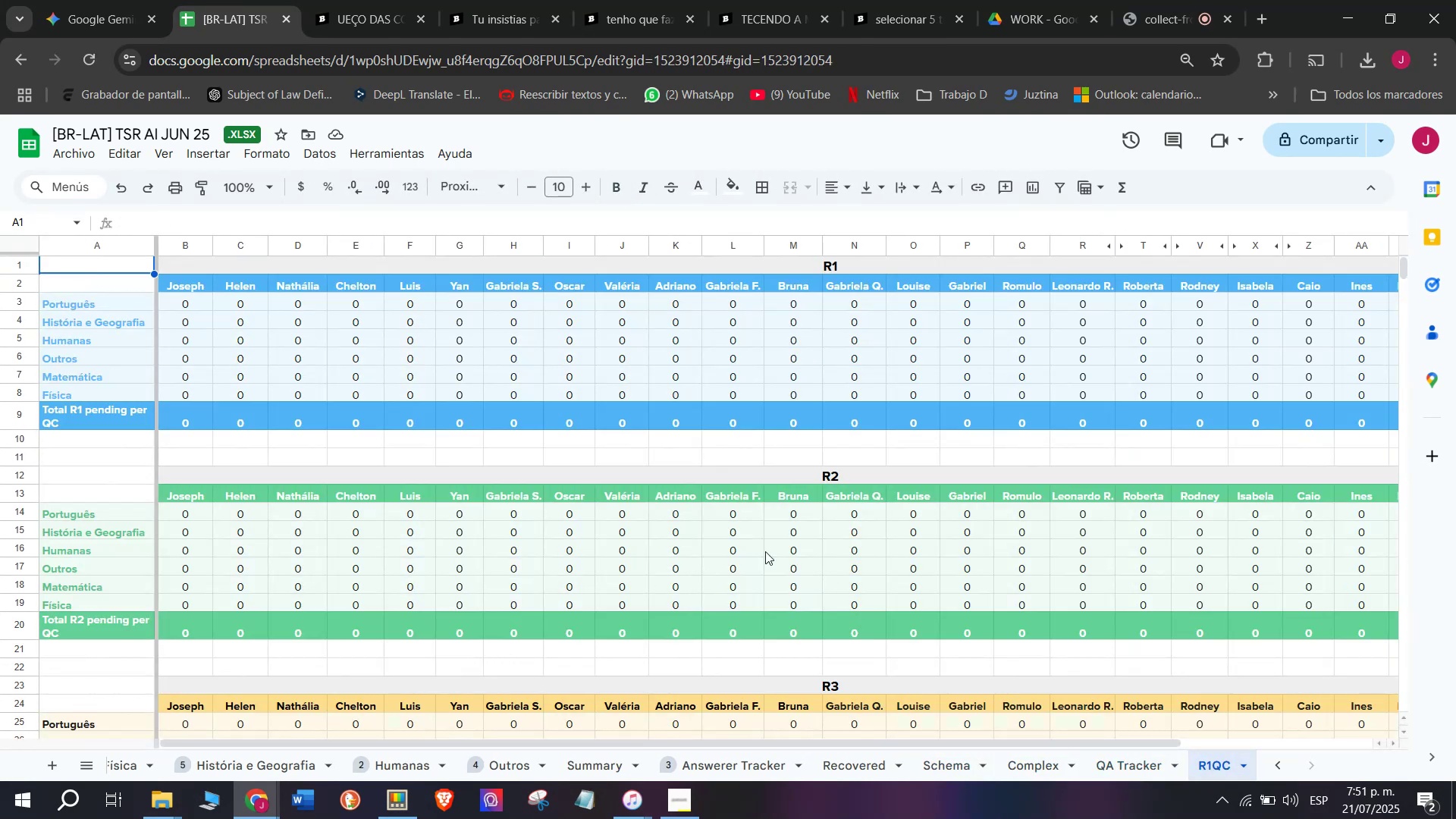 
scroll: coordinate [603, 486], scroll_direction: up, amount: 4.0
 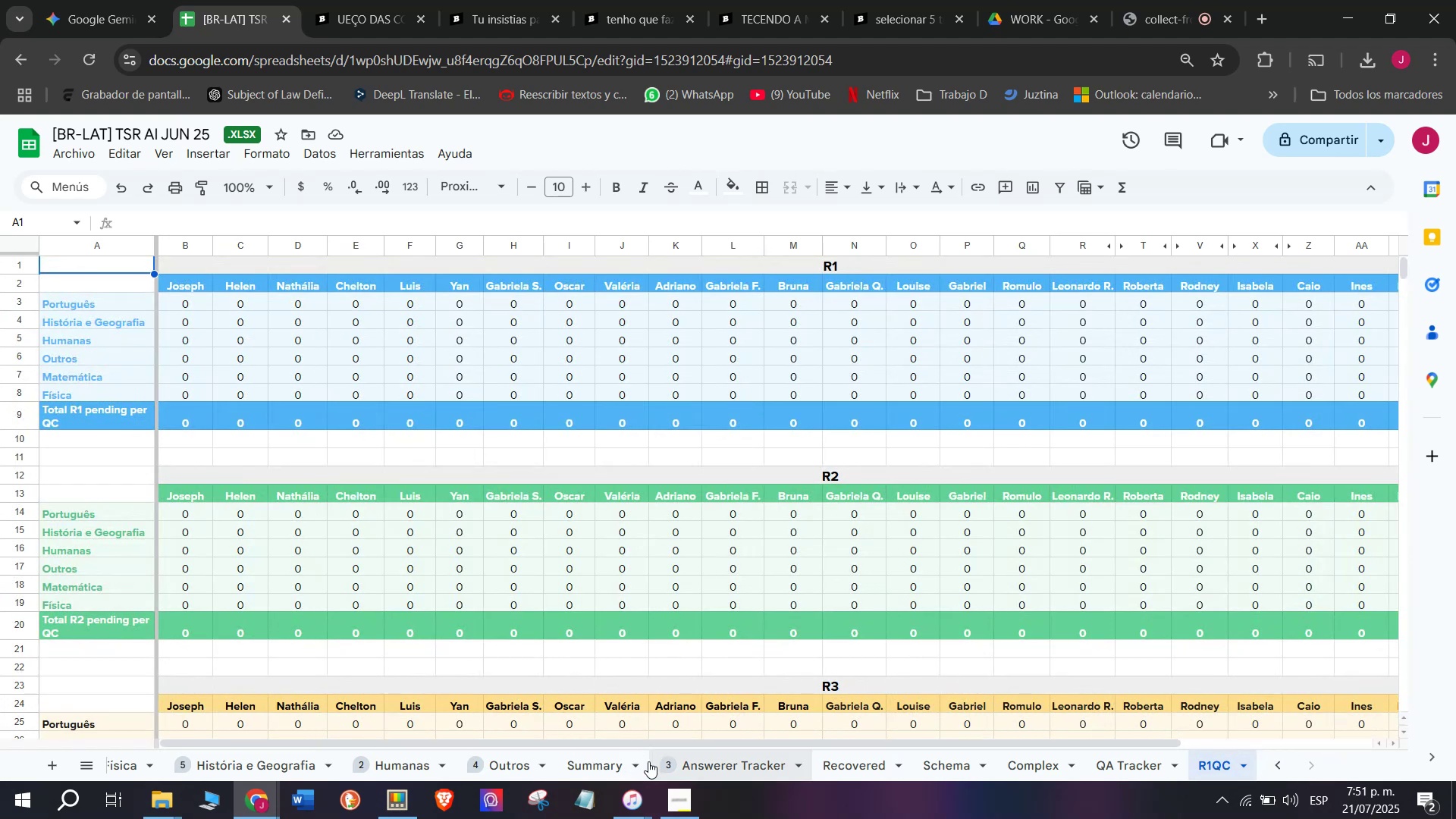 
left_click_drag(start_coordinate=[659, 742], to_coordinate=[383, 709])
 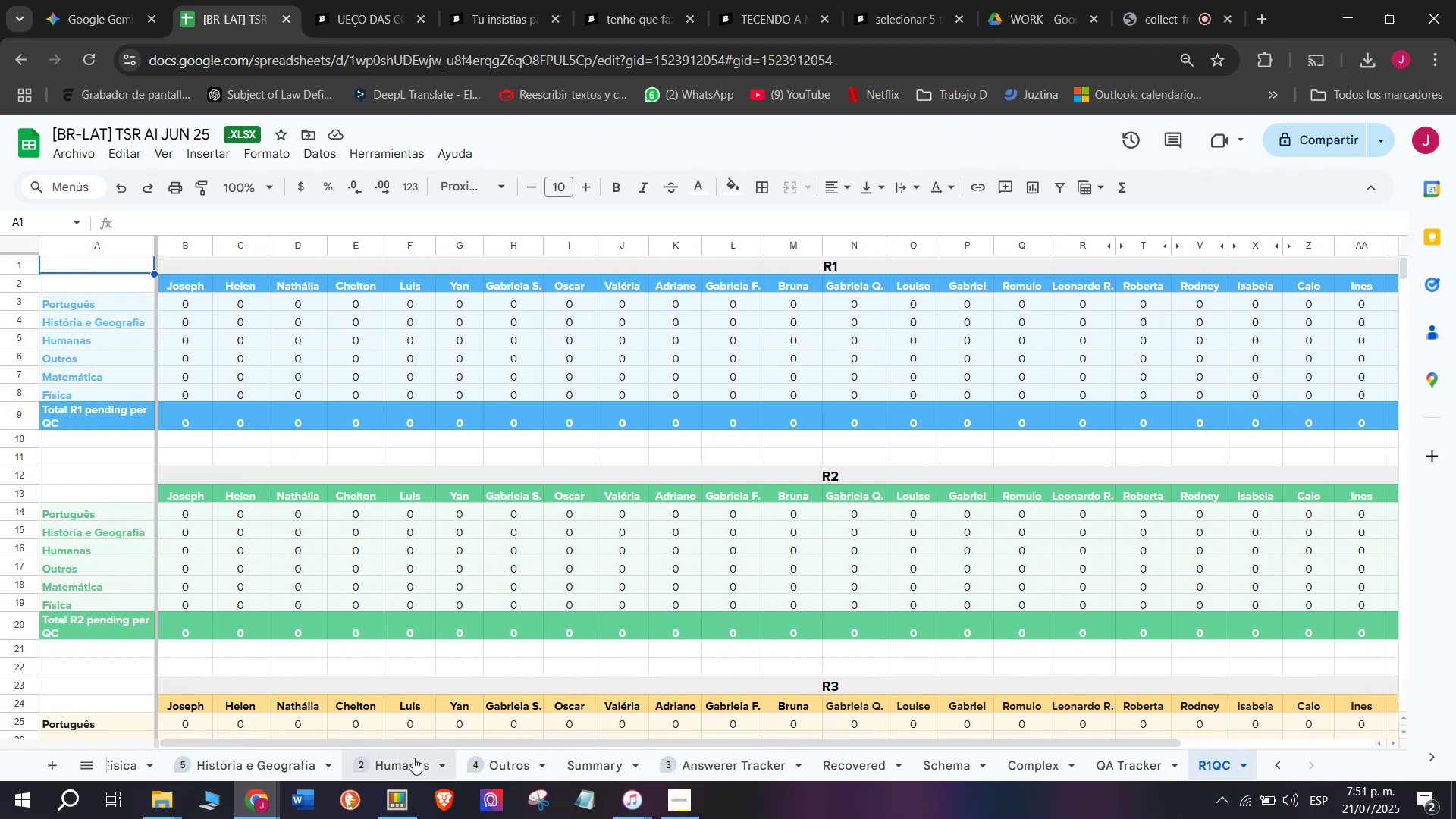 
left_click([411, 755])
 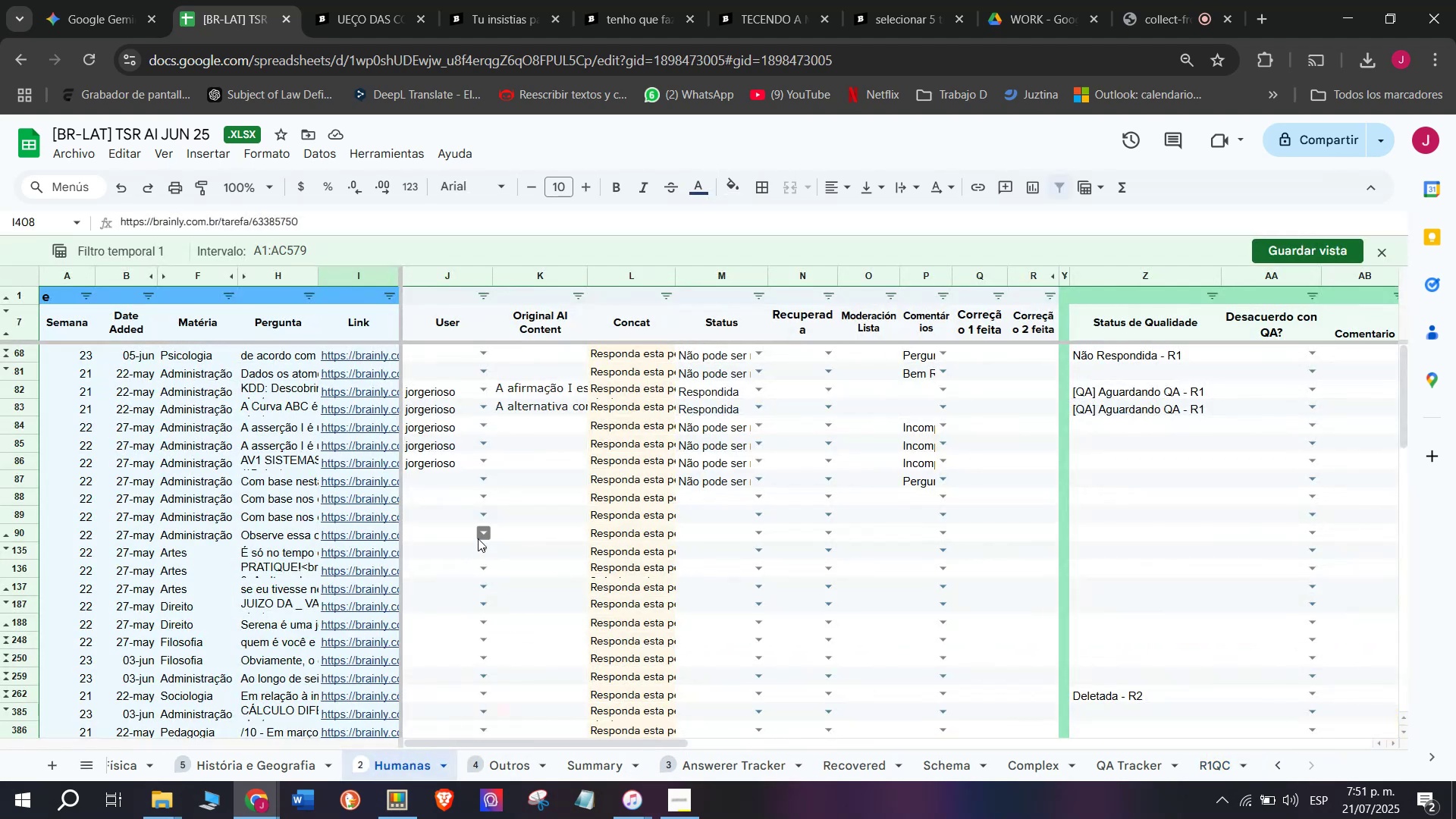 
scroll: coordinate [496, 504], scroll_direction: down, amount: 2.0
 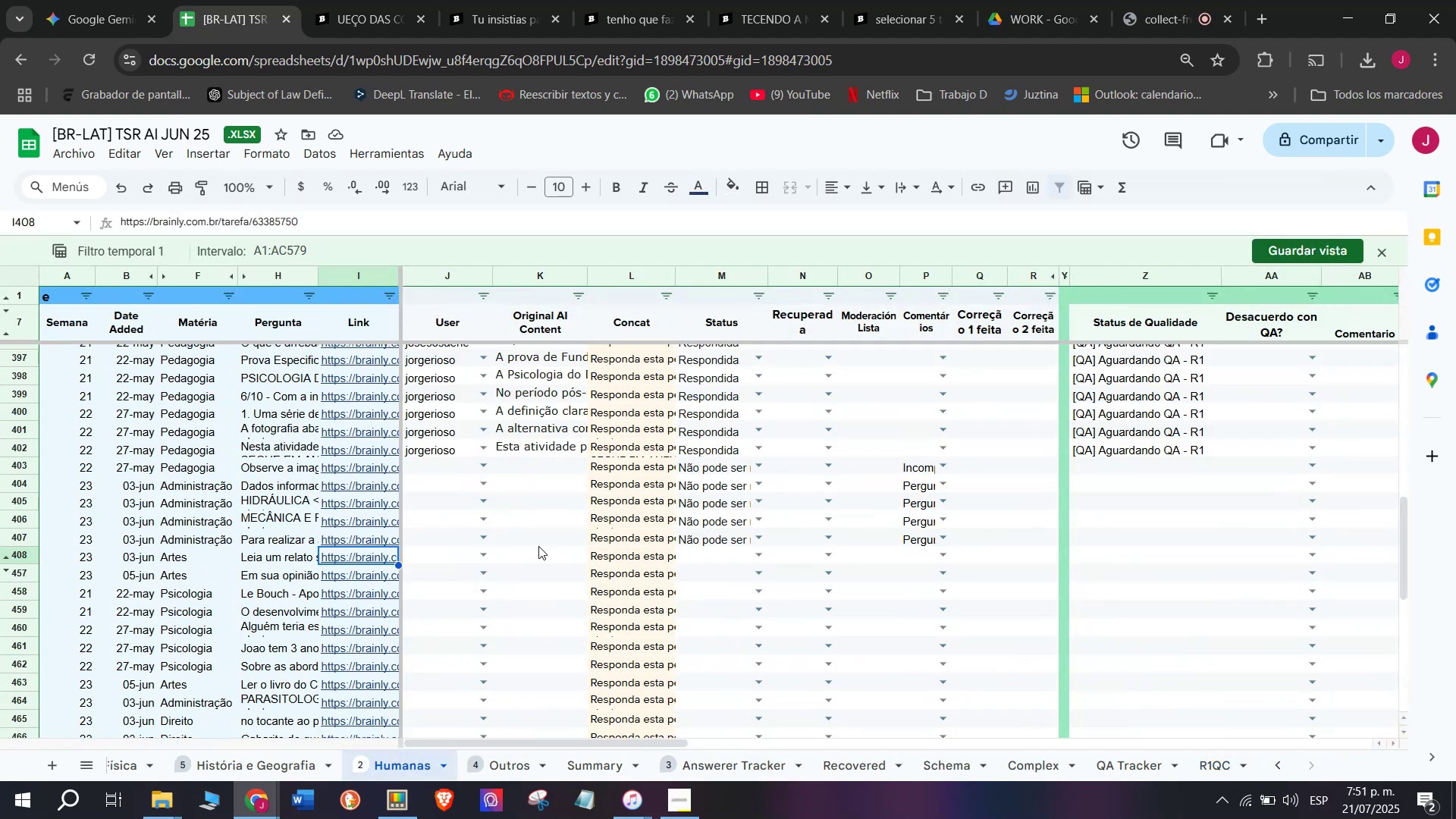 
scroll: coordinate [573, 582], scroll_direction: up, amount: 5.0
 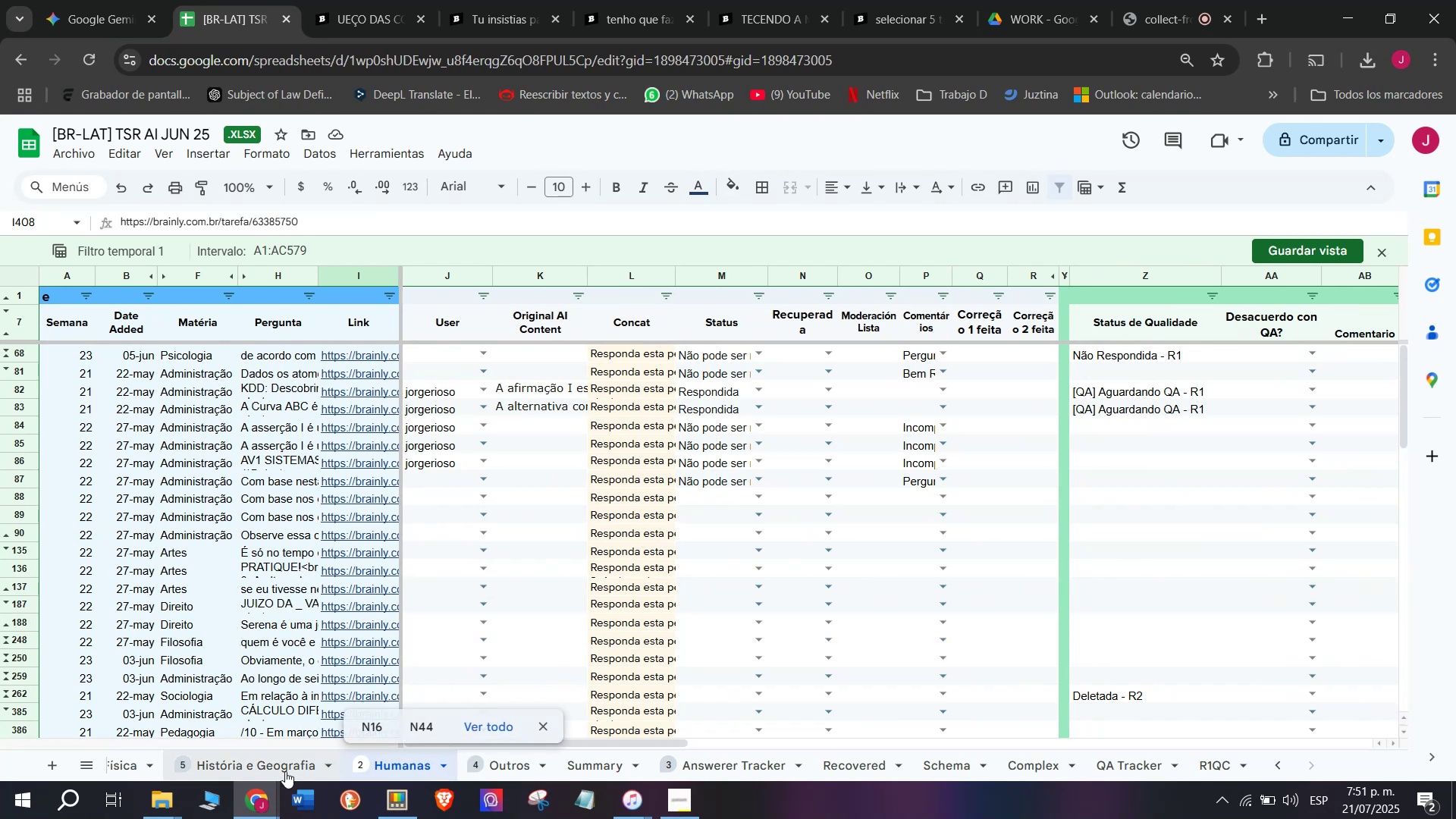 
left_click([271, 762])
 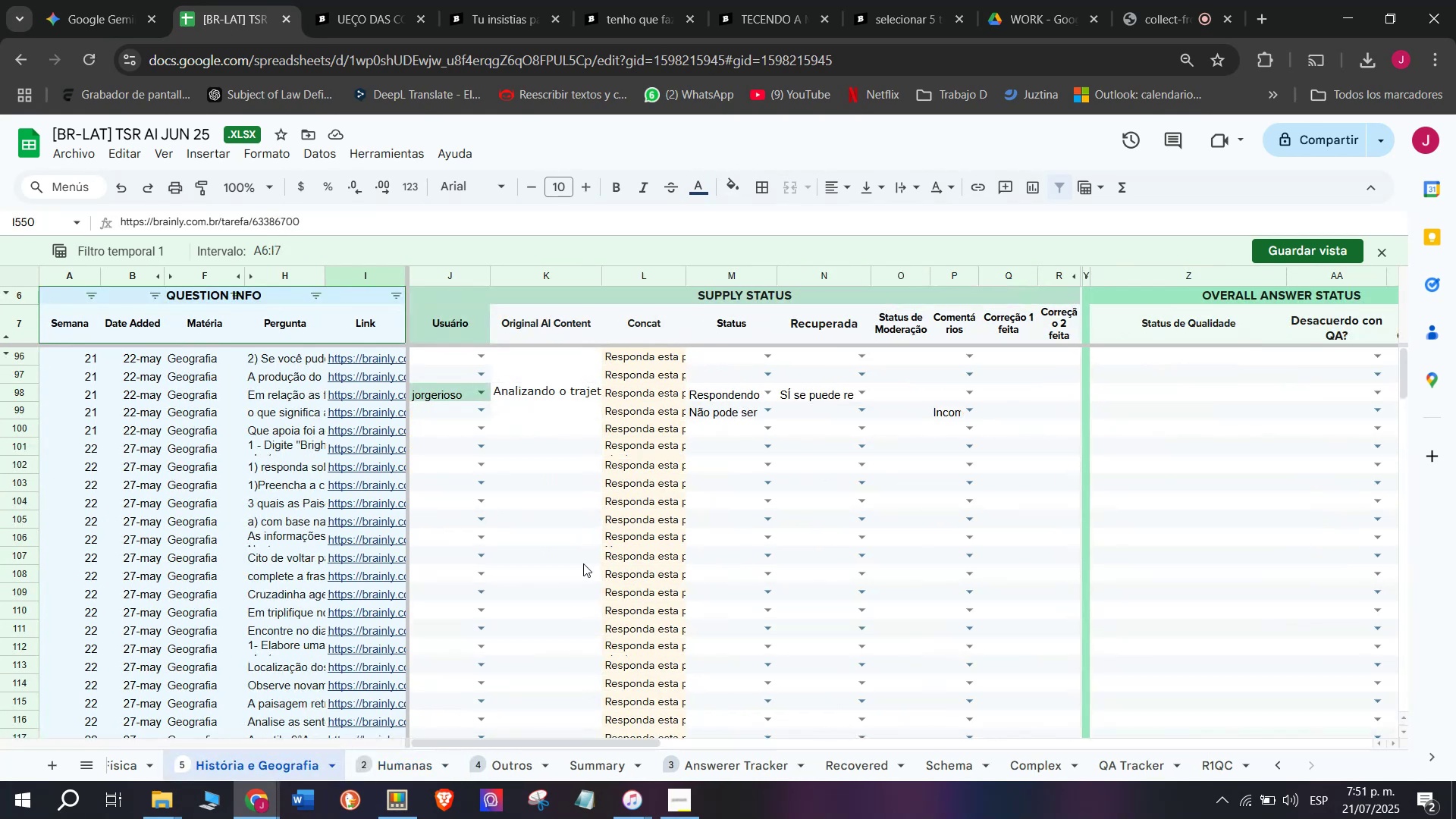 
scroll: coordinate [577, 515], scroll_direction: down, amount: 2.0
 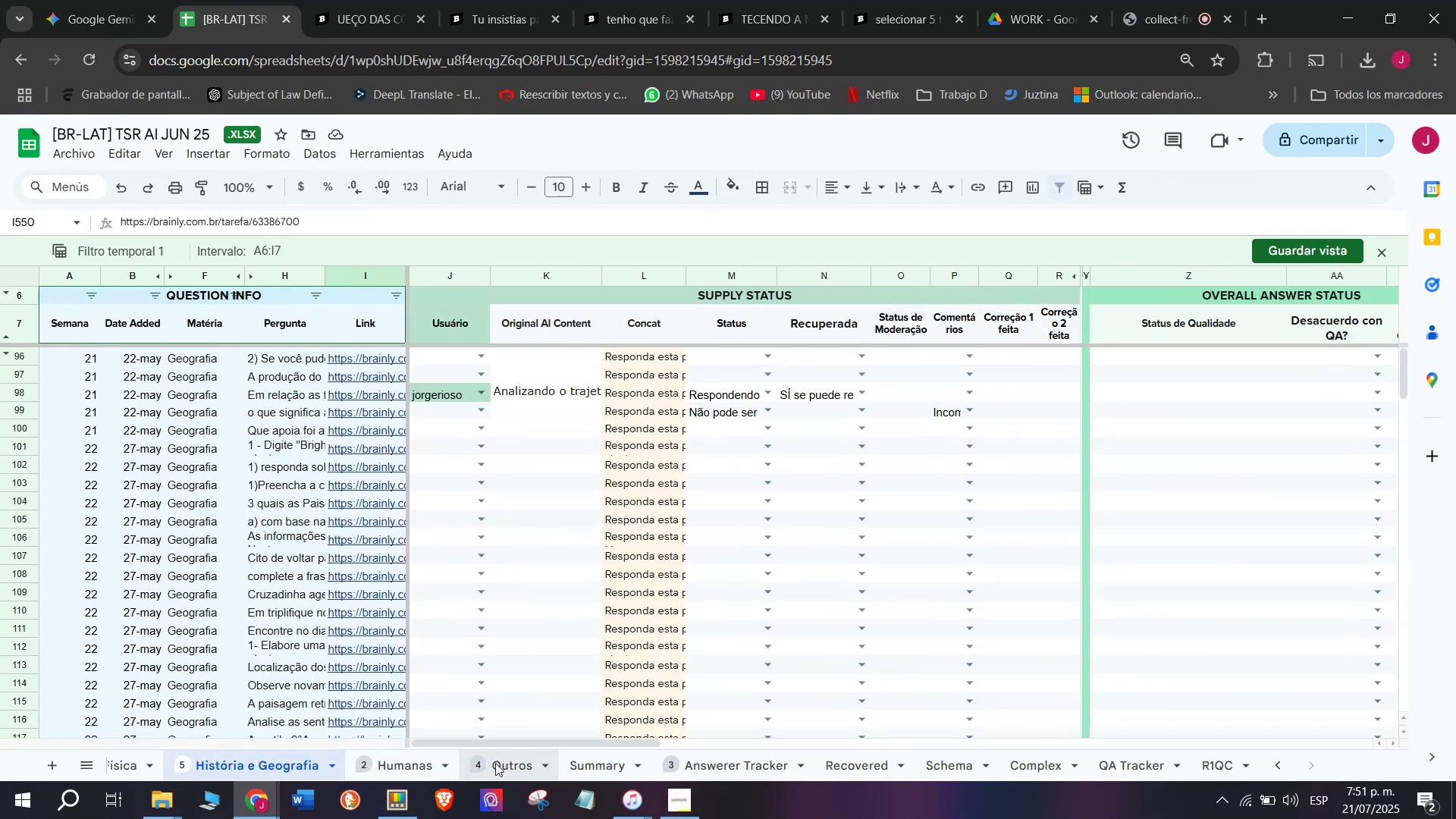 
left_click([494, 764])
 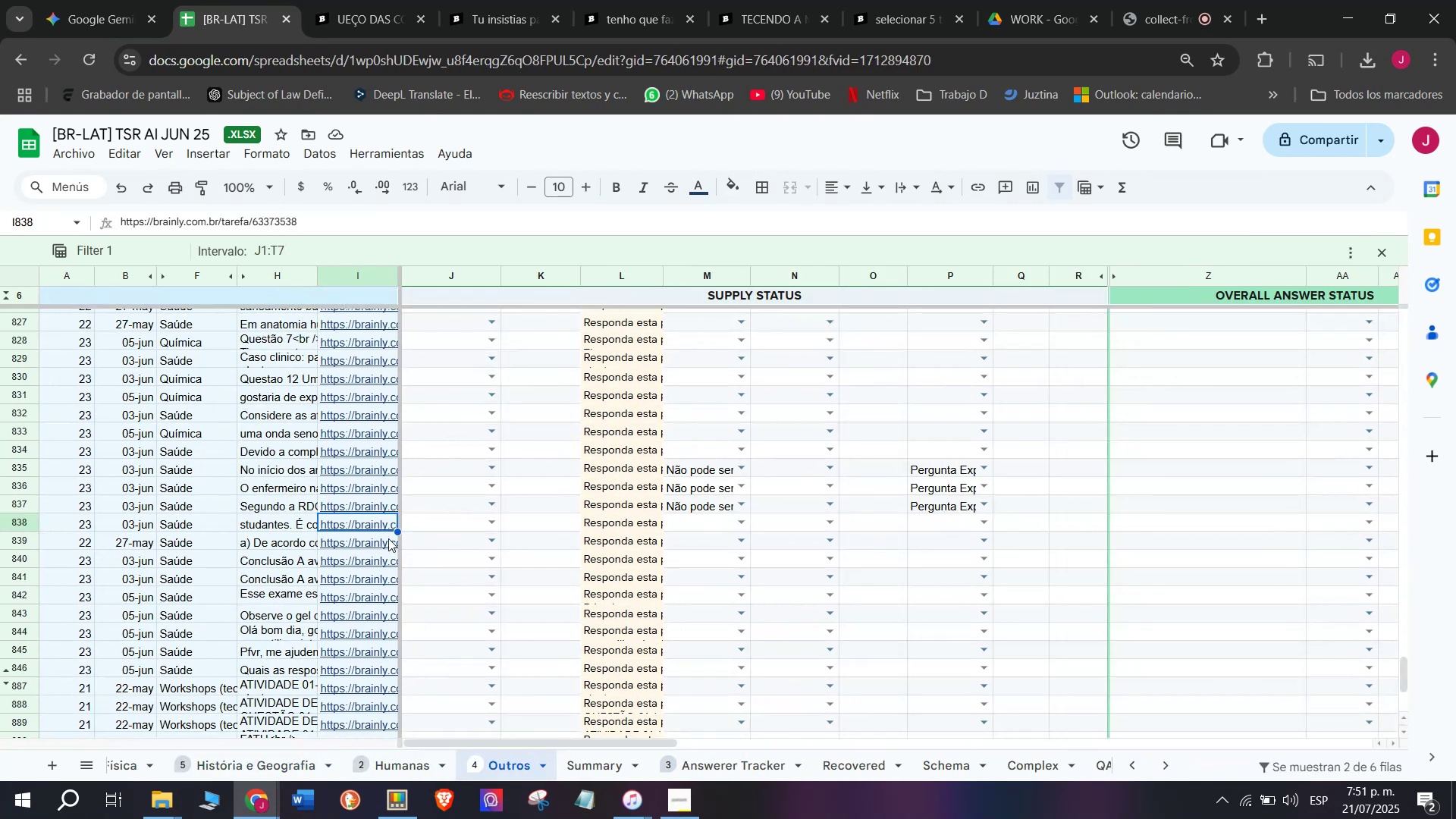 
left_click([378, 526])
 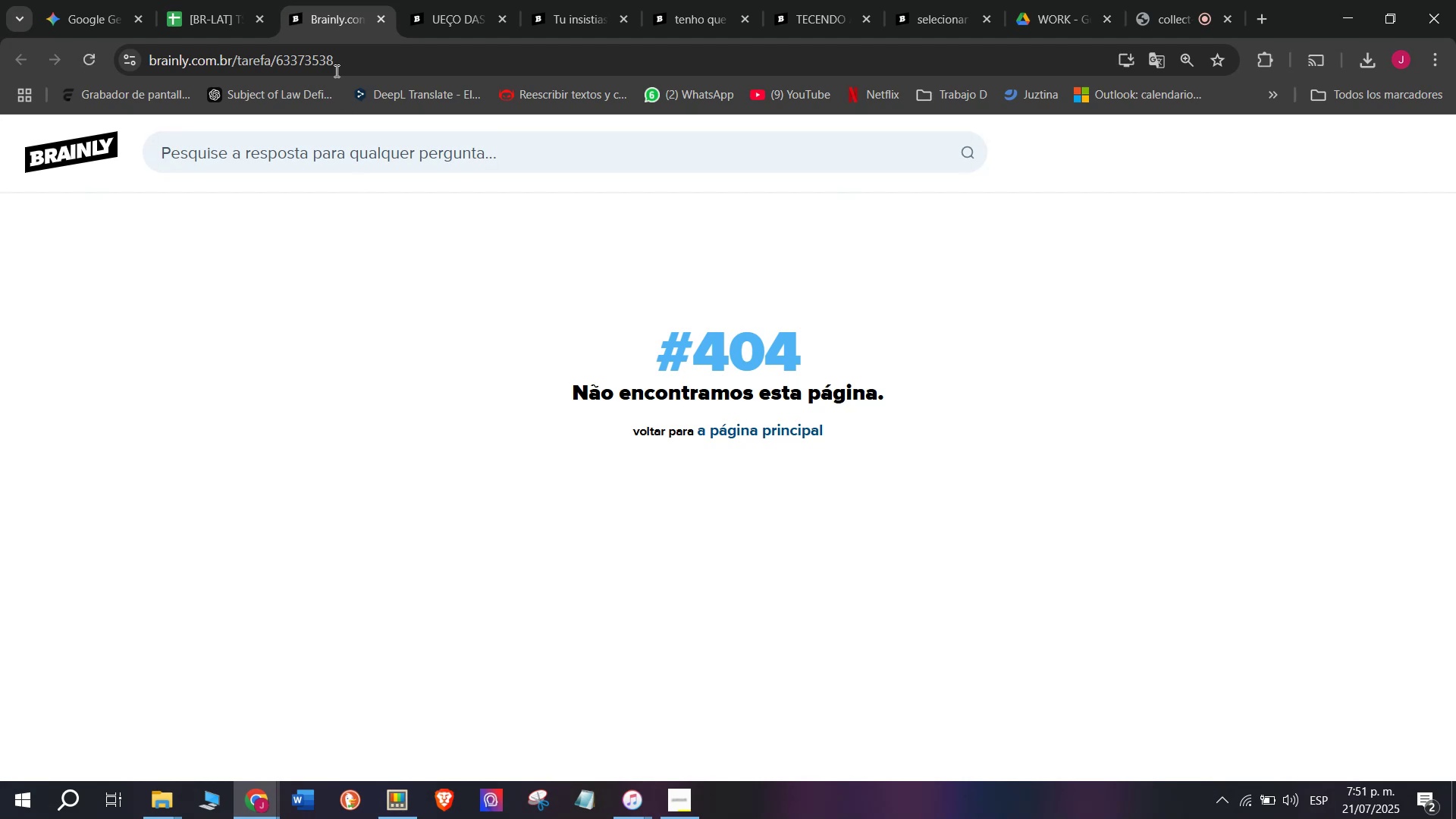 
left_click([193, 0])
 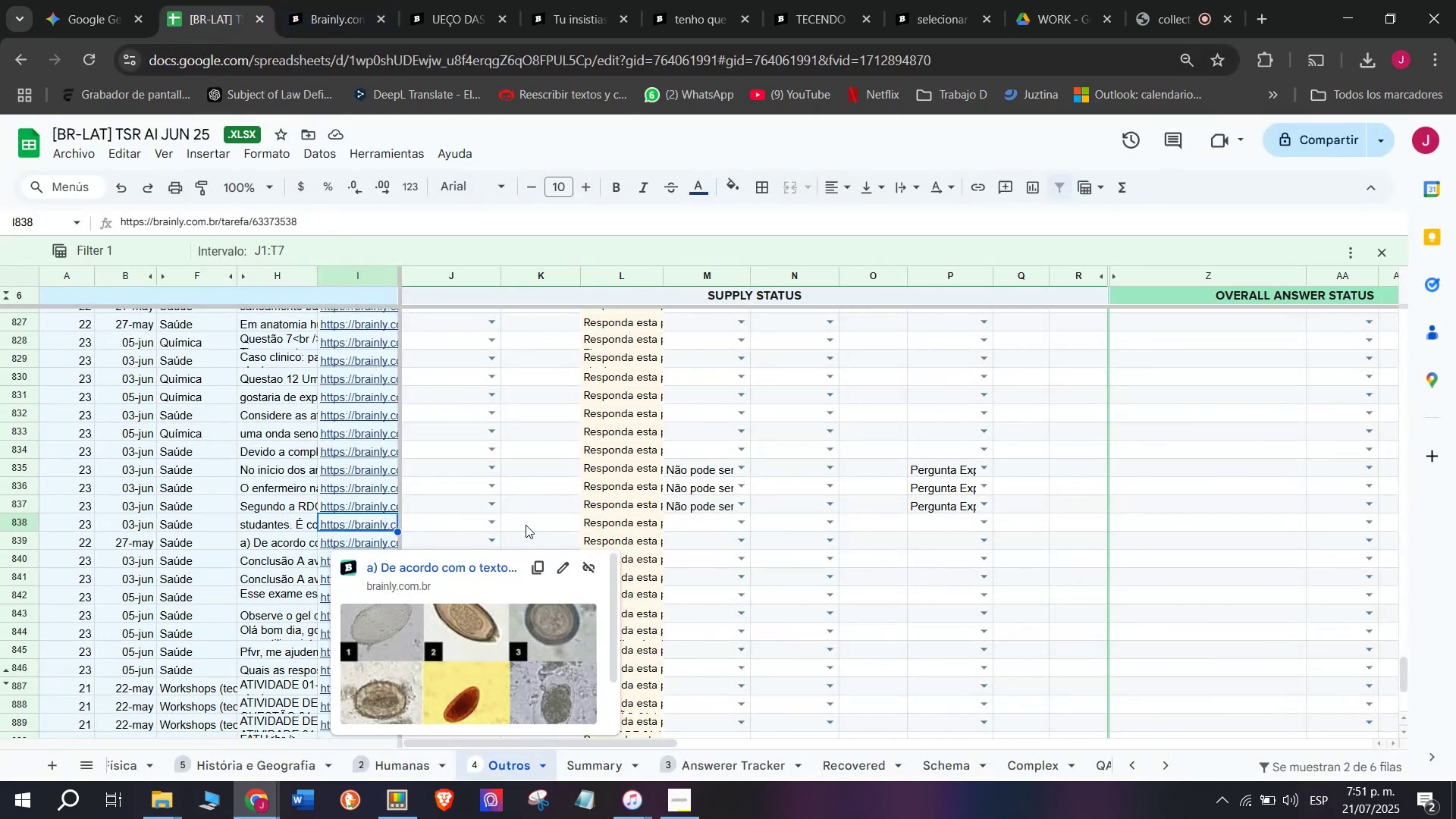 
left_click([551, 526])
 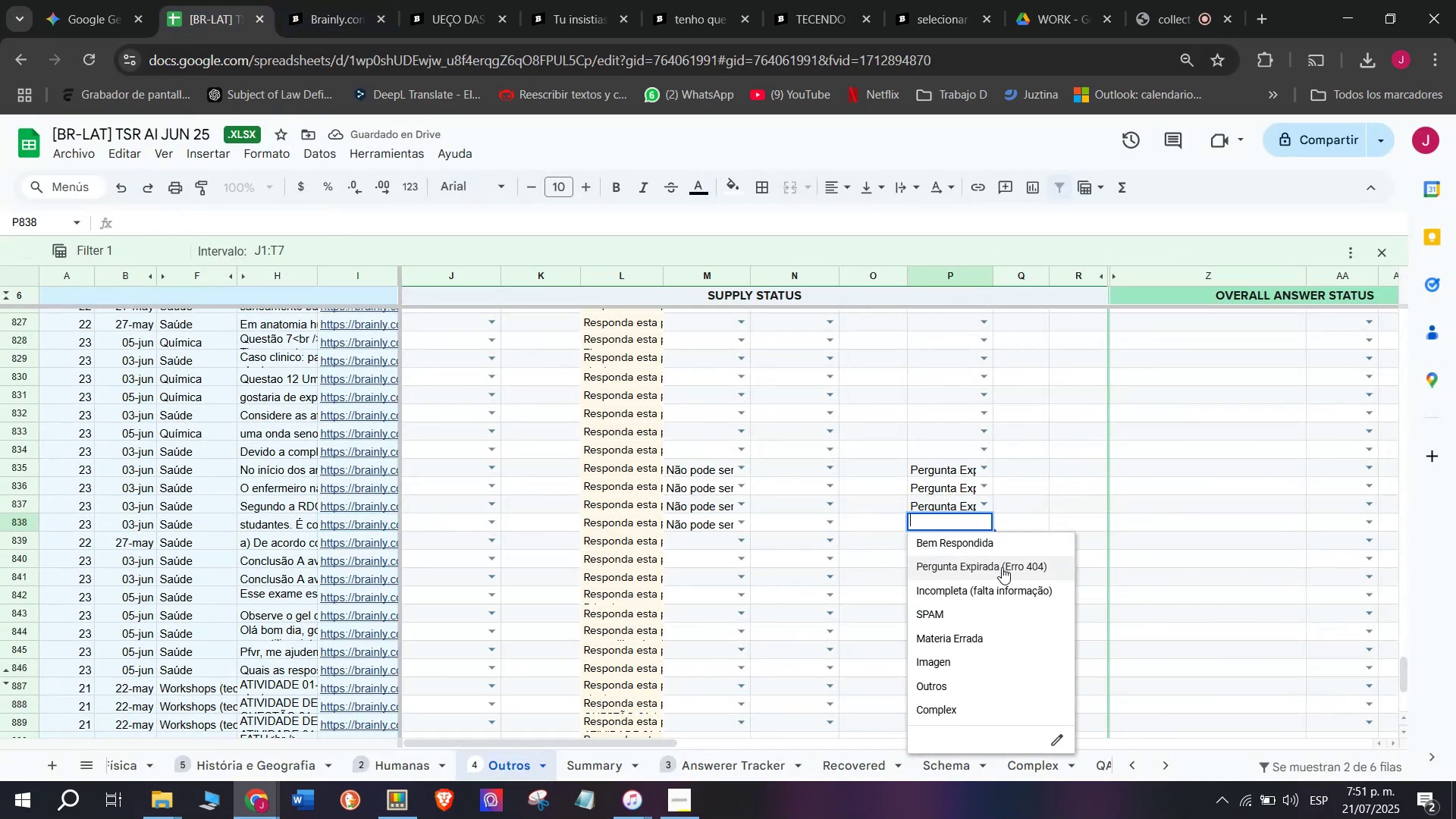 
wait(6.06)
 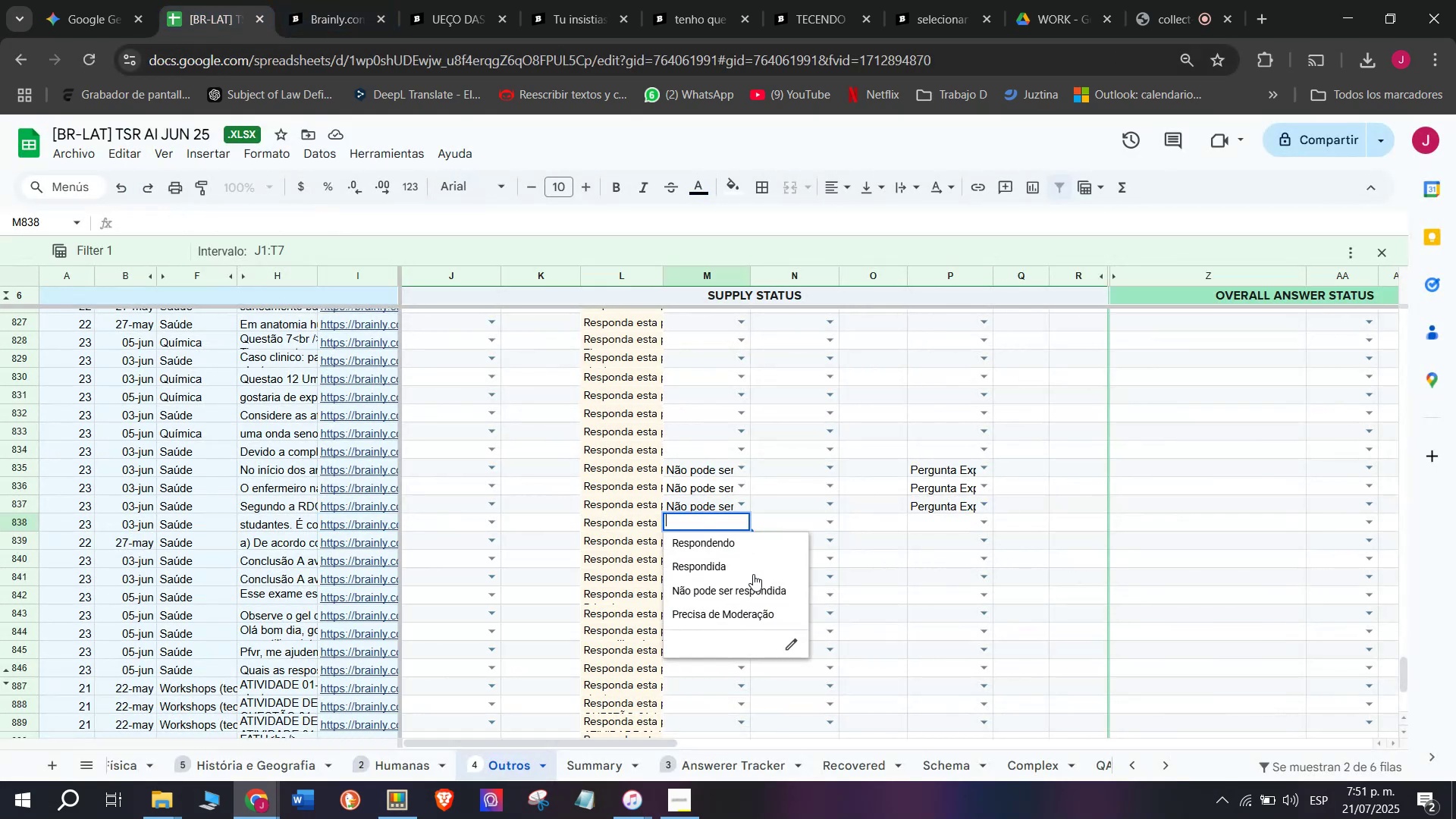 
left_click([1004, 567])
 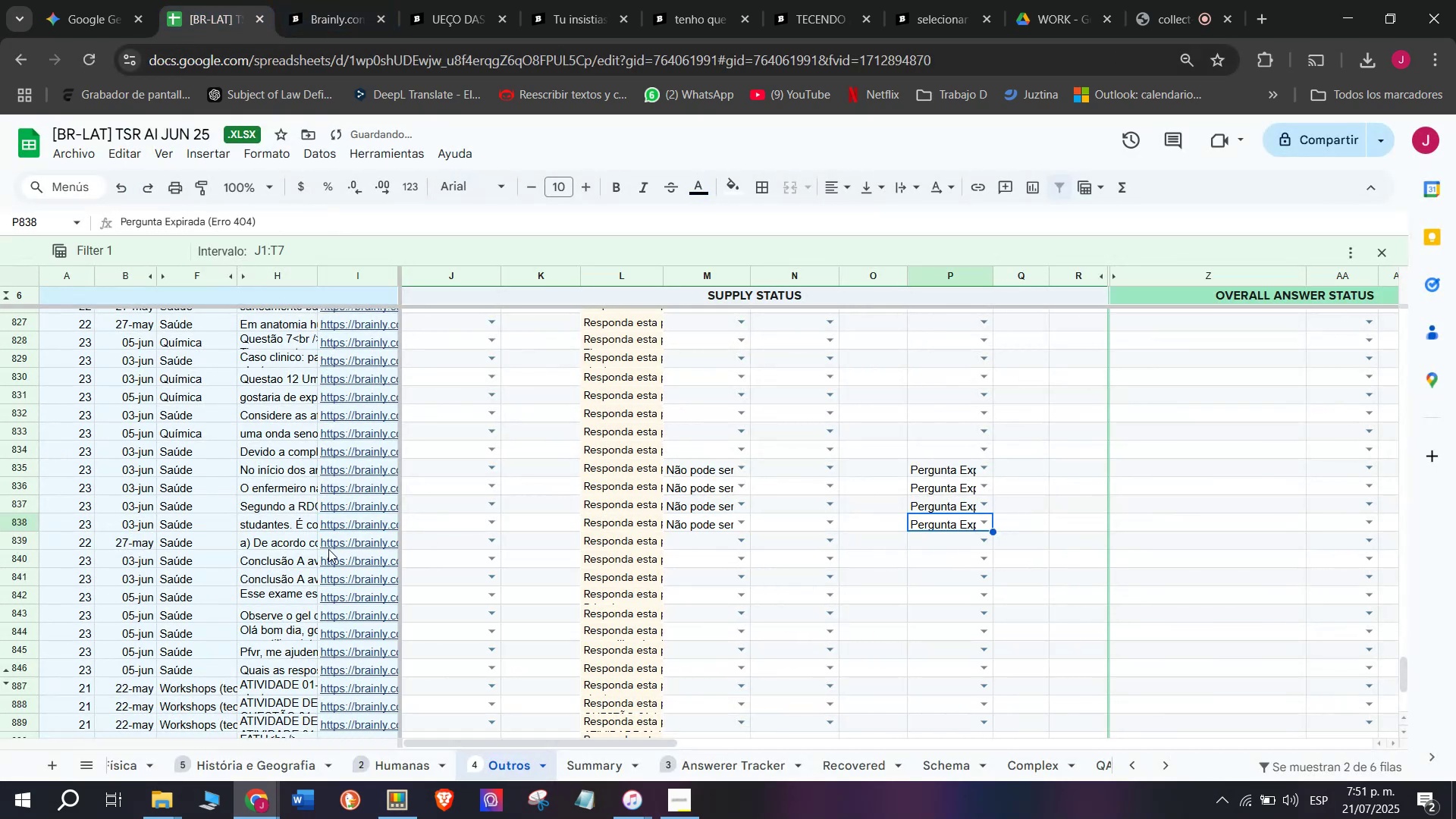 
scroll: coordinate [328, 549], scroll_direction: down, amount: 1.0
 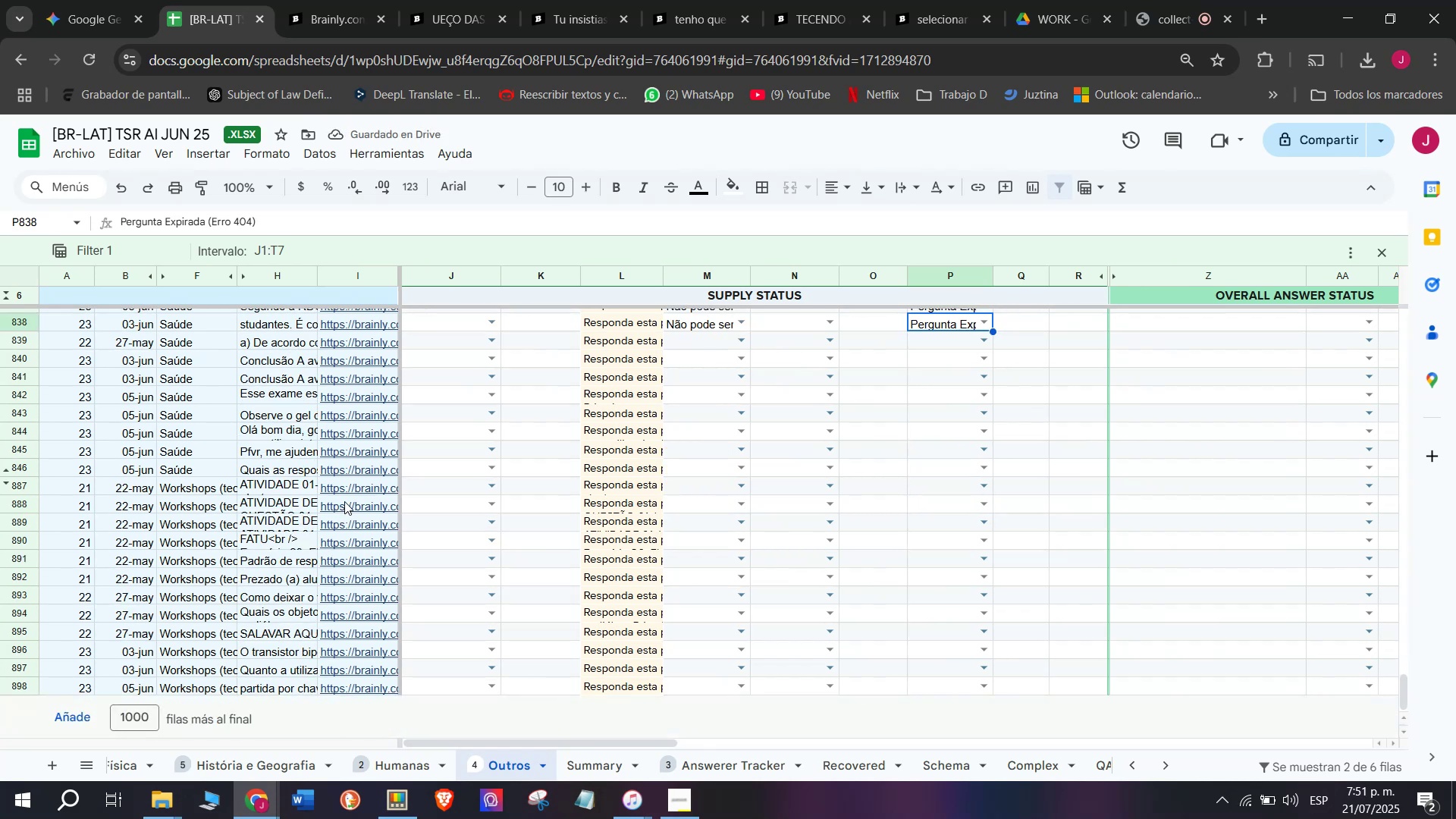 
left_click([372, 487])
 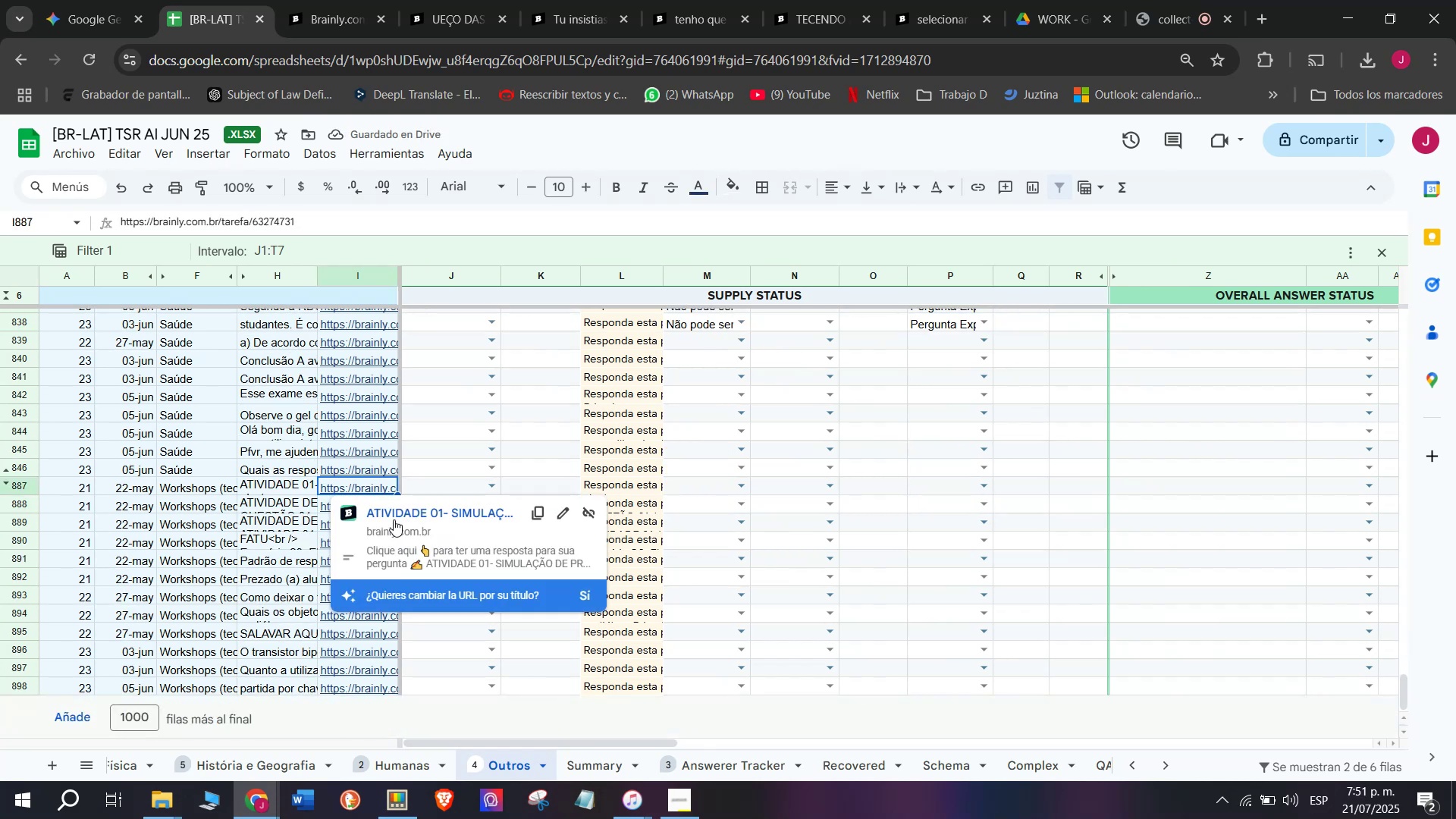 
left_click([396, 516])
 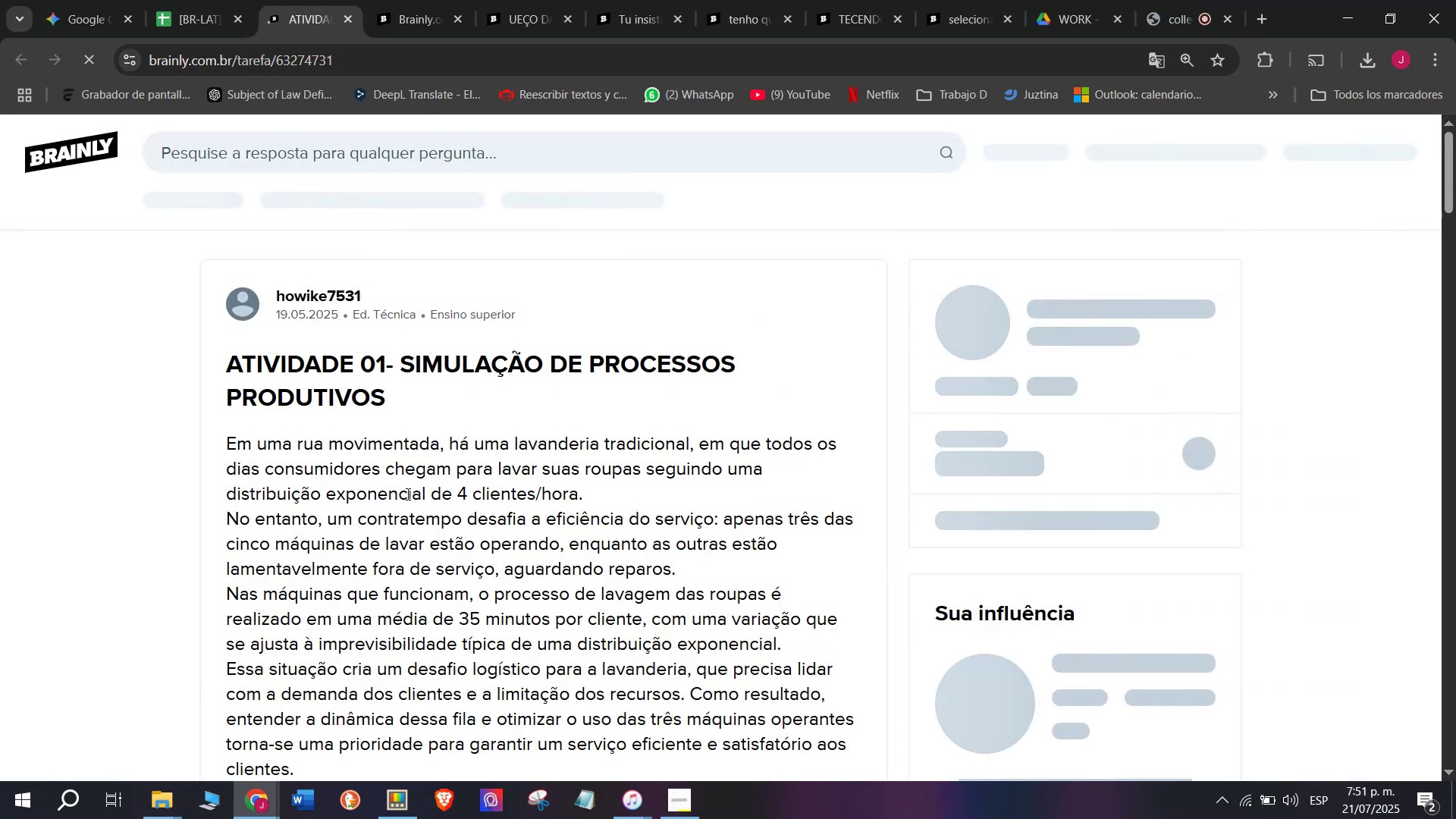 
scroll: coordinate [374, 469], scroll_direction: down, amount: 2.0
 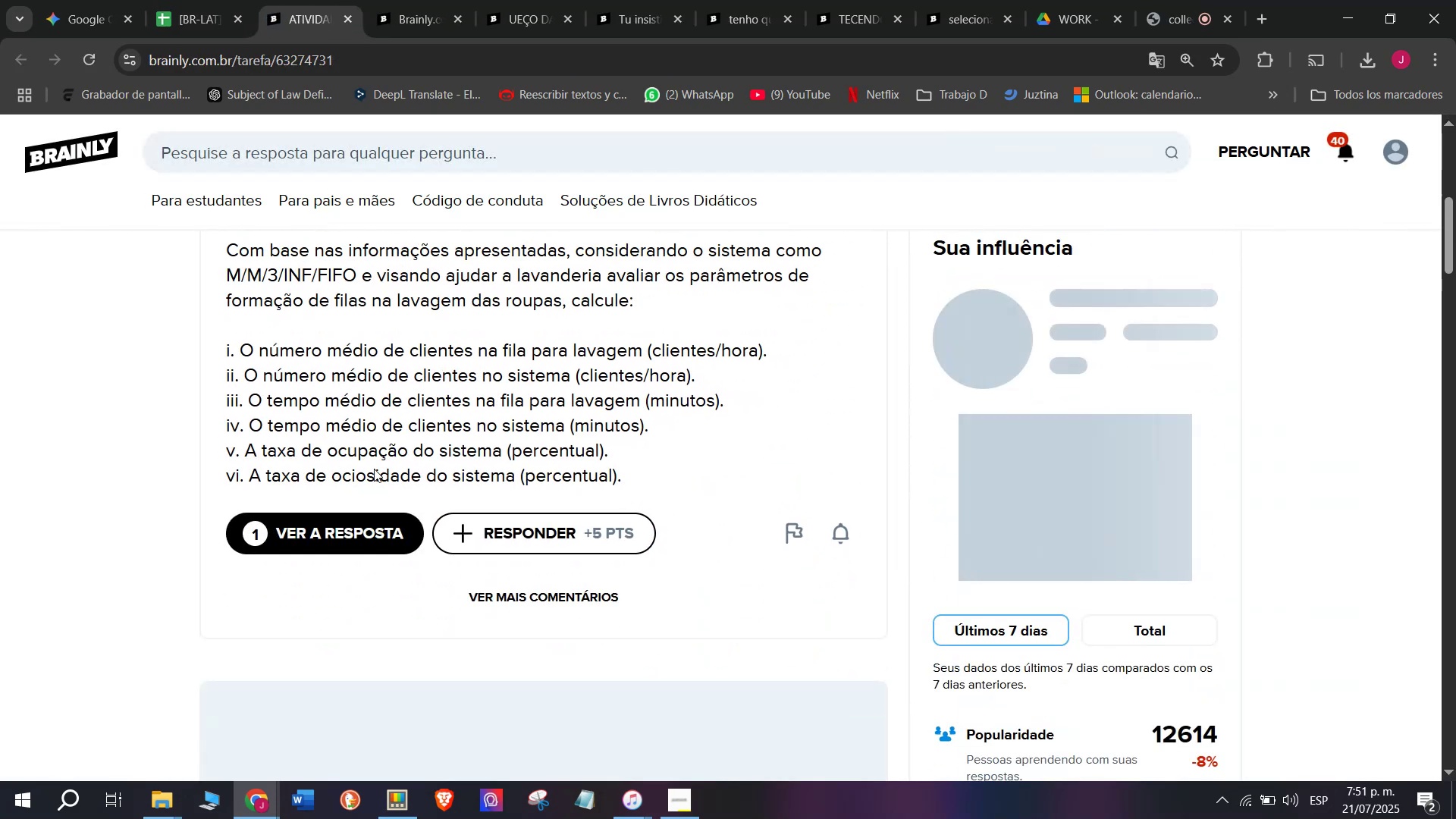 
scroll: coordinate [374, 469], scroll_direction: up, amount: 3.0
 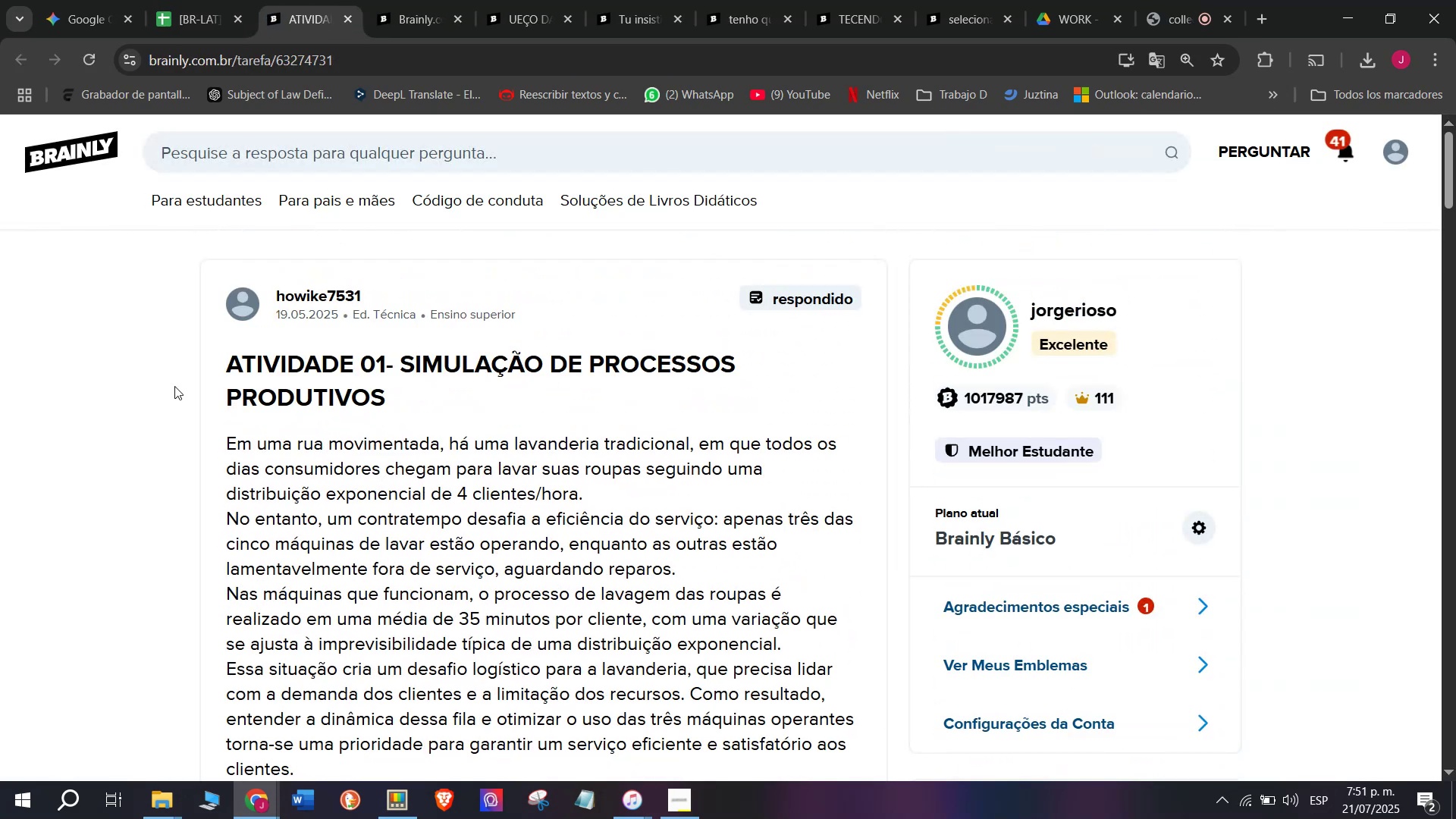 
left_click_drag(start_coordinate=[209, 360], to_coordinate=[703, 497])
 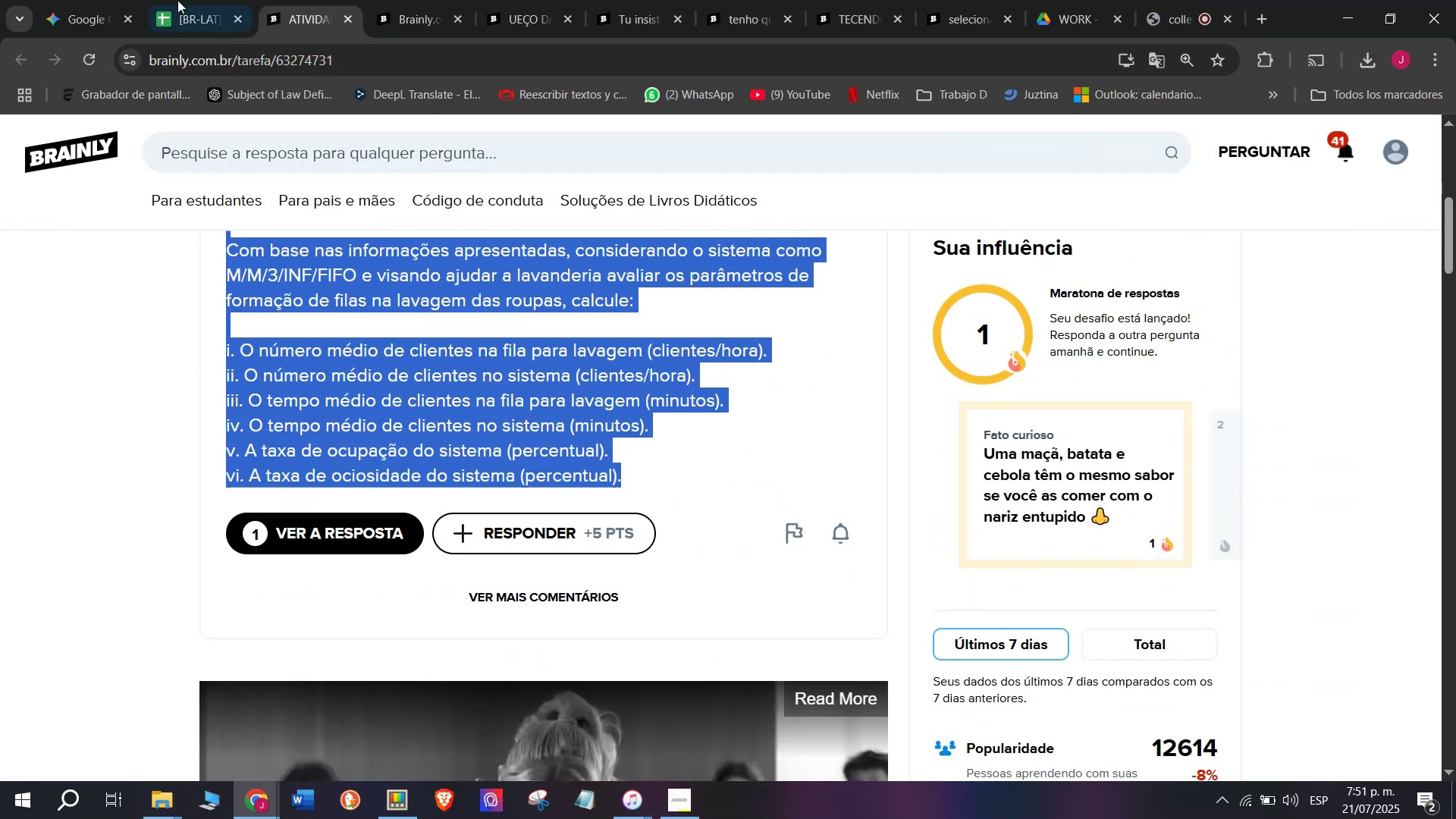 
scroll: coordinate [713, 547], scroll_direction: down, amount: 2.0
 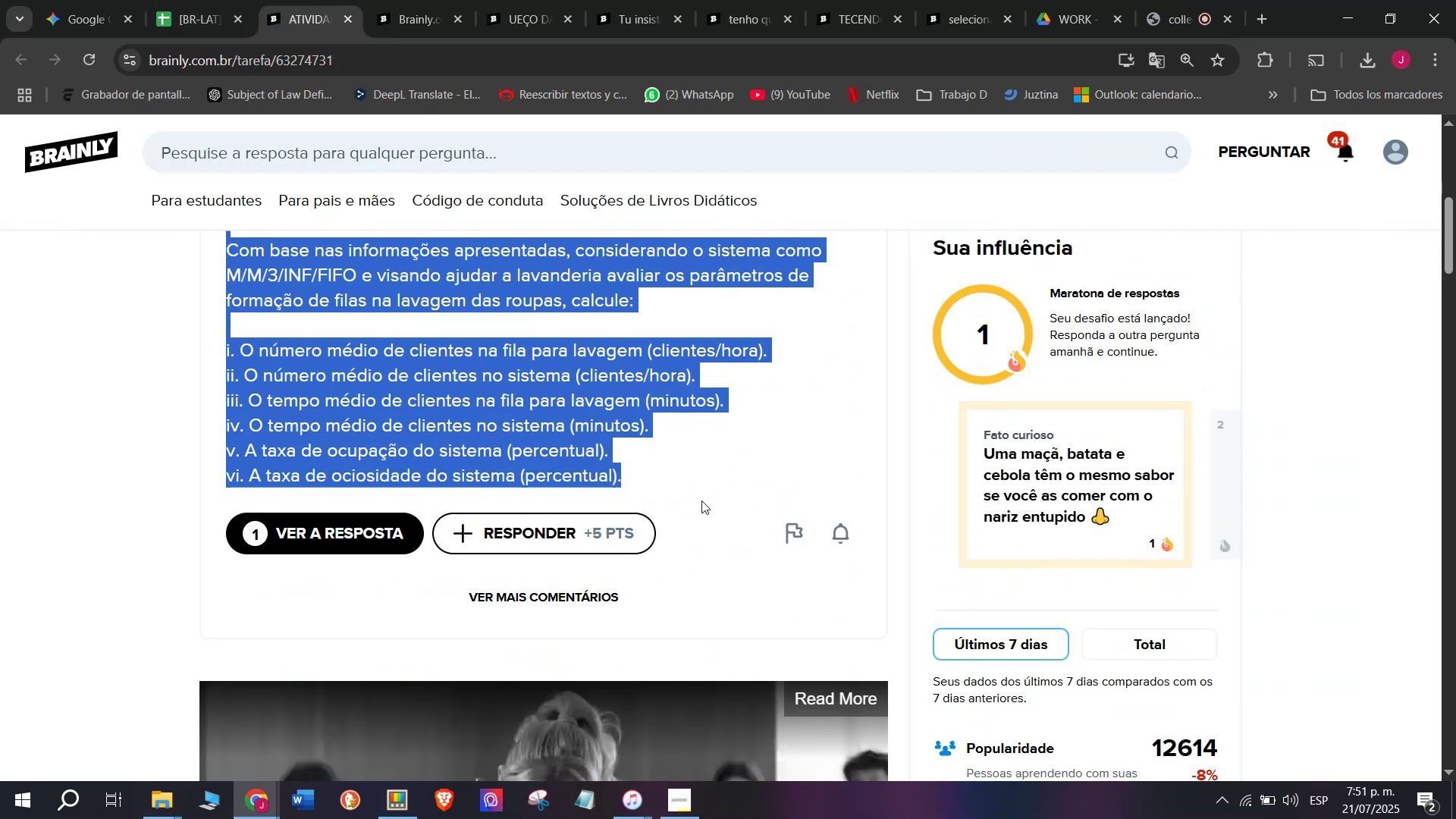 
key(Control+ControlLeft)
 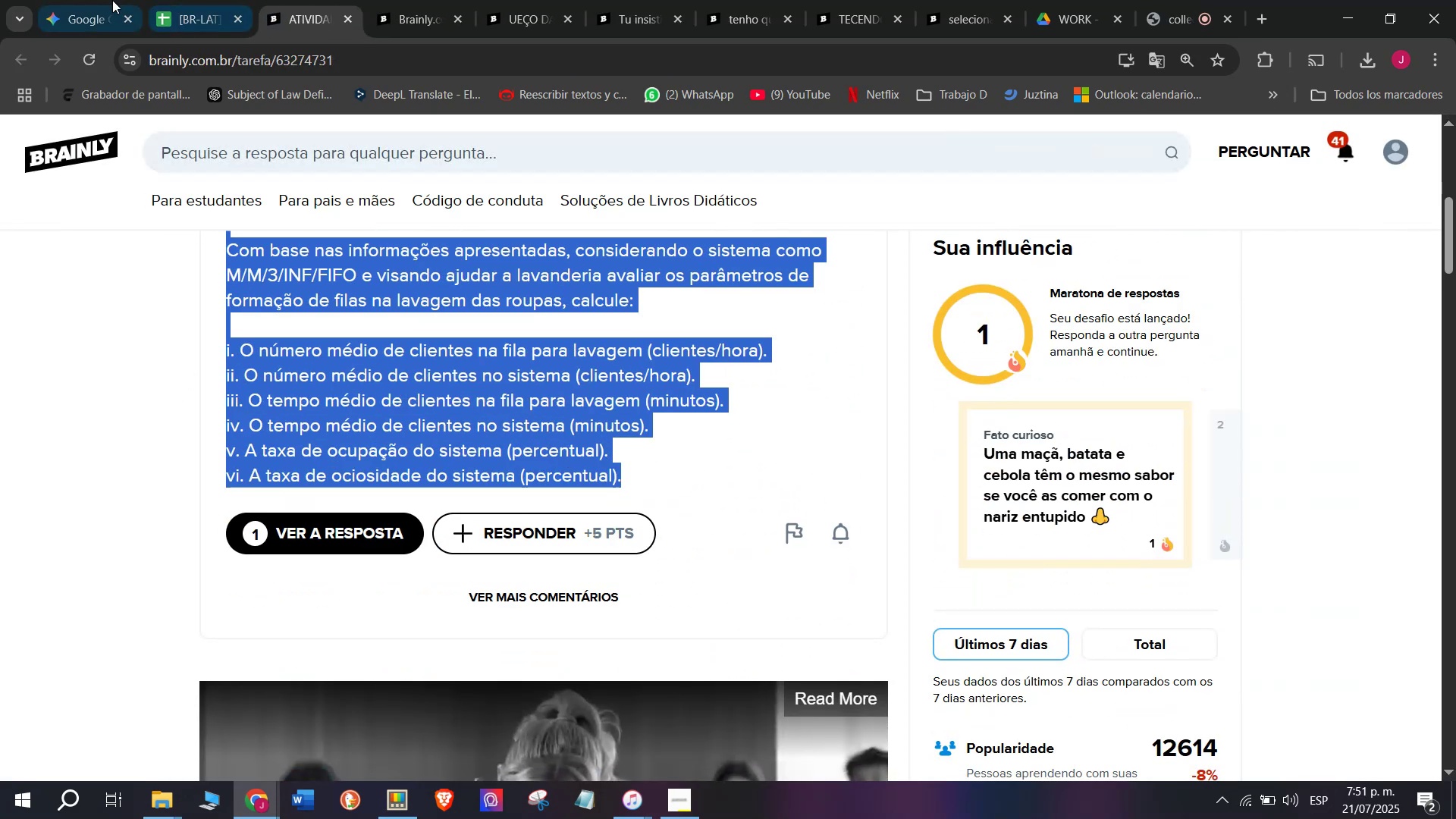 
key(Break)
 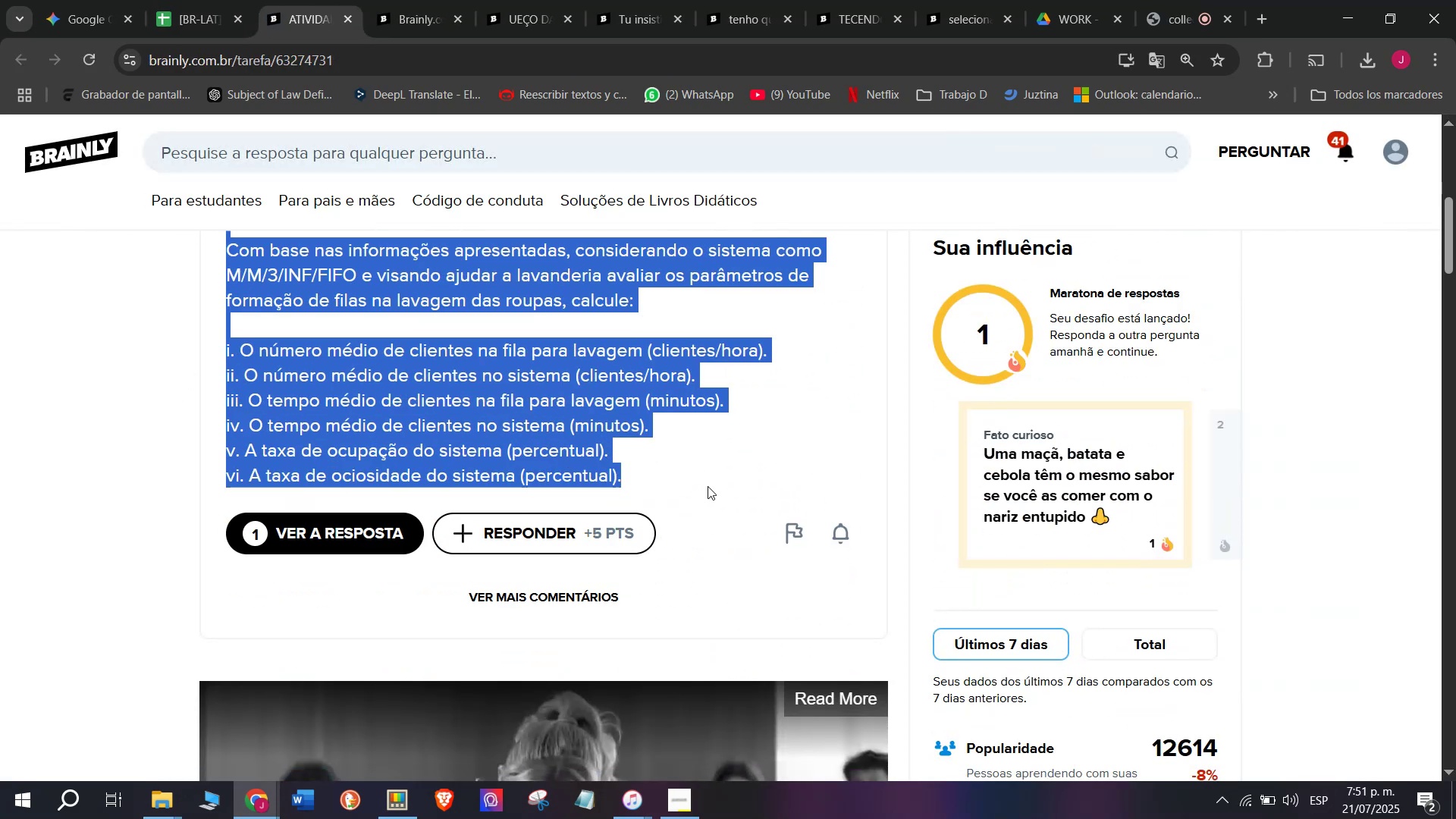 
key(Control+C)
 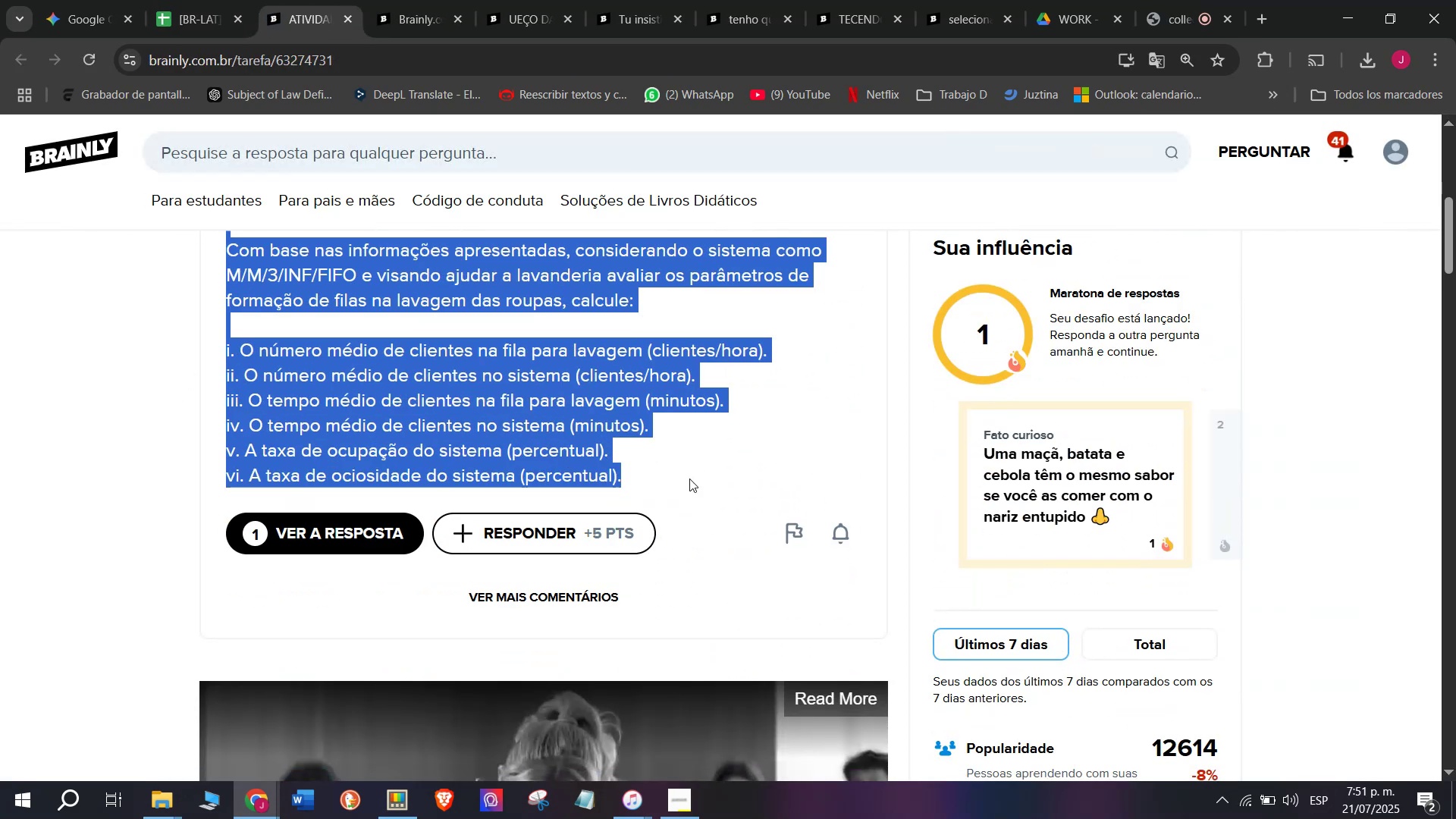 
key(Control+ControlLeft)
 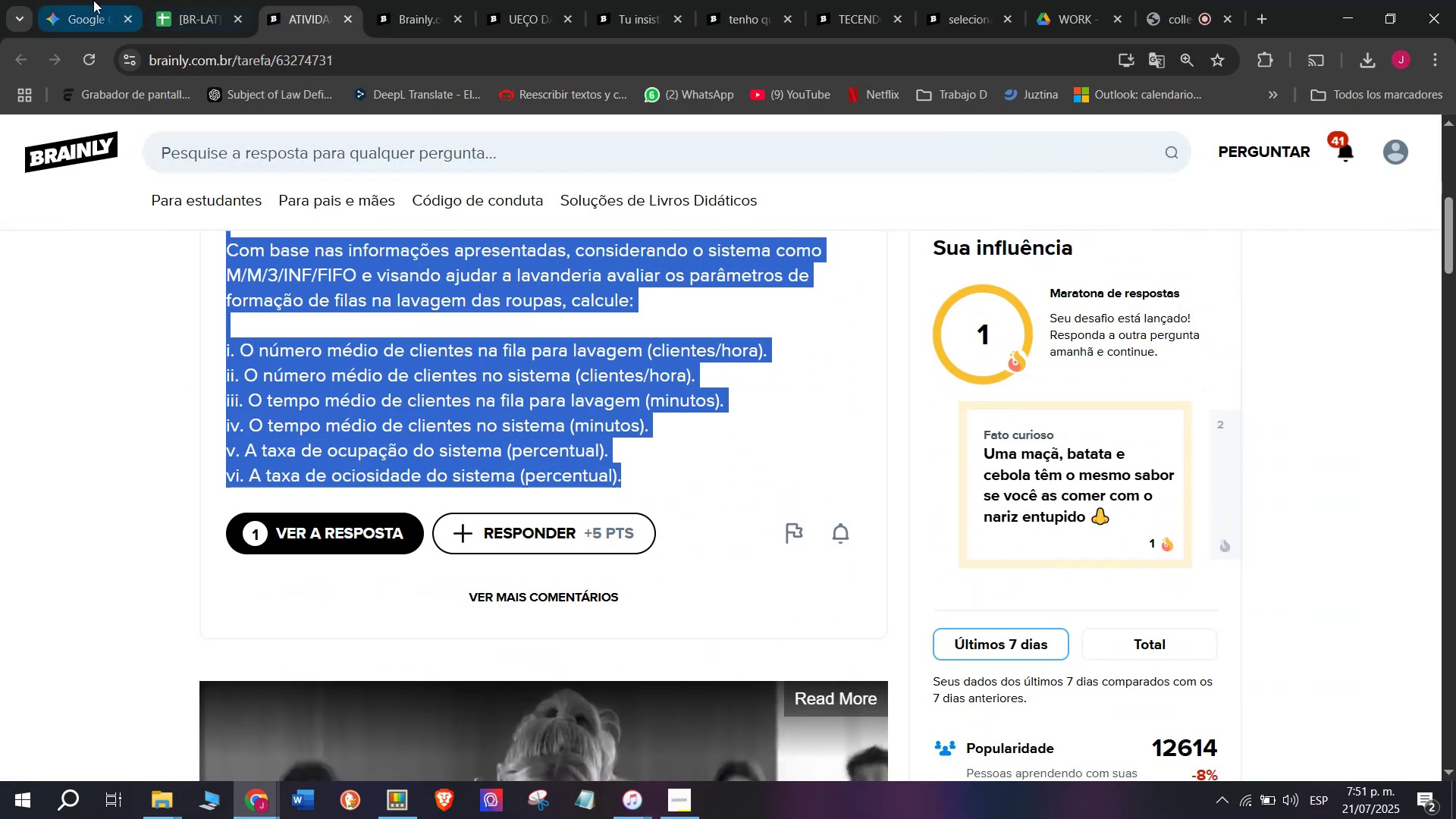 
key(Break)
 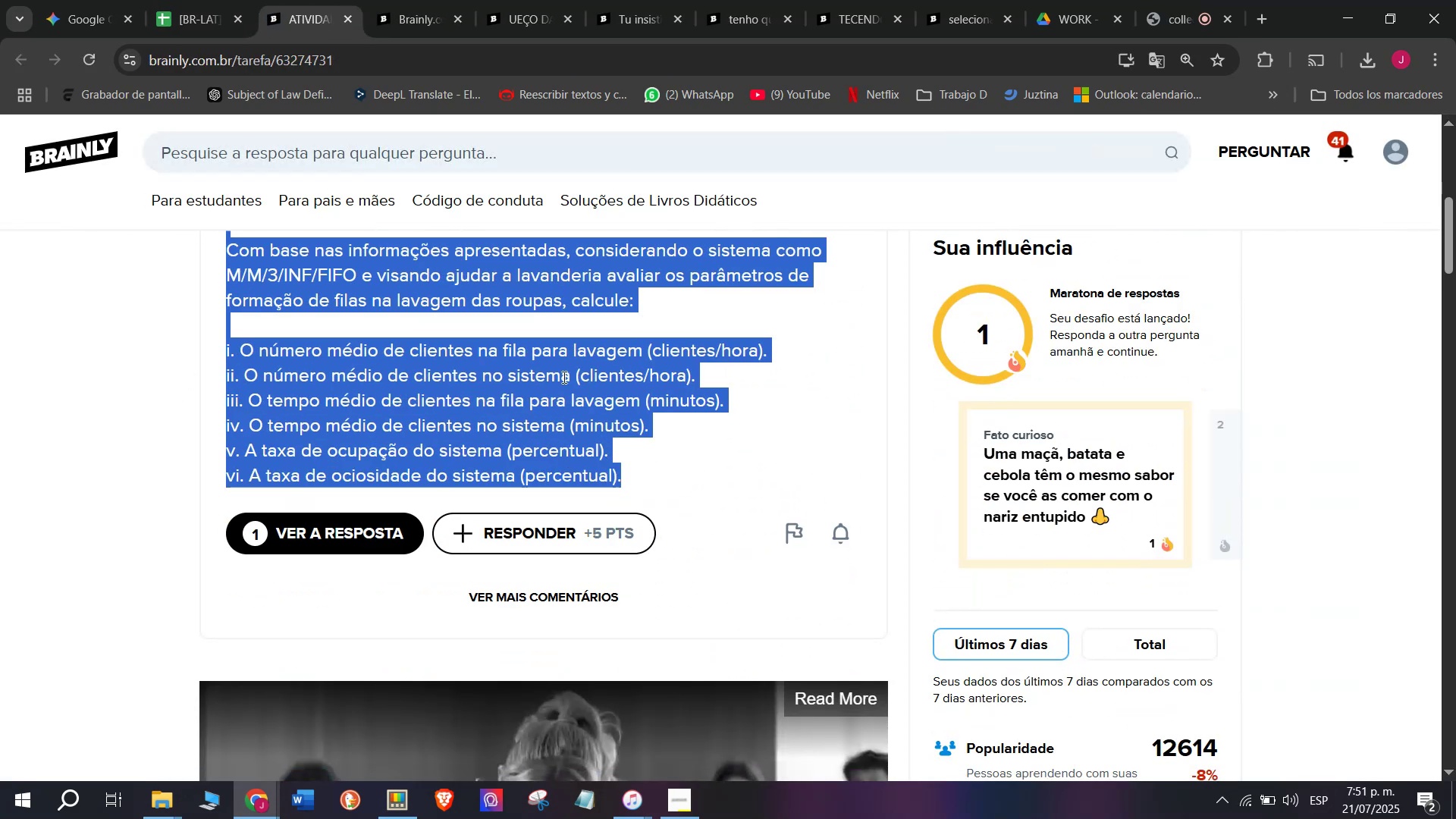 
key(Control+C)
 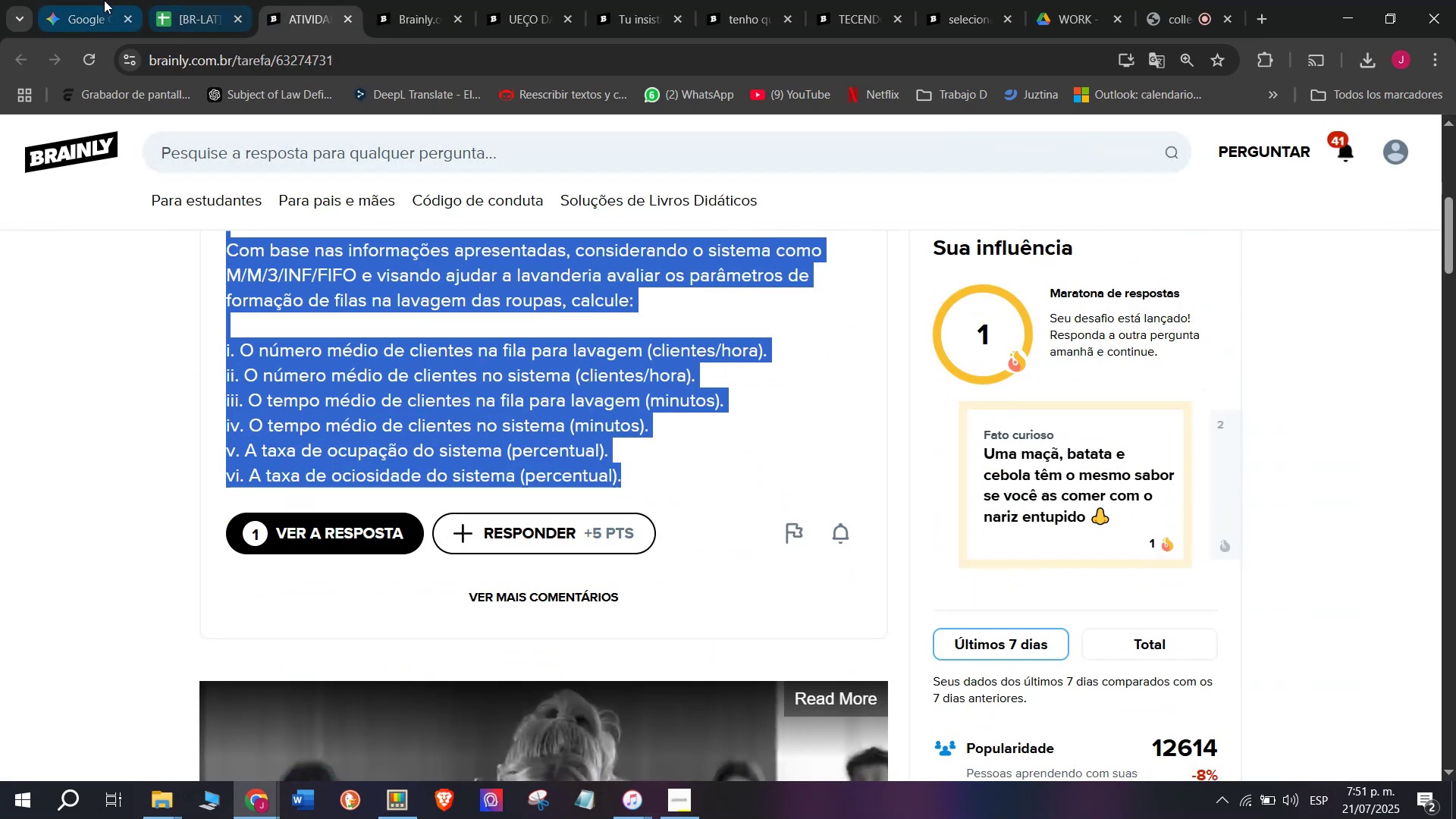 
left_click([89, 0])
 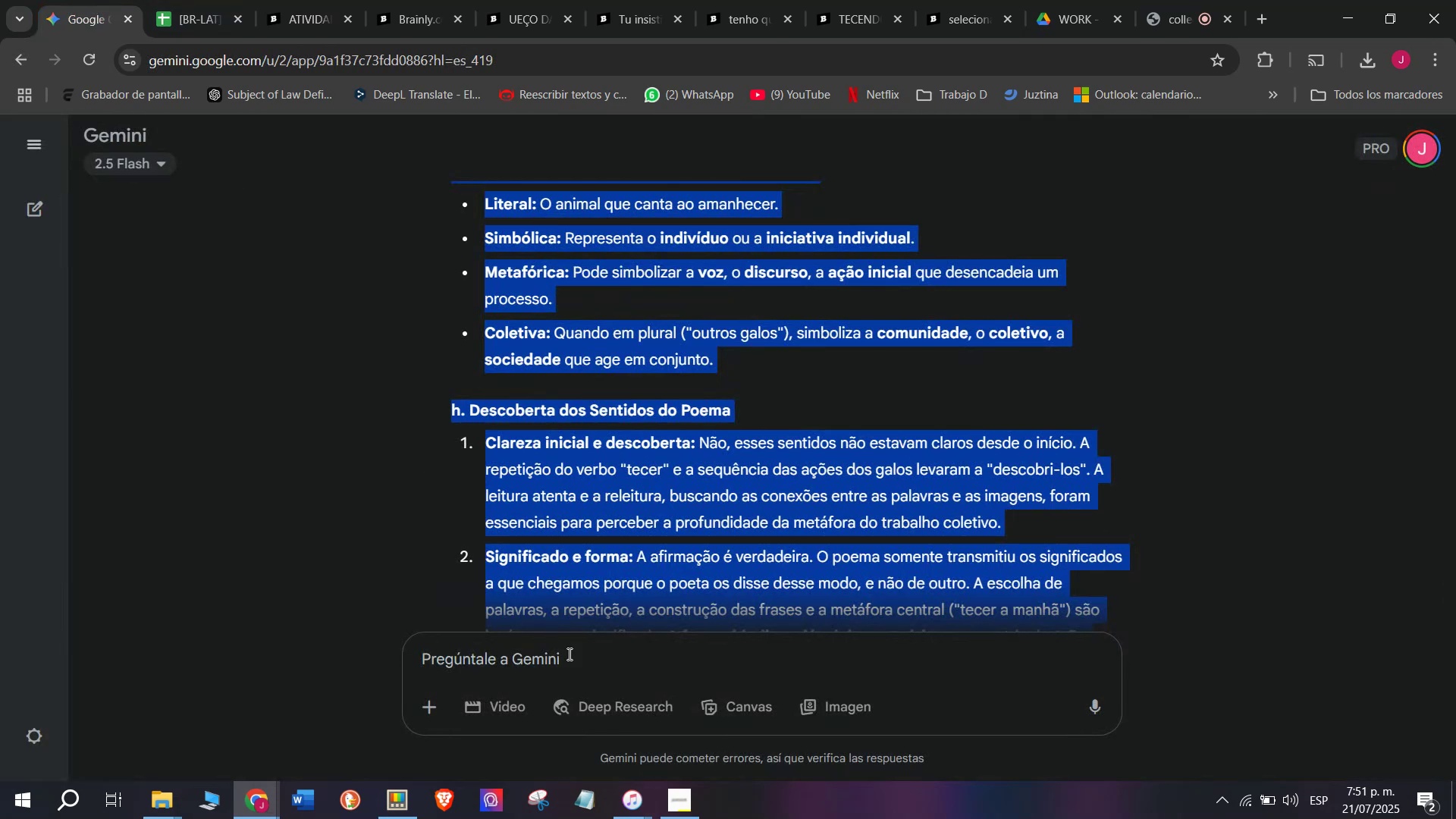 
left_click([577, 664])
 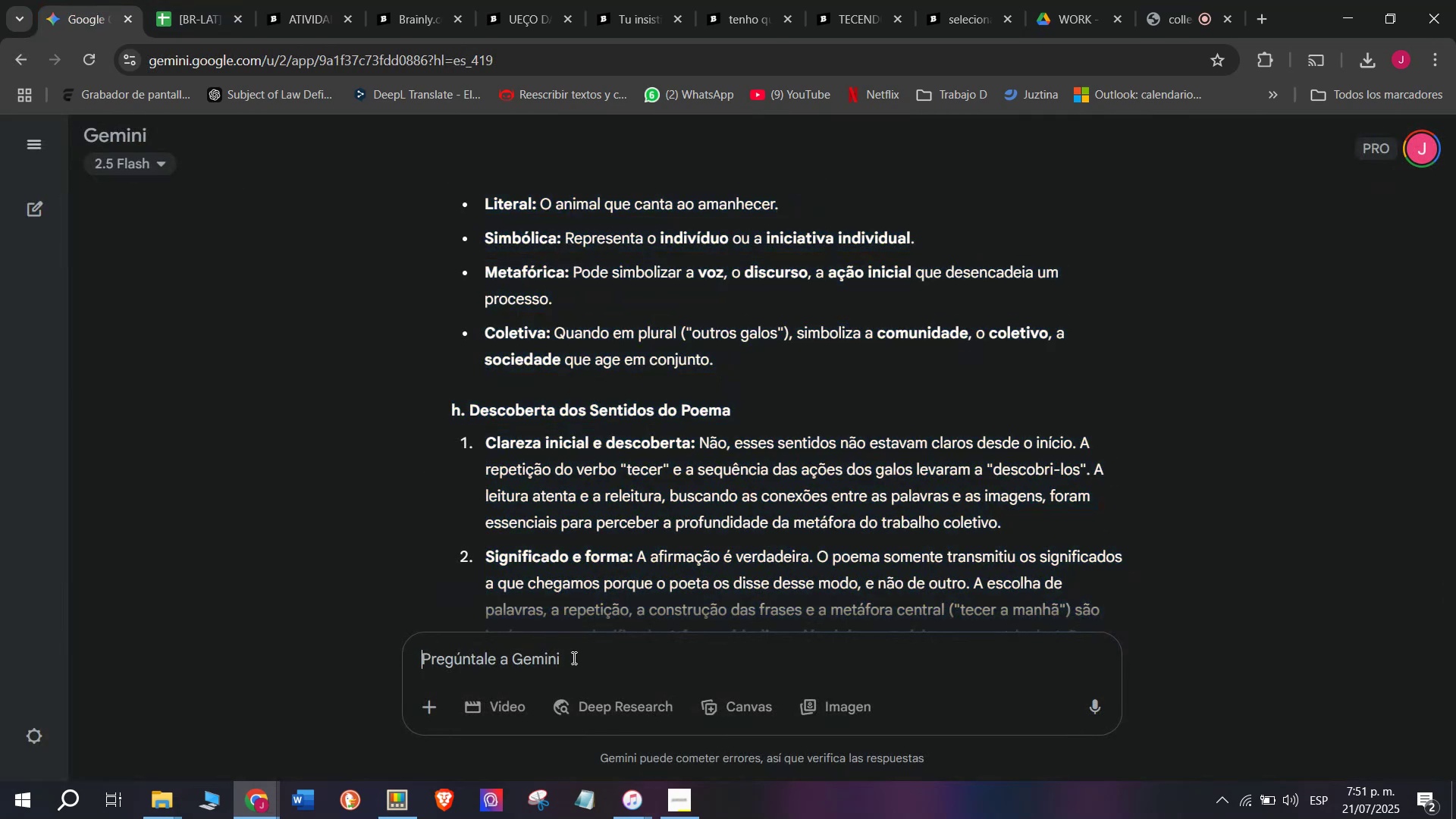 
key(Meta+MetaLeft)
 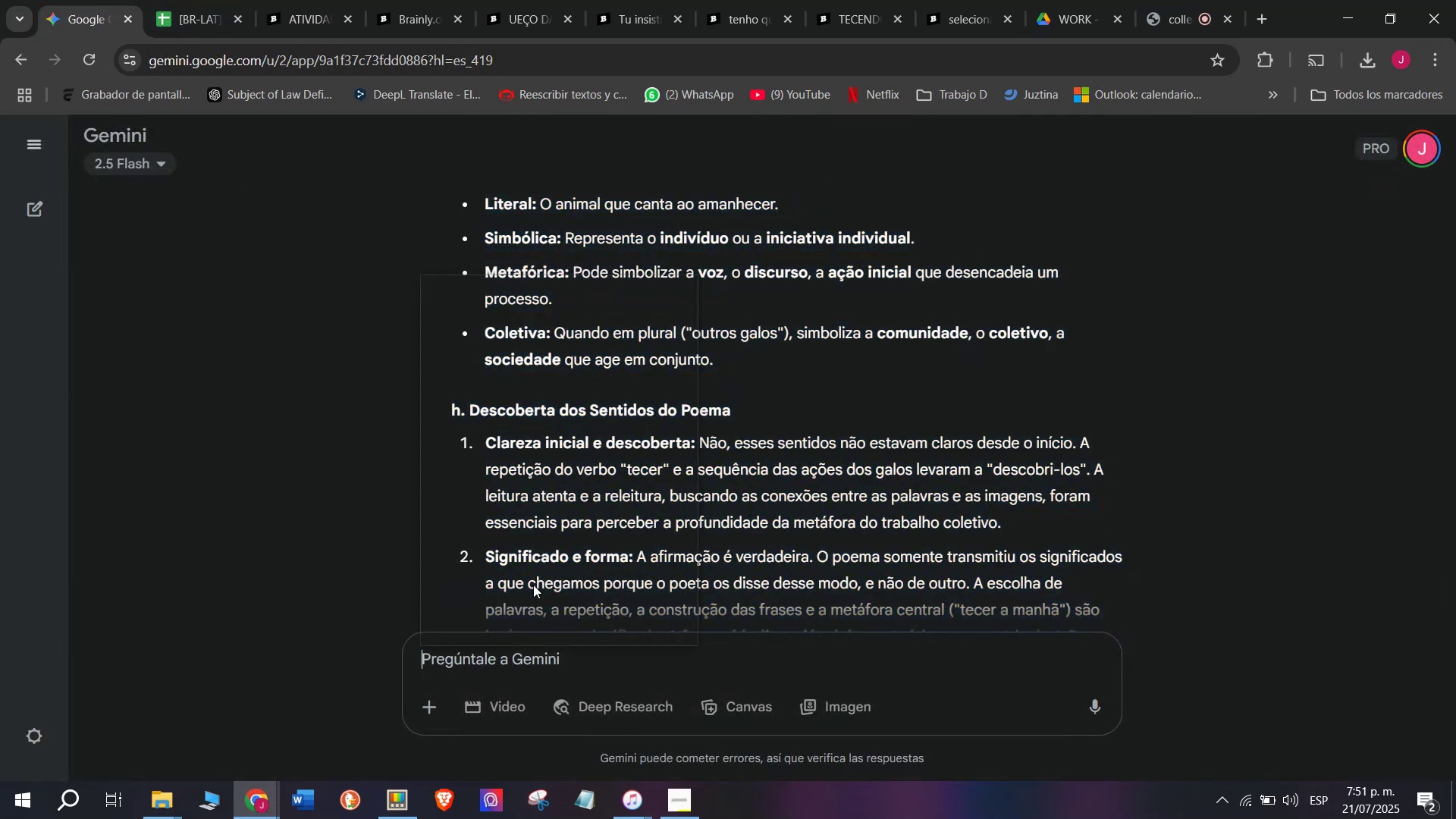 
key(C)
 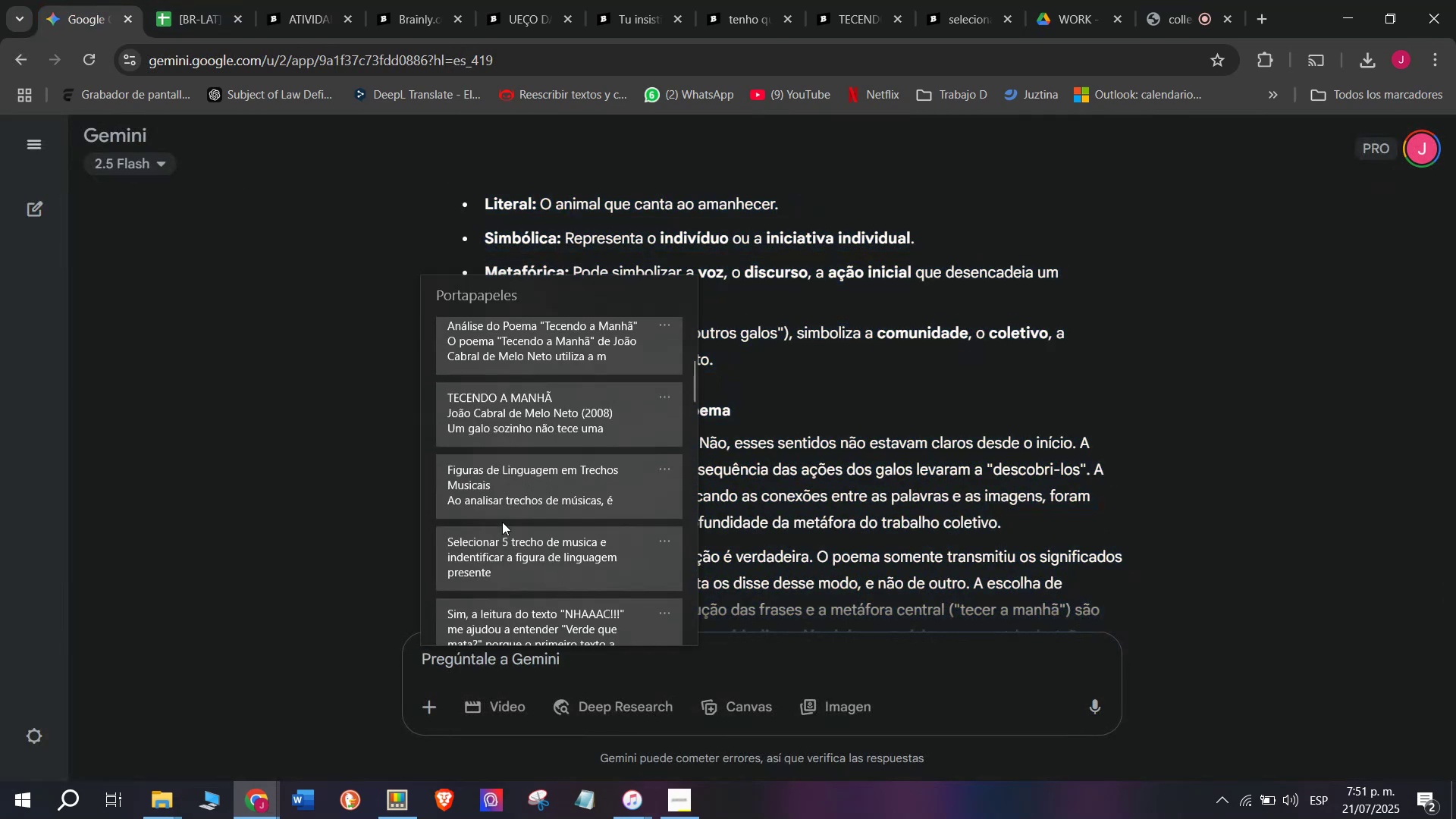 
key(Meta+V)
 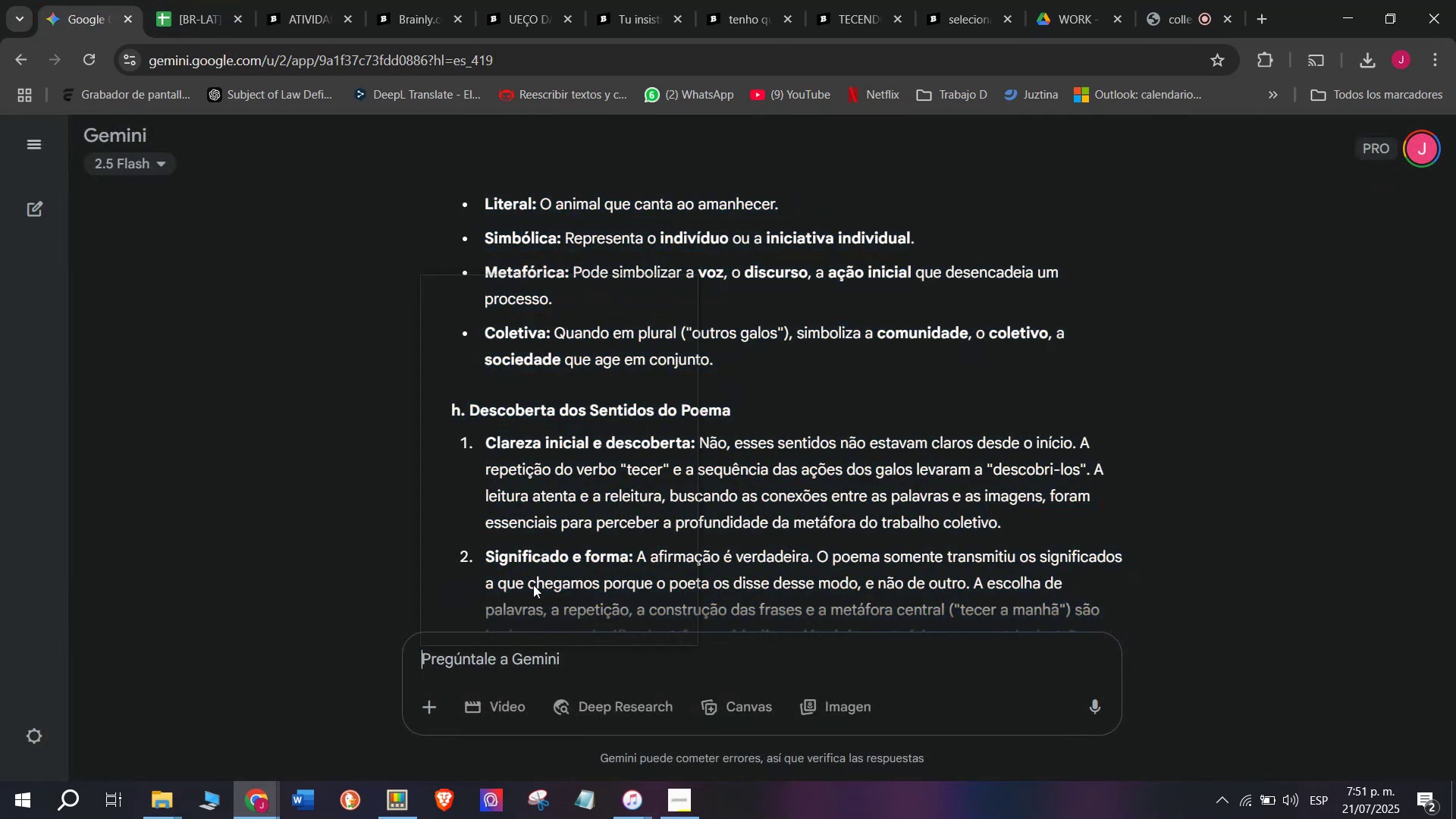 
scroll: coordinate [488, 510], scroll_direction: down, amount: 19.0
 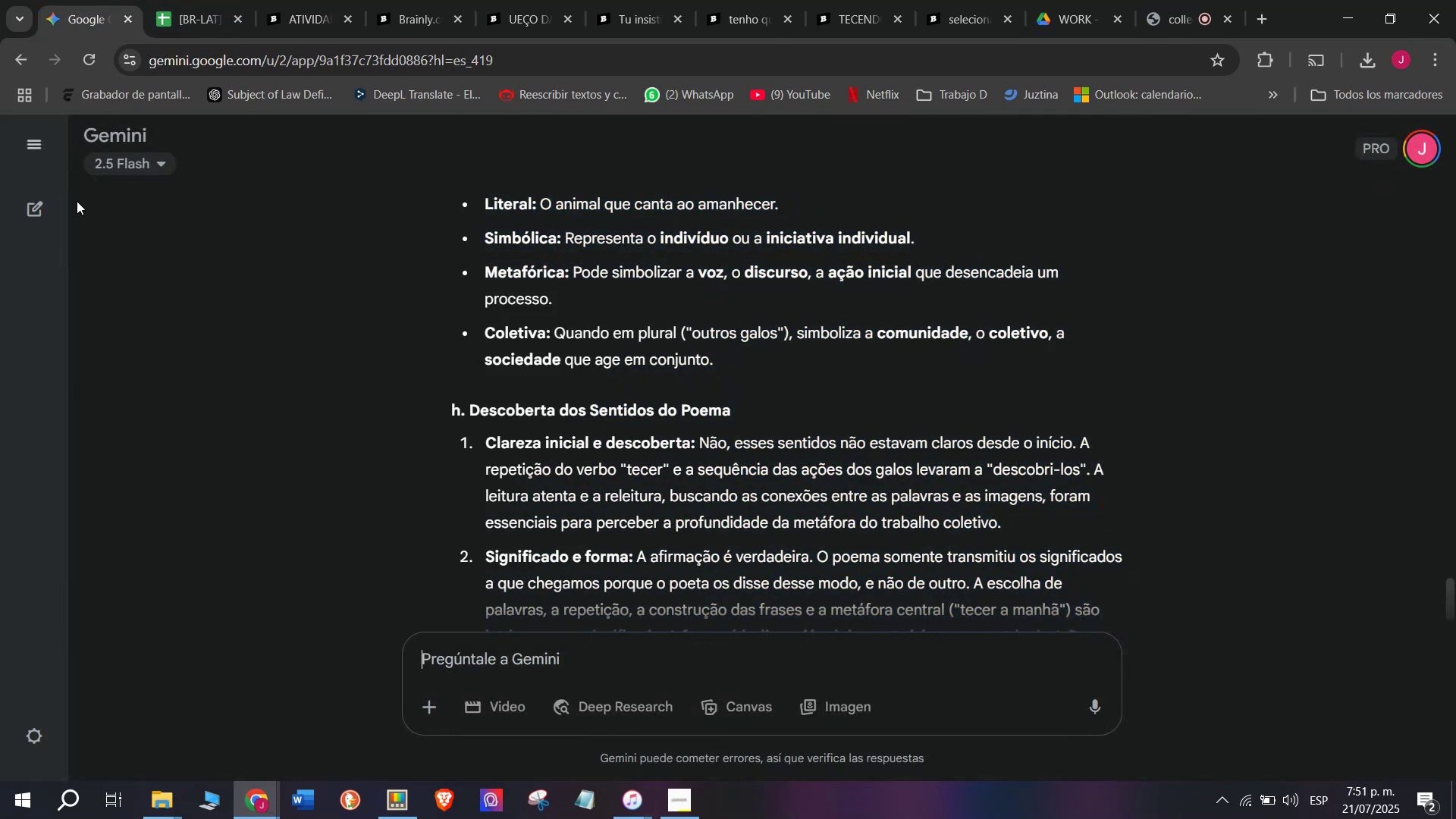 
left_click([42, 210])
 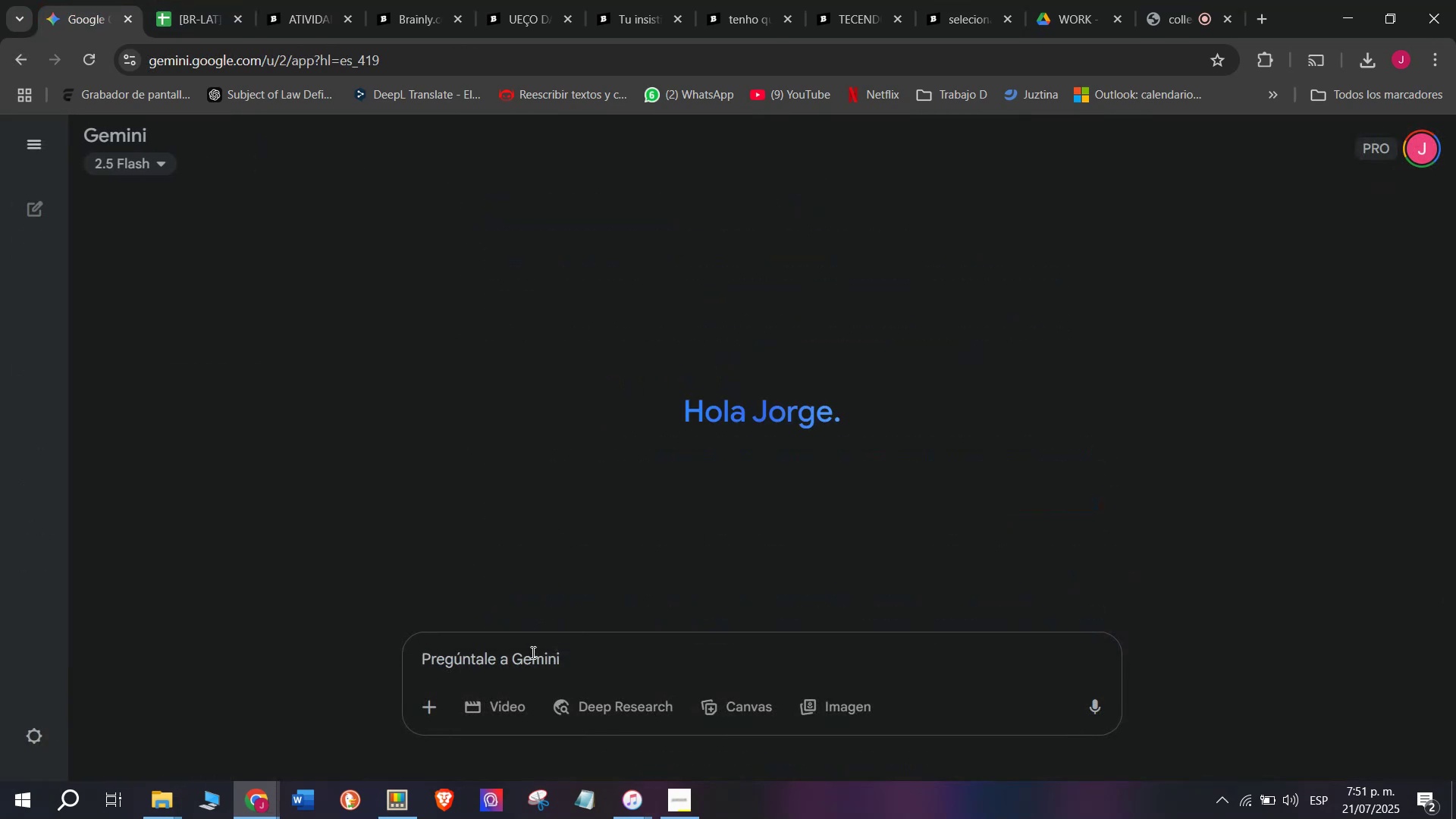 
left_click([523, 656])
 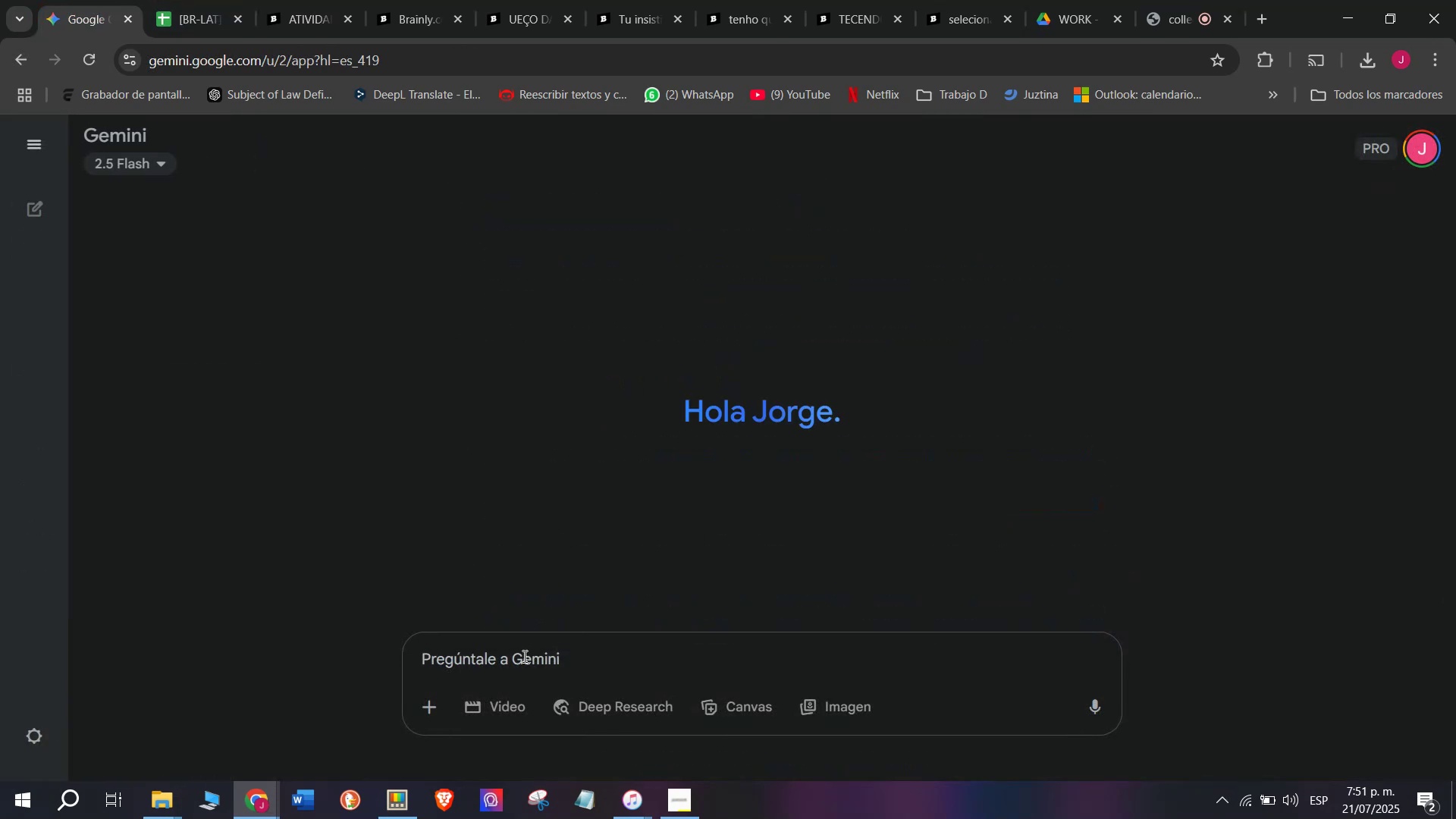 
key(C)
 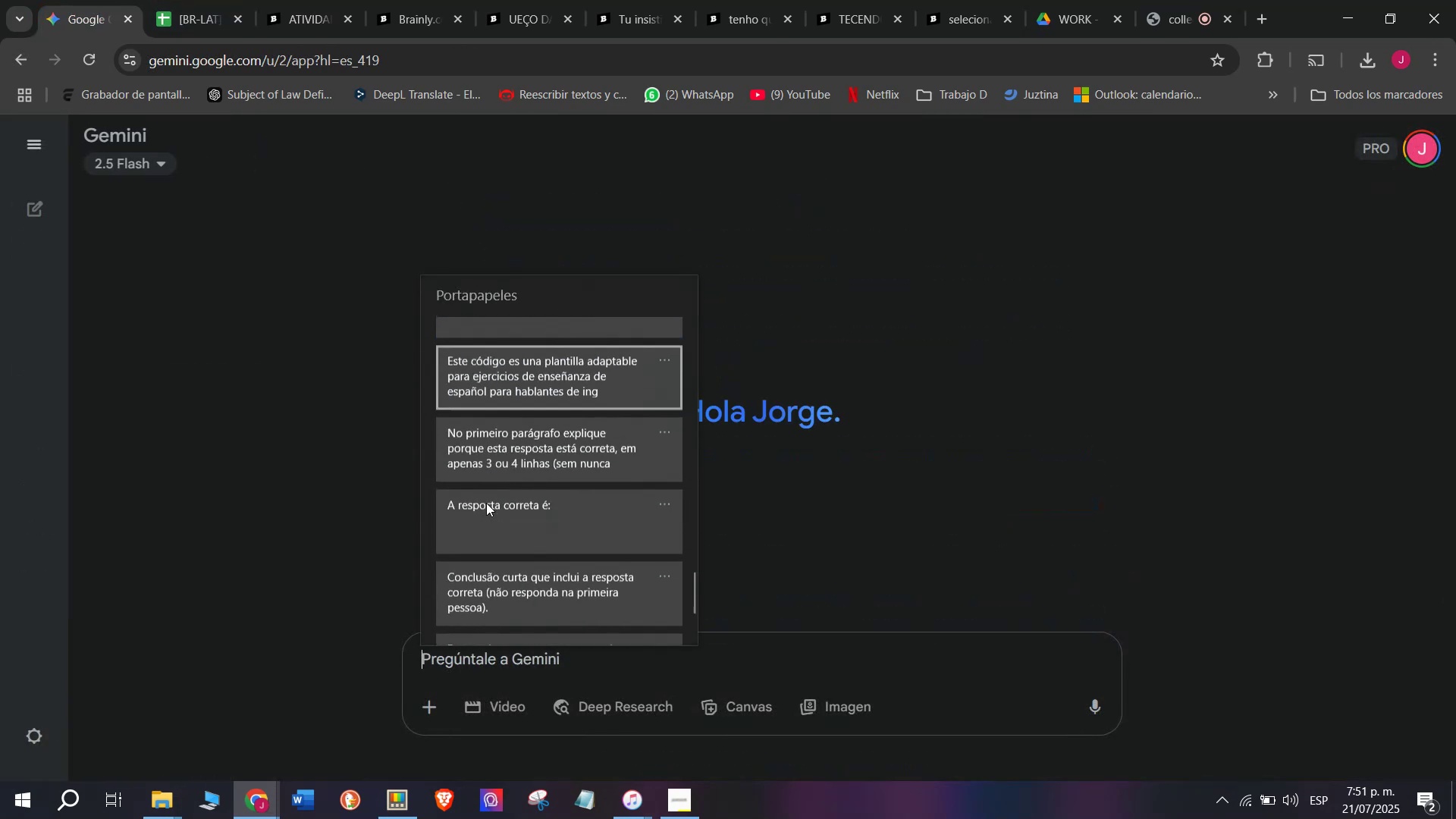 
key(Meta+MetaLeft)
 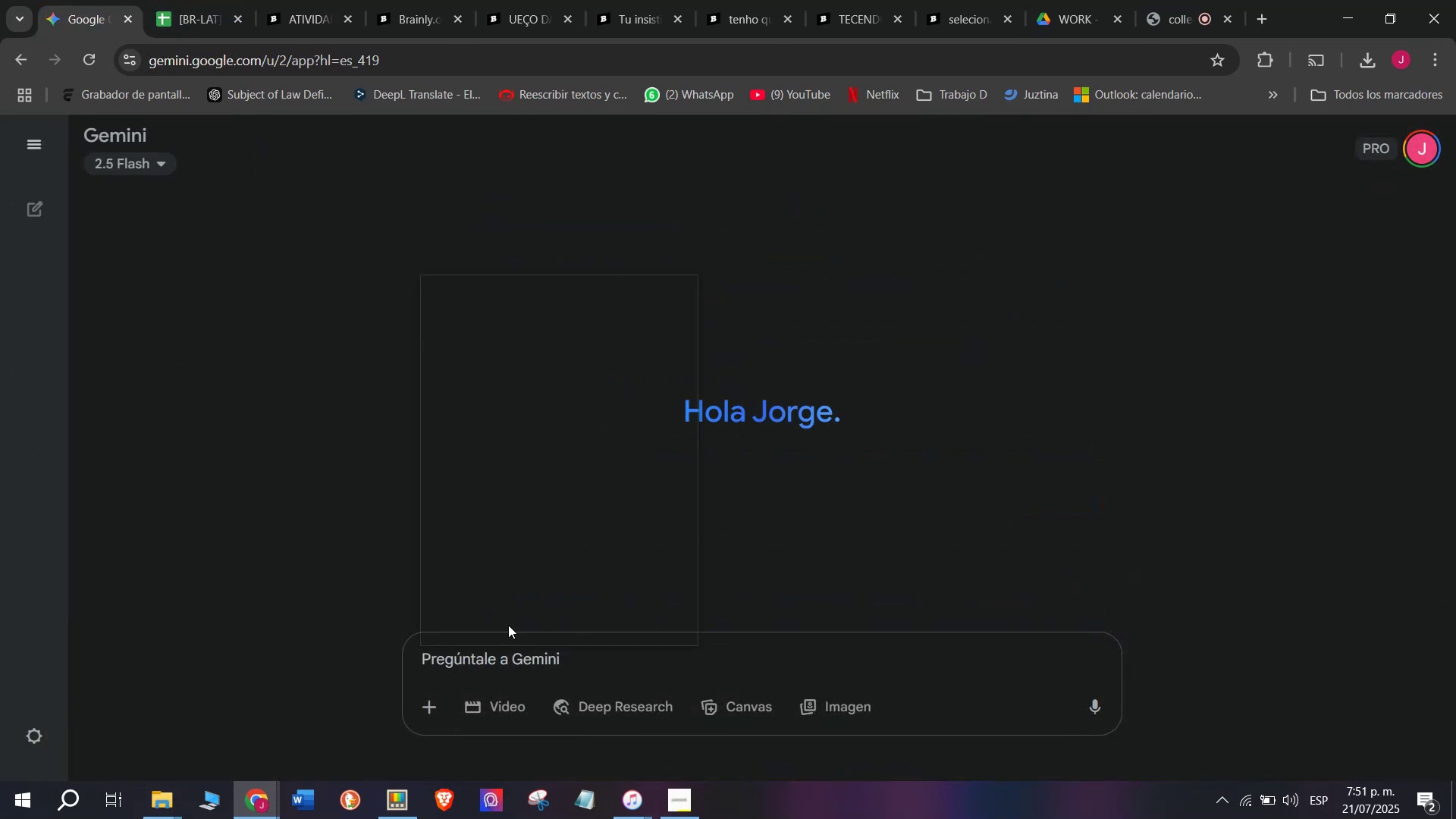 
key(Meta+V)
 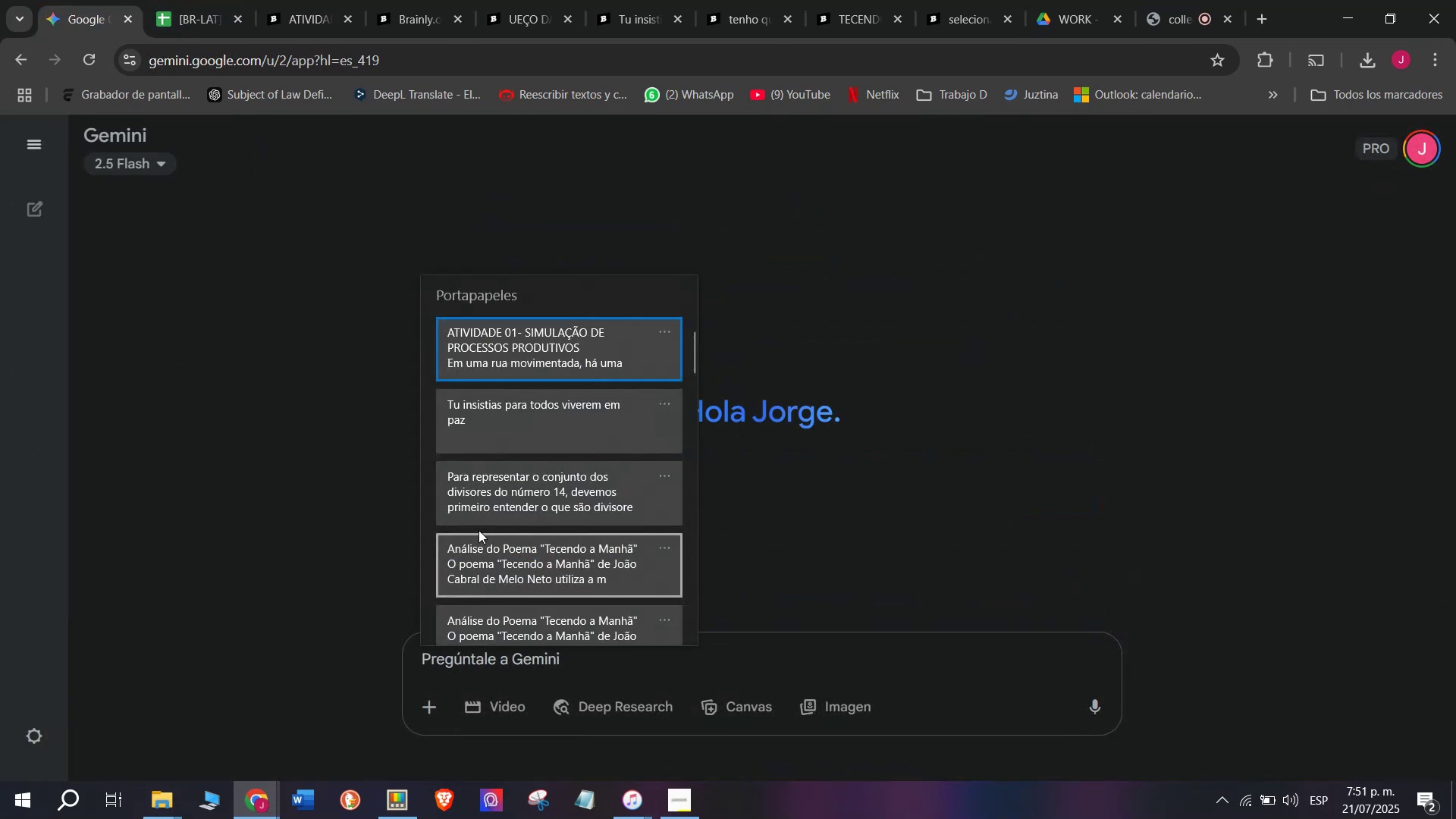 
scroll: coordinate [491, 508], scroll_direction: down, amount: 32.0
 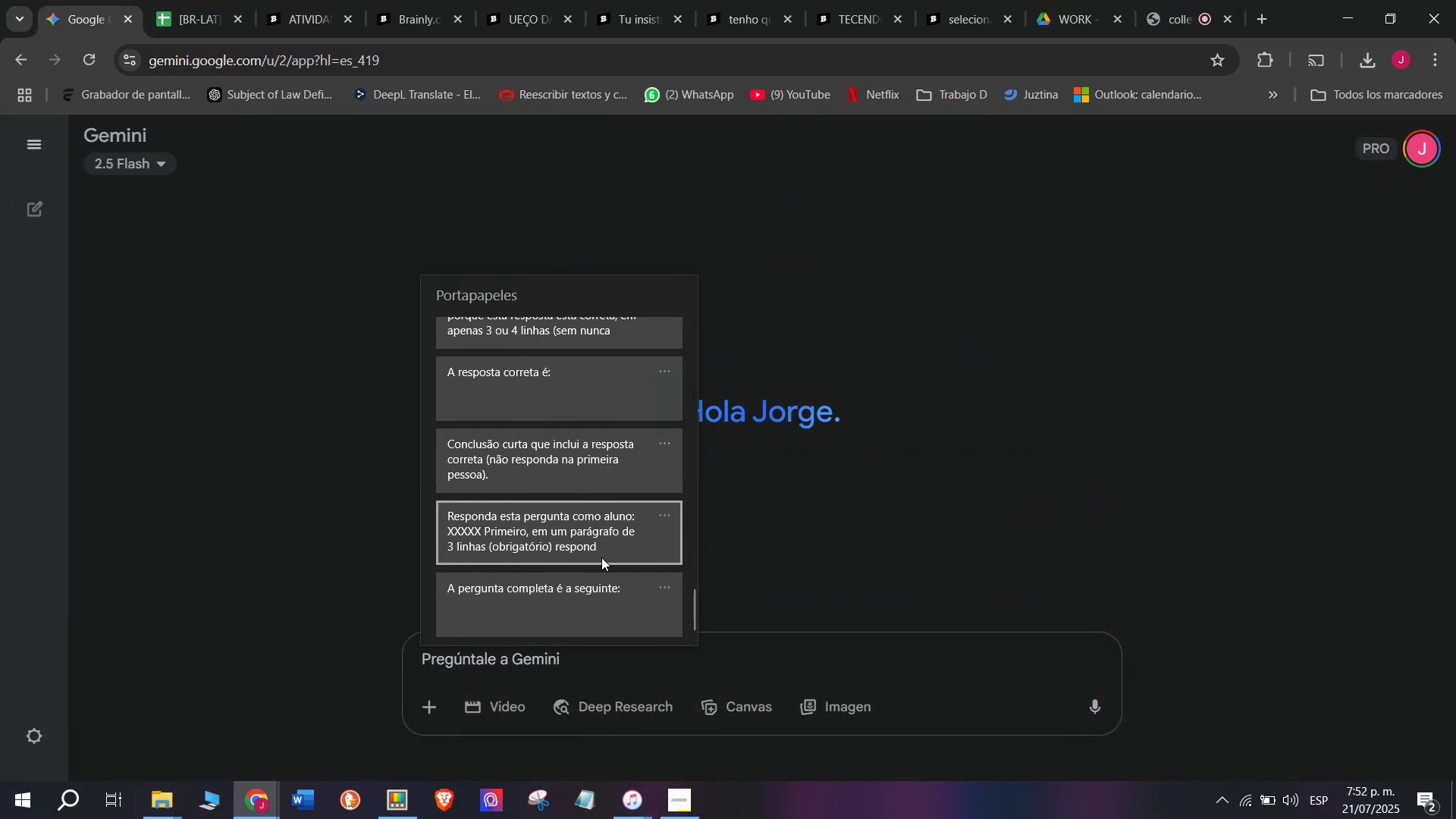 
double_click([601, 557])
 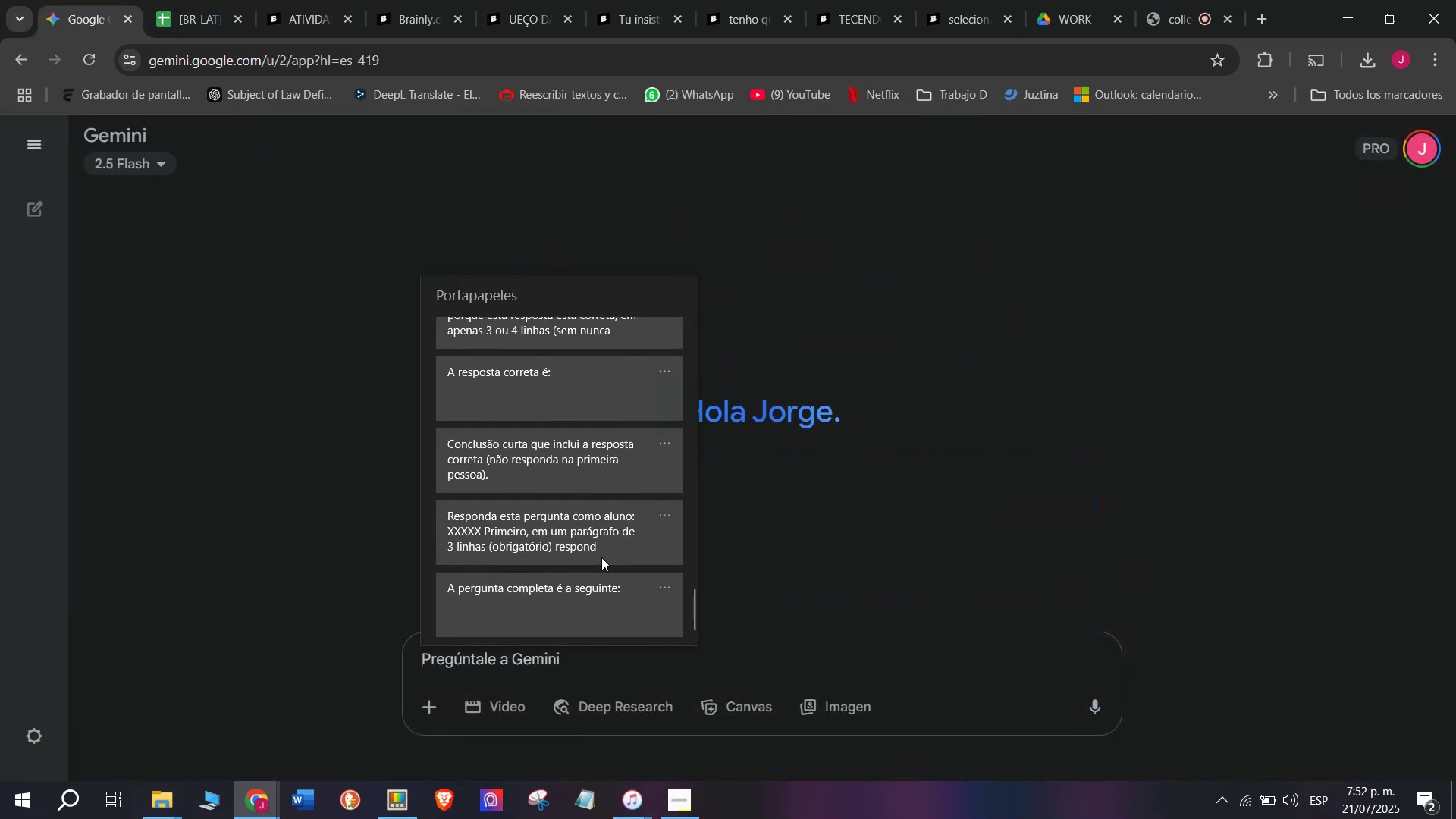 
key(Control+ControlLeft)
 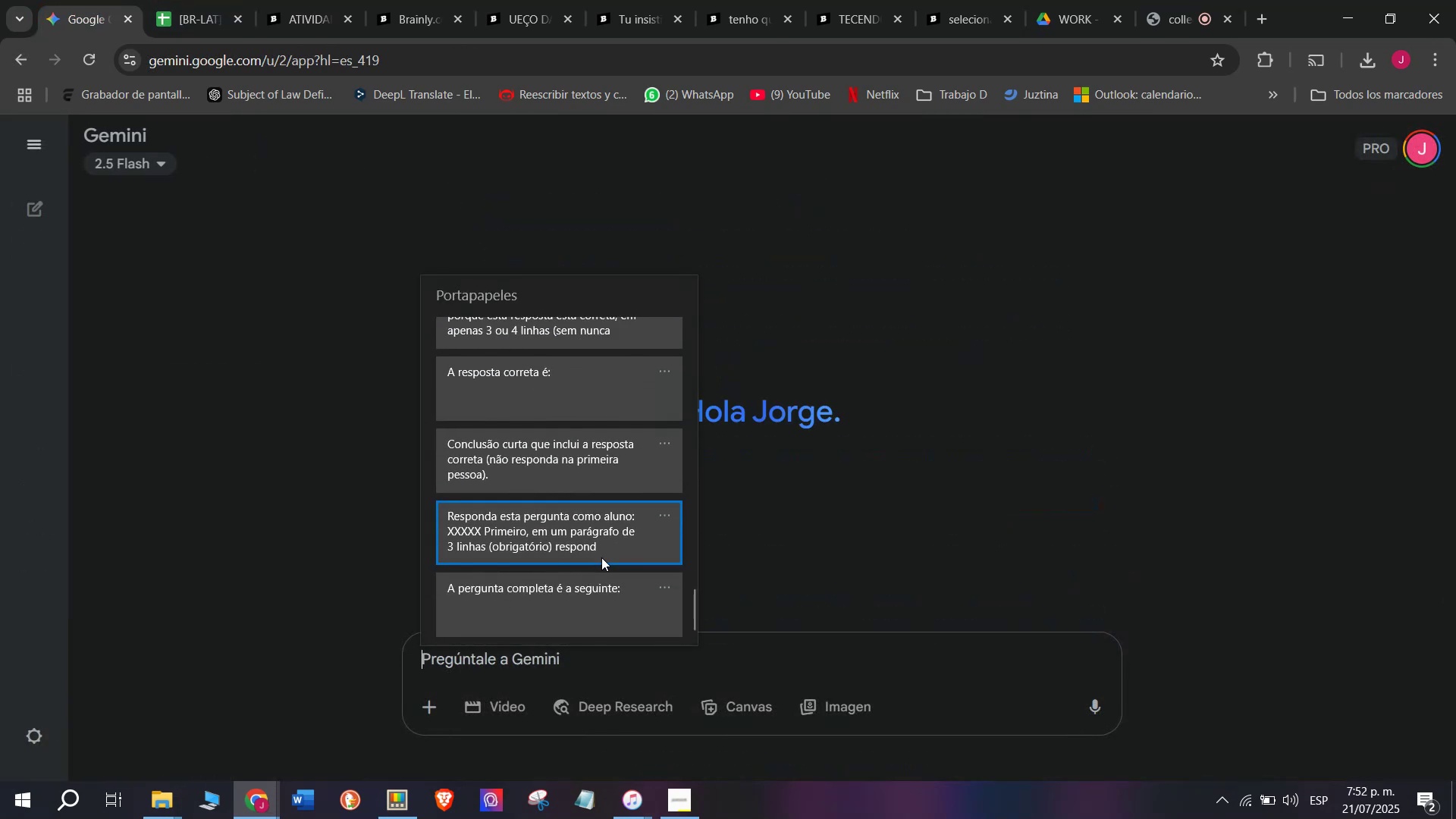 
key(Control+V)
 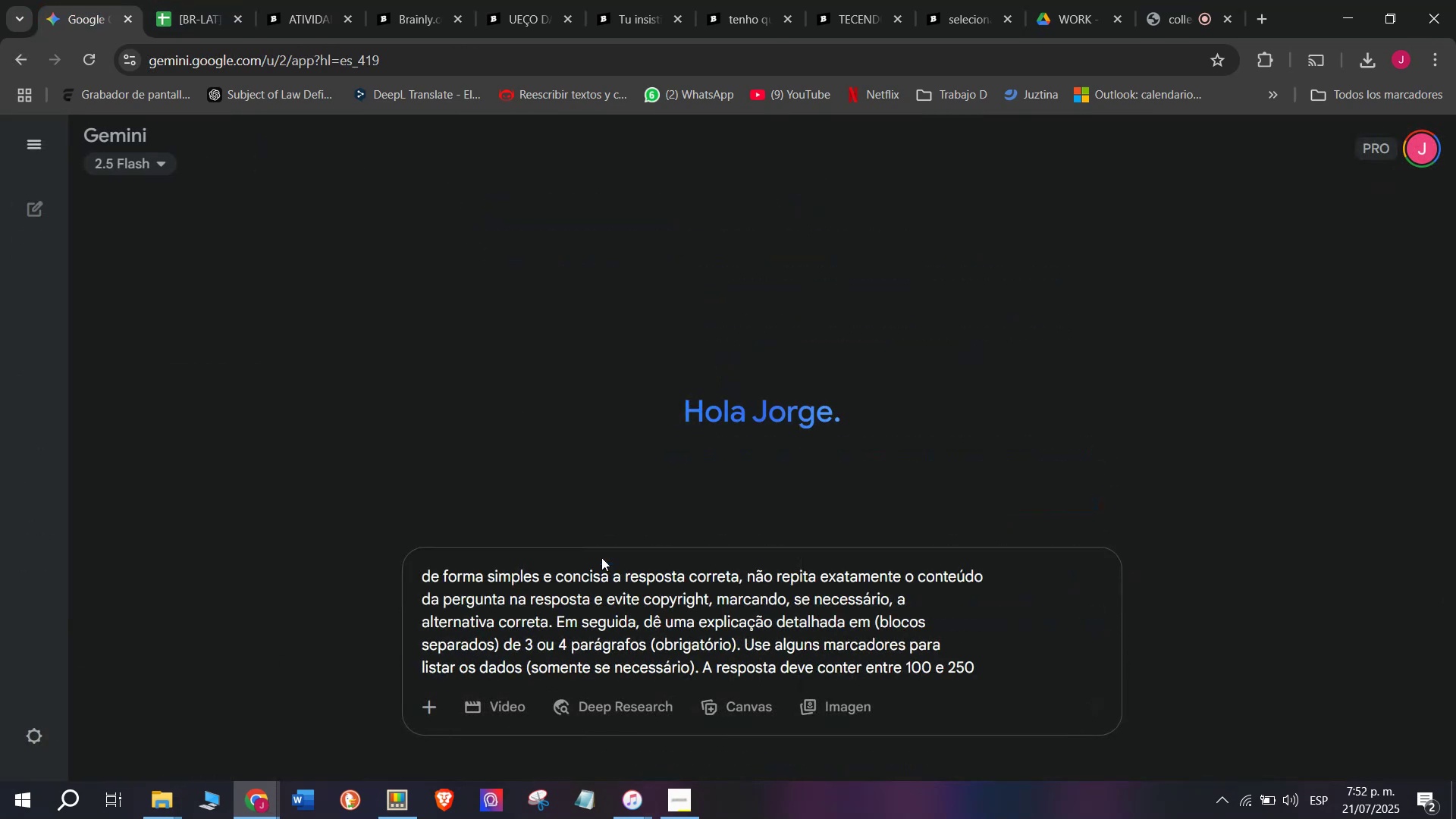 
scroll: coordinate [626, 573], scroll_direction: up, amount: 6.0
 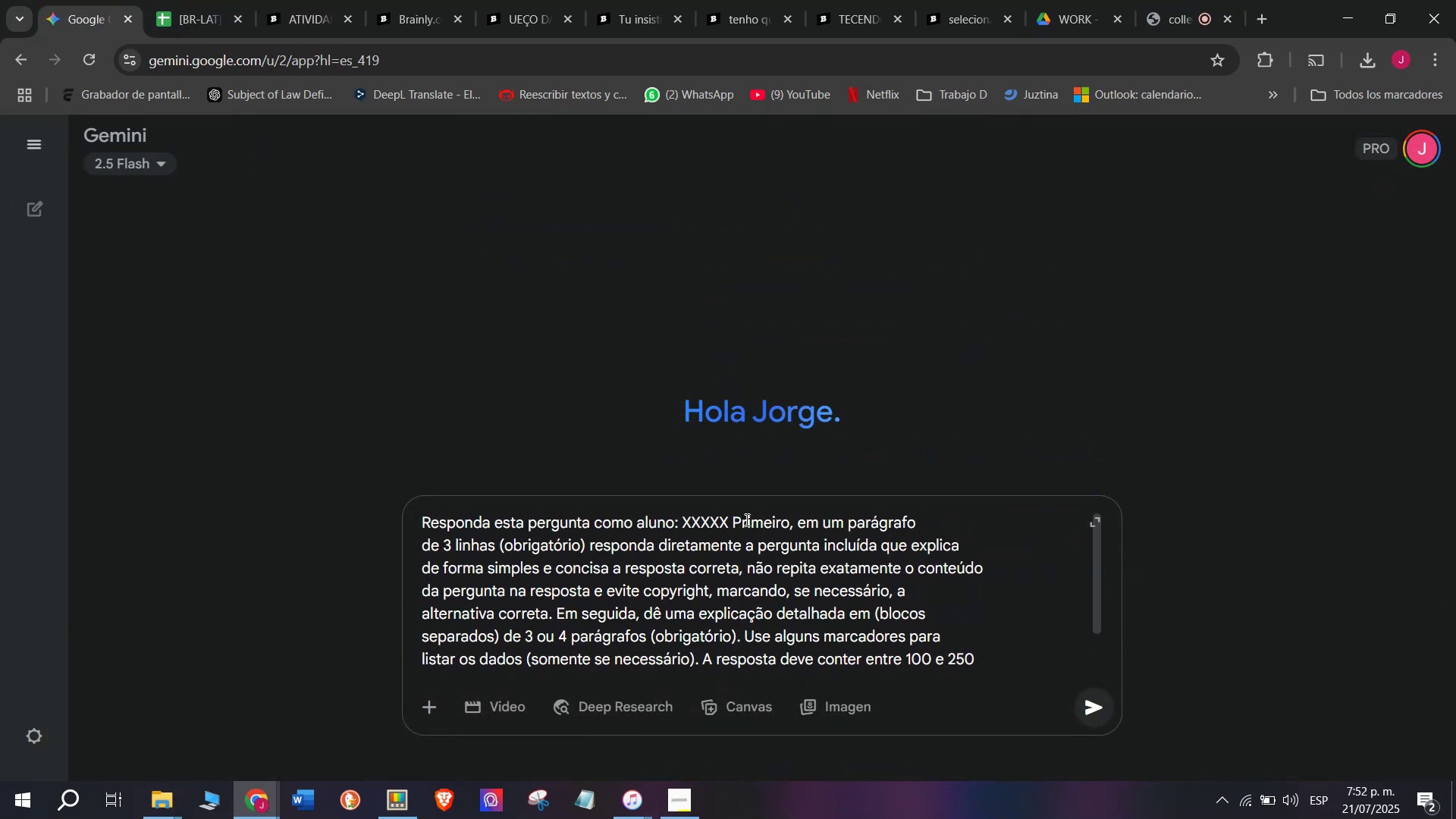 
left_click_drag(start_coordinate=[730, 518], to_coordinate=[685, 522])
 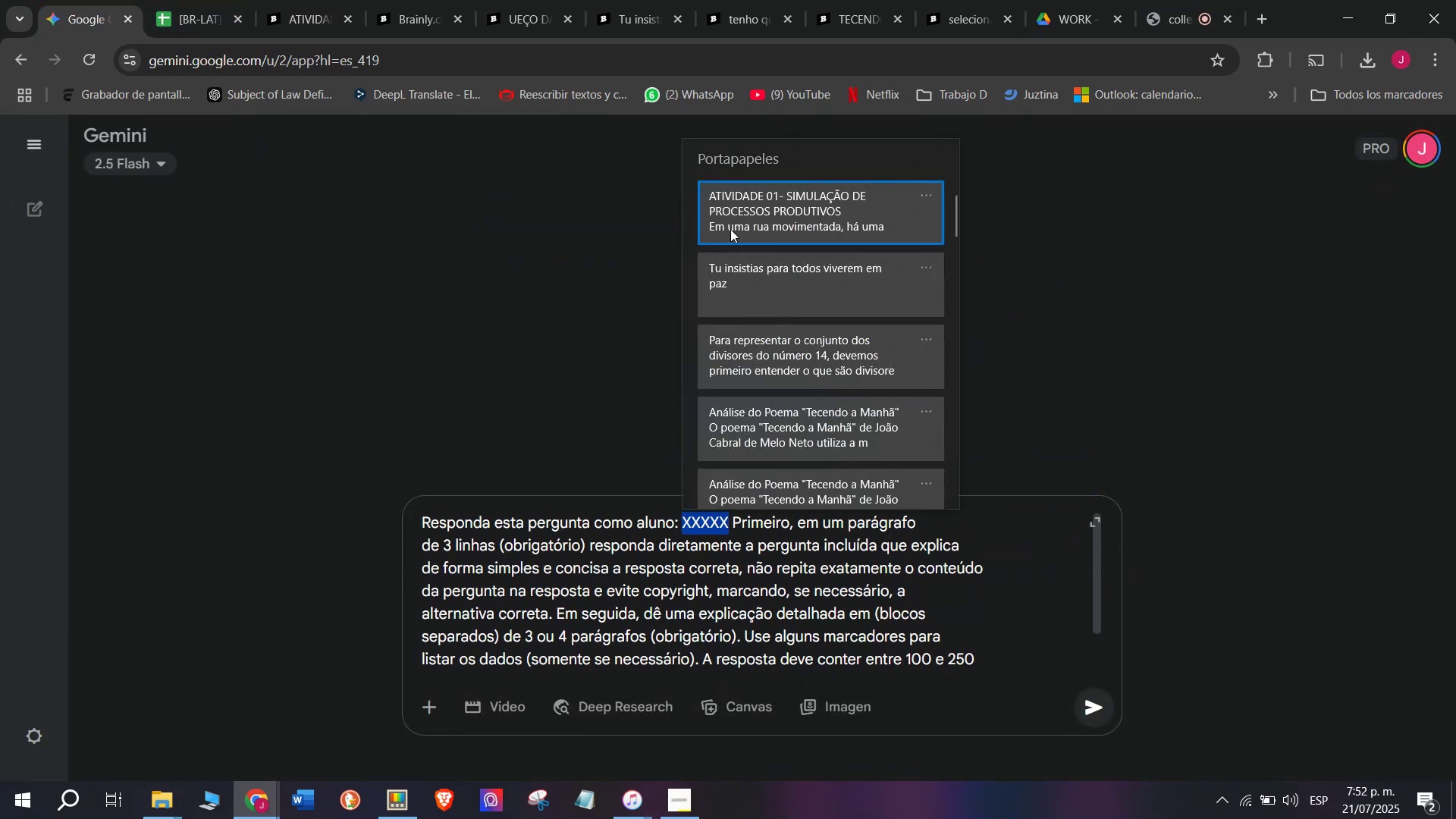 
key(Meta+MetaLeft)
 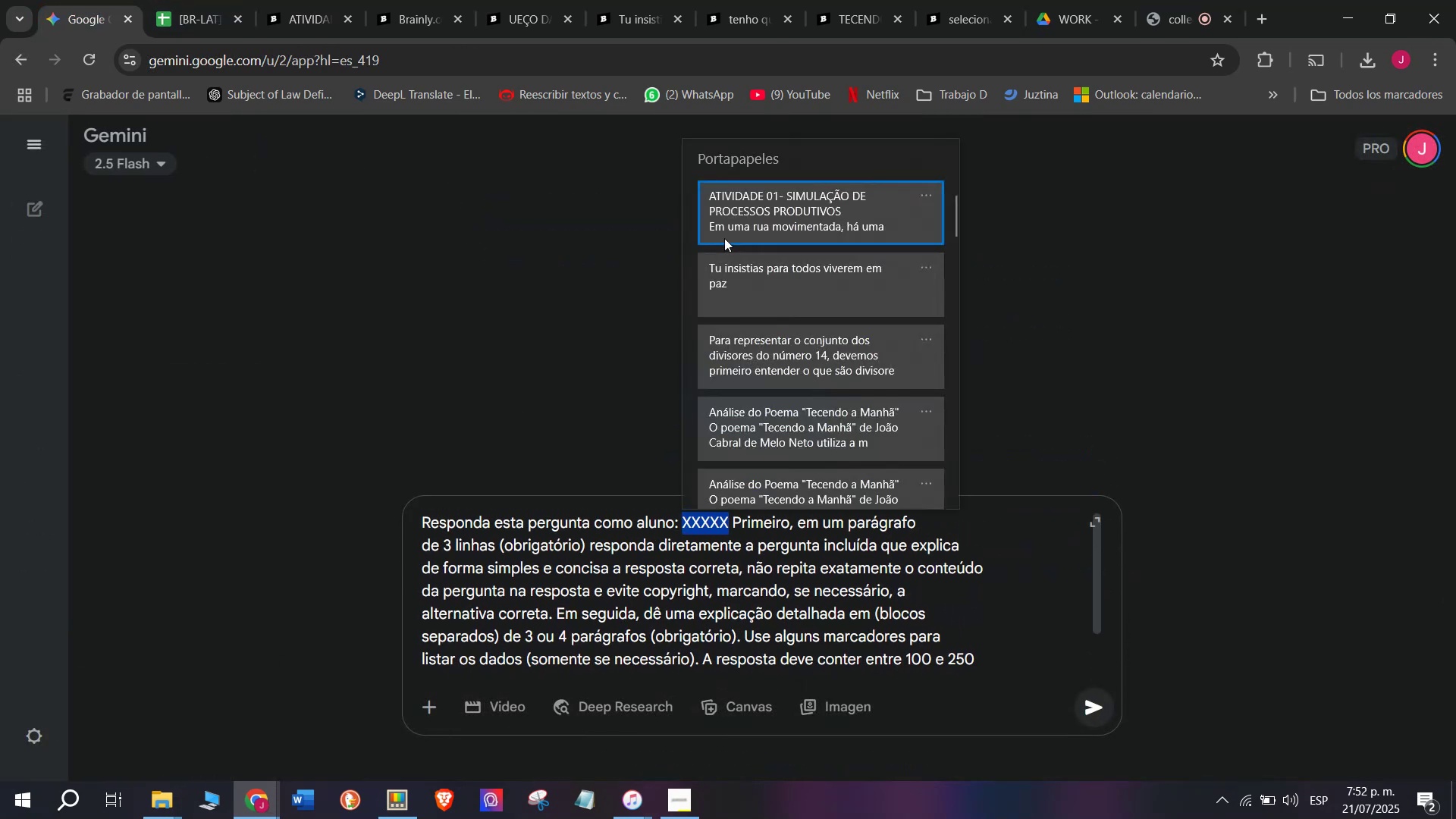 
key(Meta+V)
 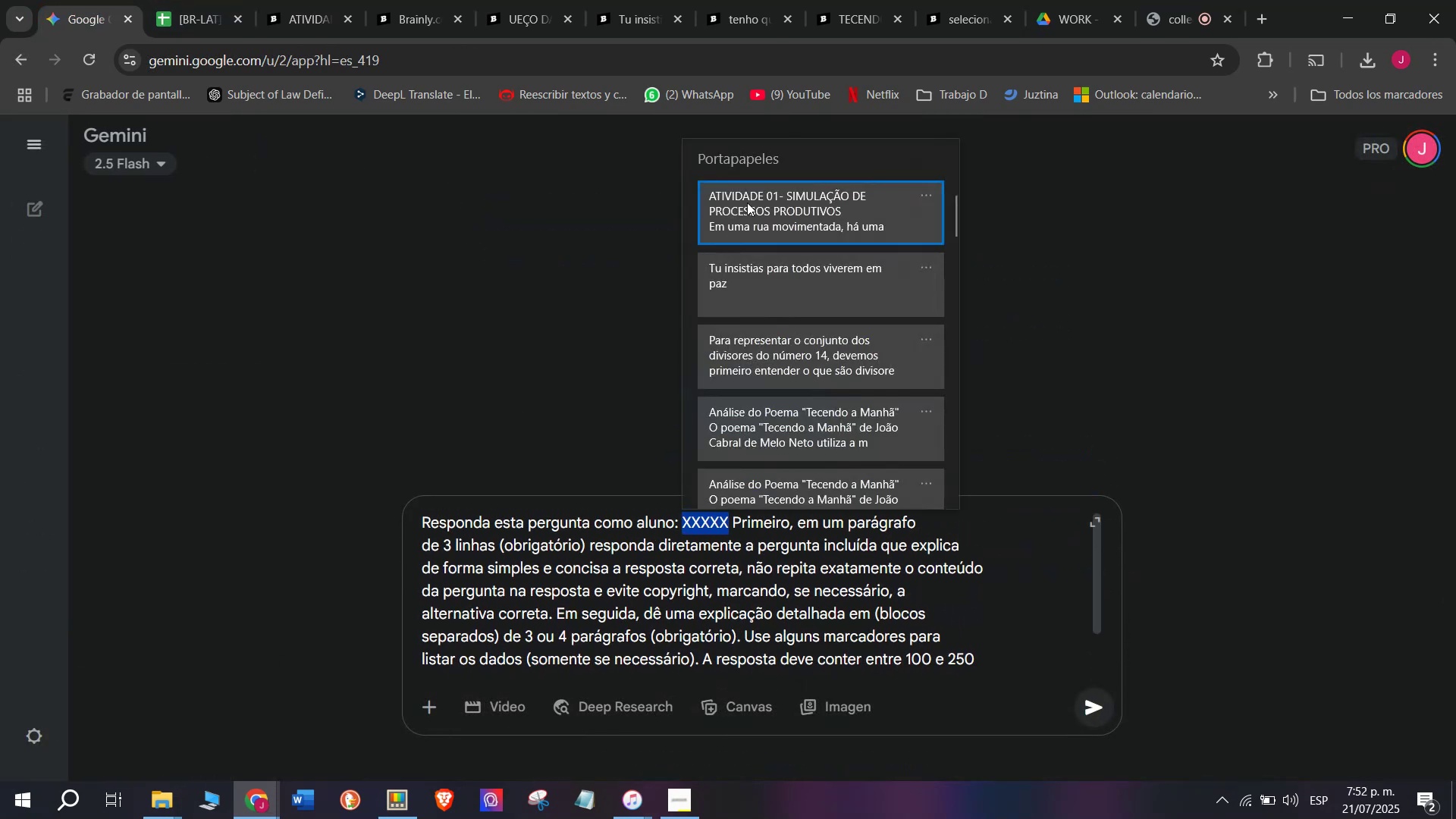 
key(C)
 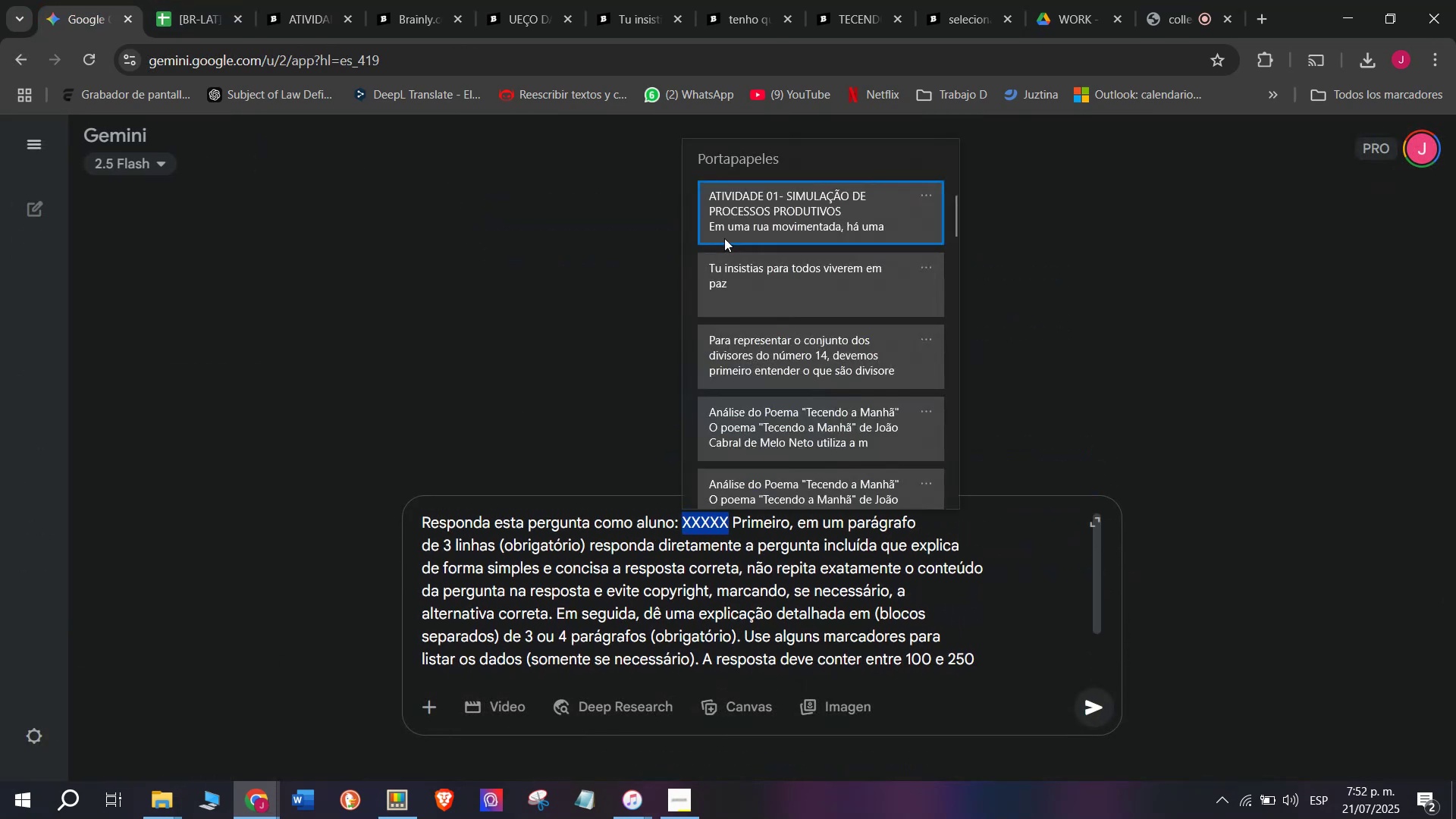 
key(Control+ControlLeft)
 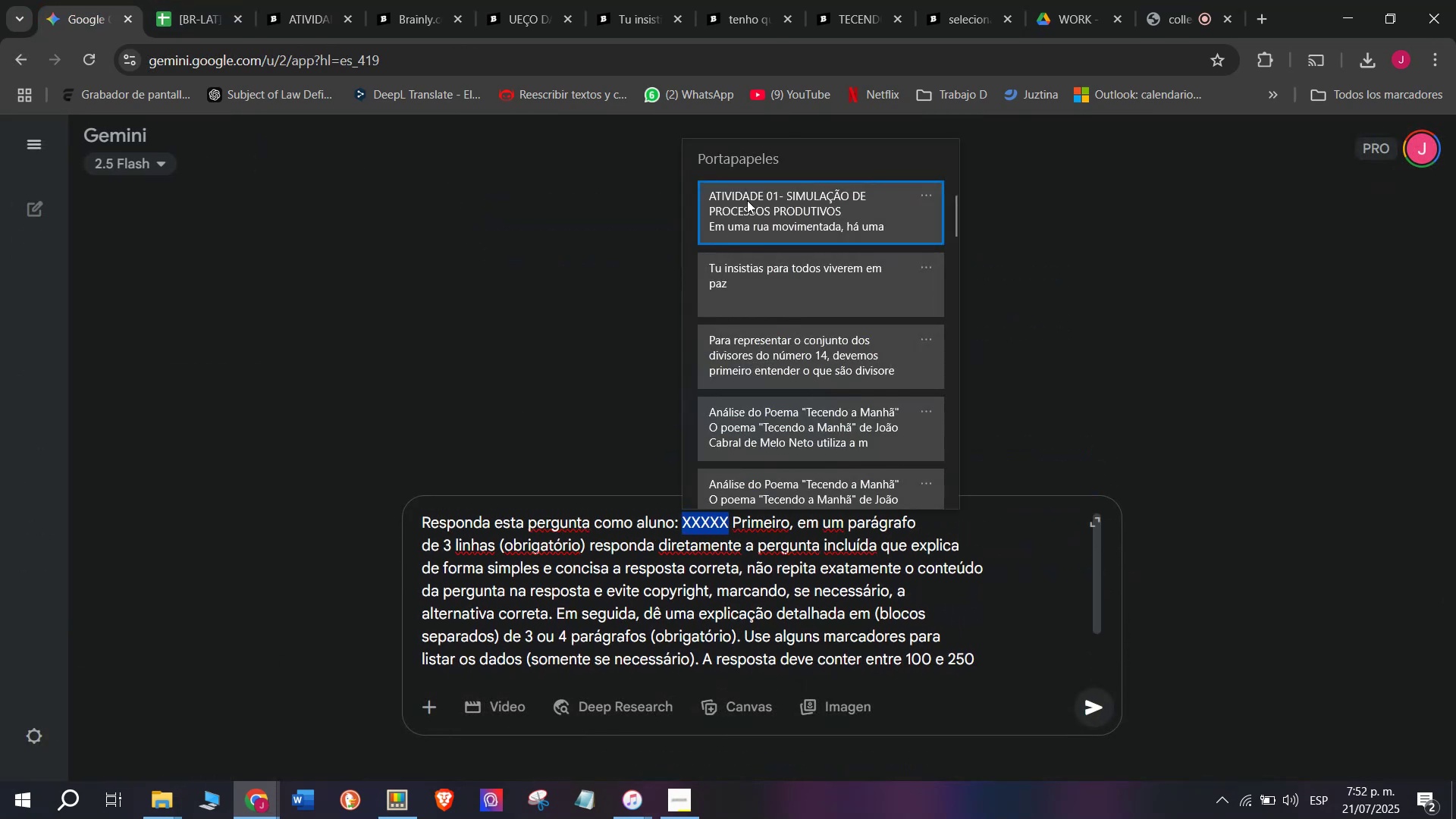 
key(Control+V)
 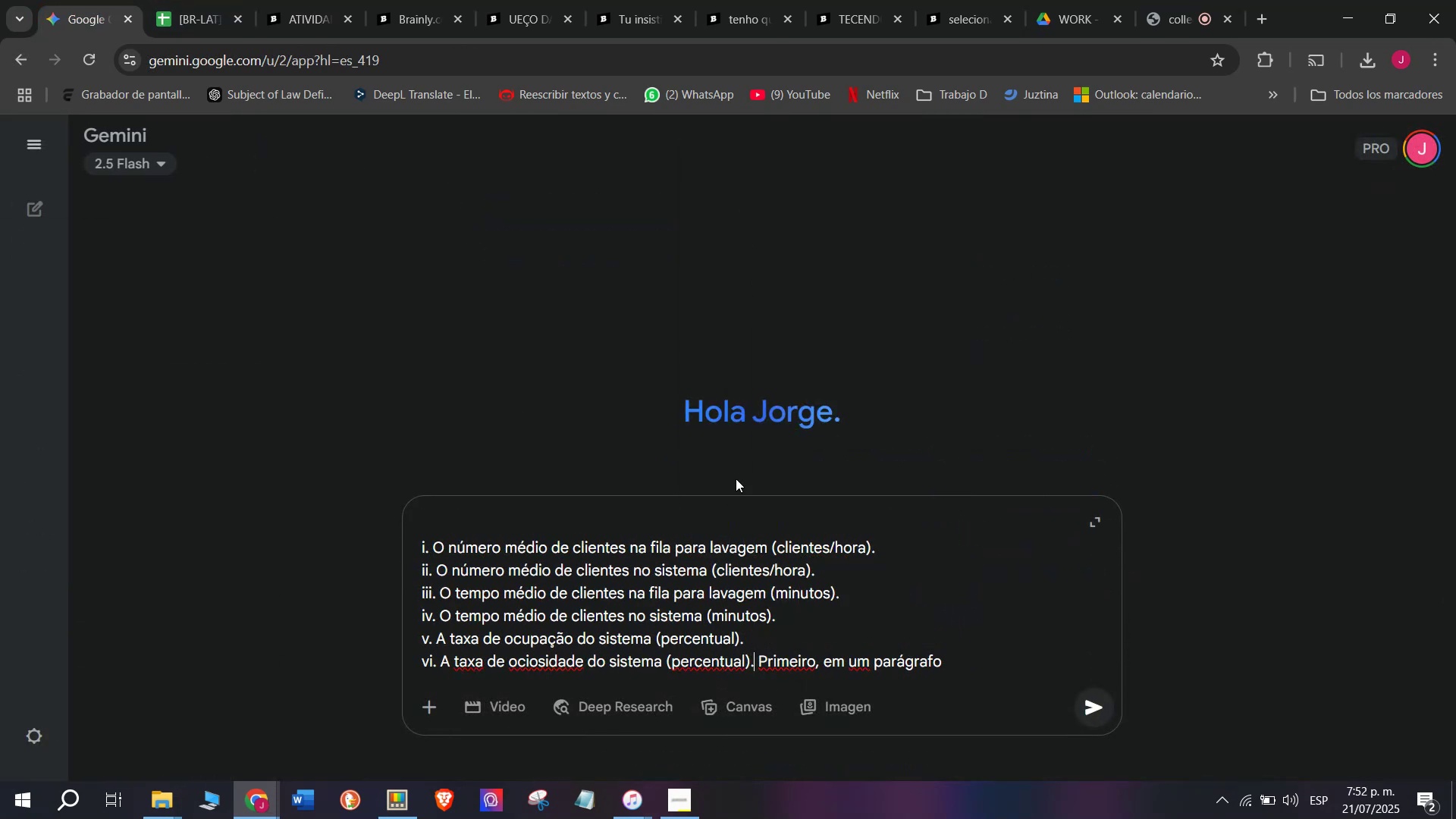 
key(W)
 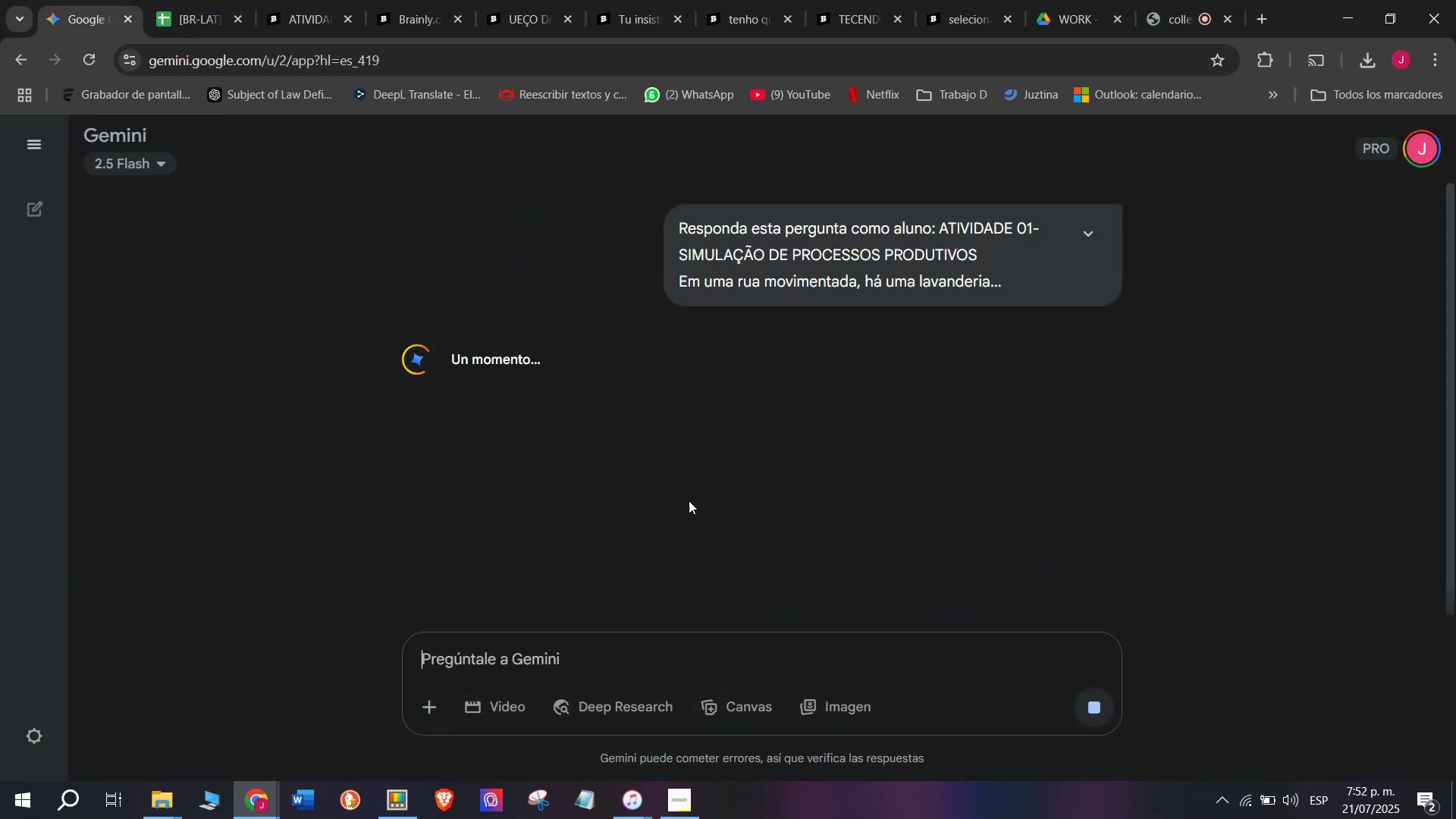 
key(Enter)
 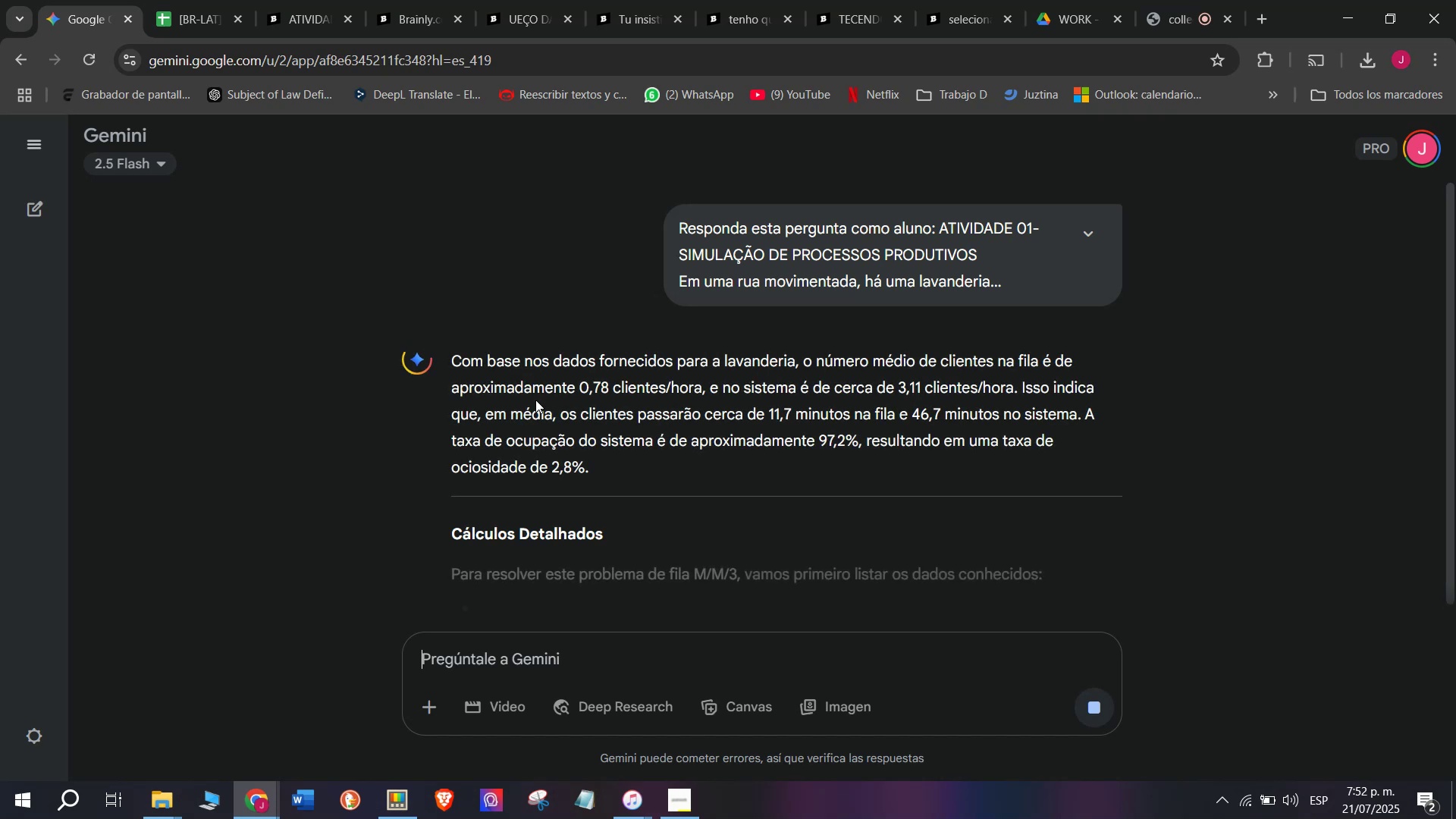 
left_click_drag(start_coordinate=[439, 355], to_coordinate=[820, 518])
 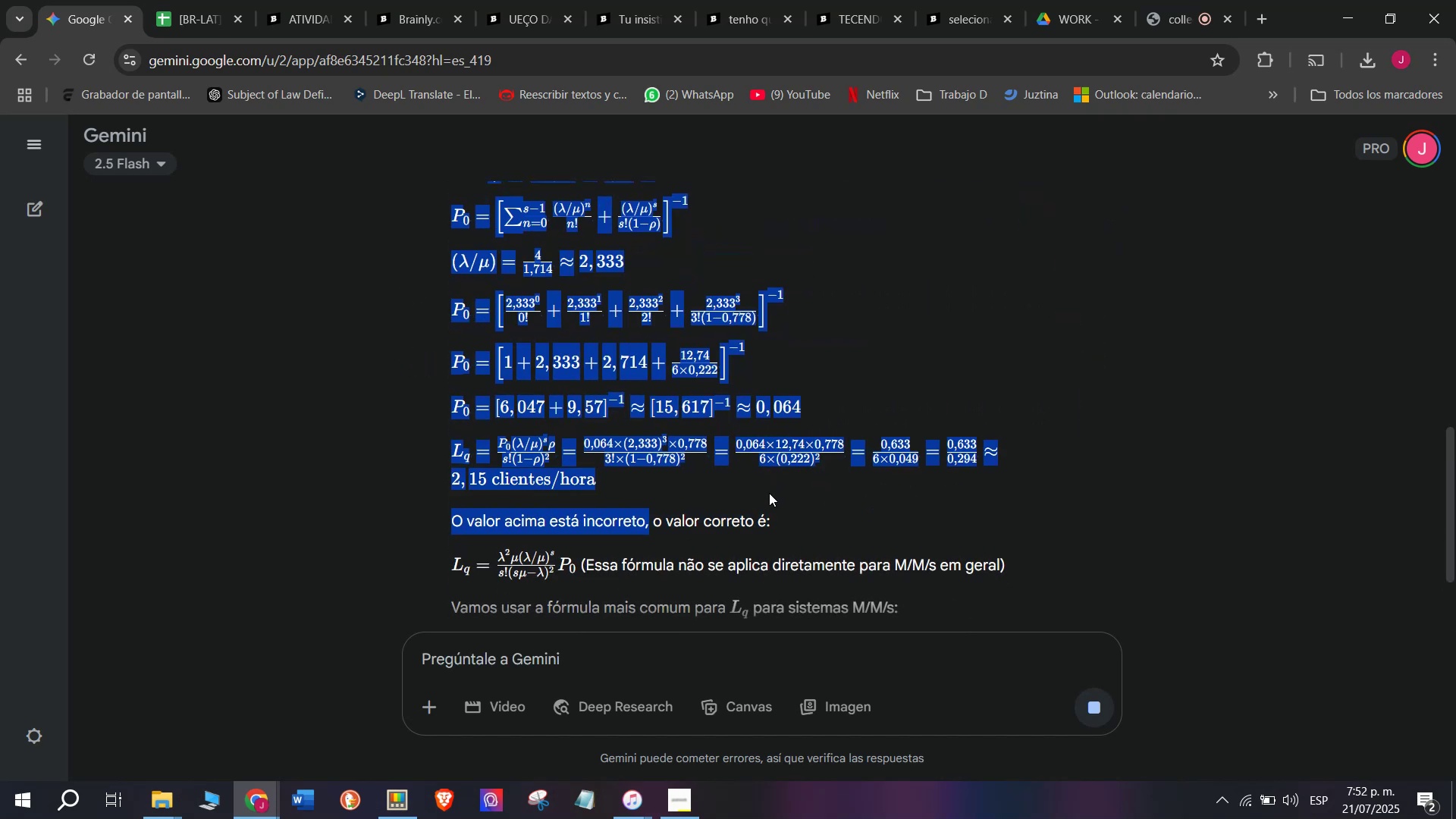 
scroll: coordinate [769, 493], scroll_direction: down, amount: 7.0
 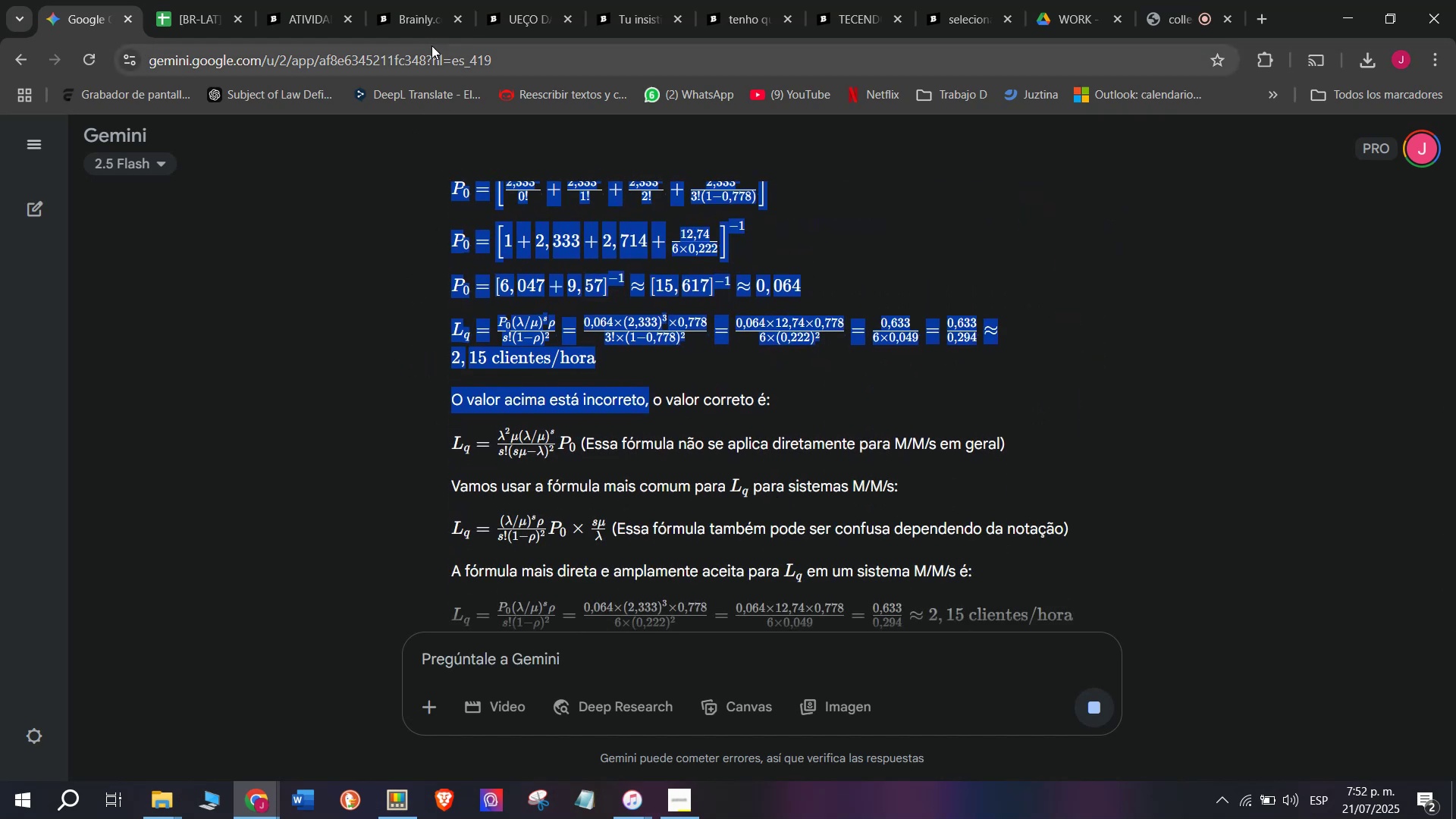 
left_click([297, 0])
 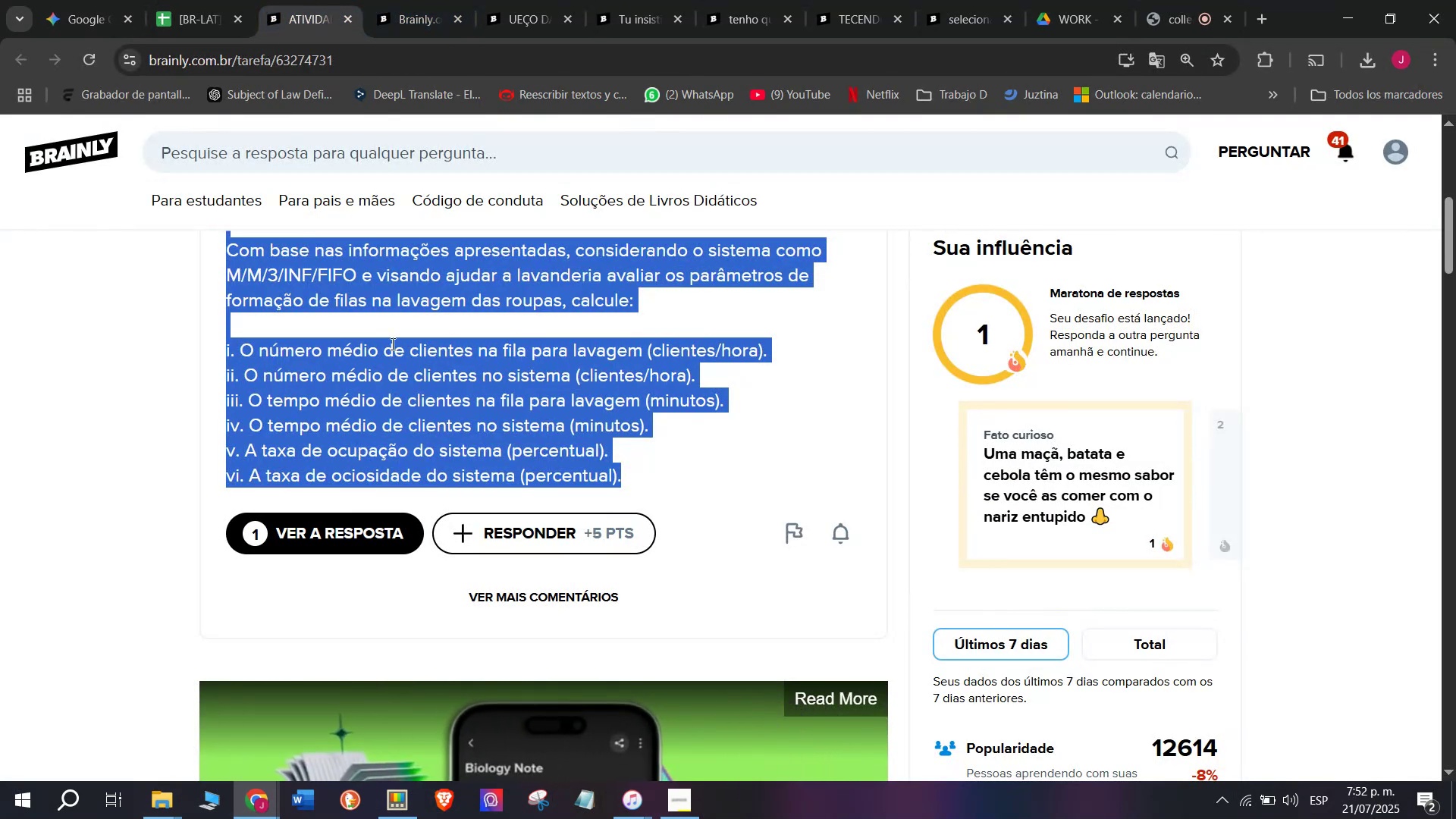 
key(Control+ControlLeft)
 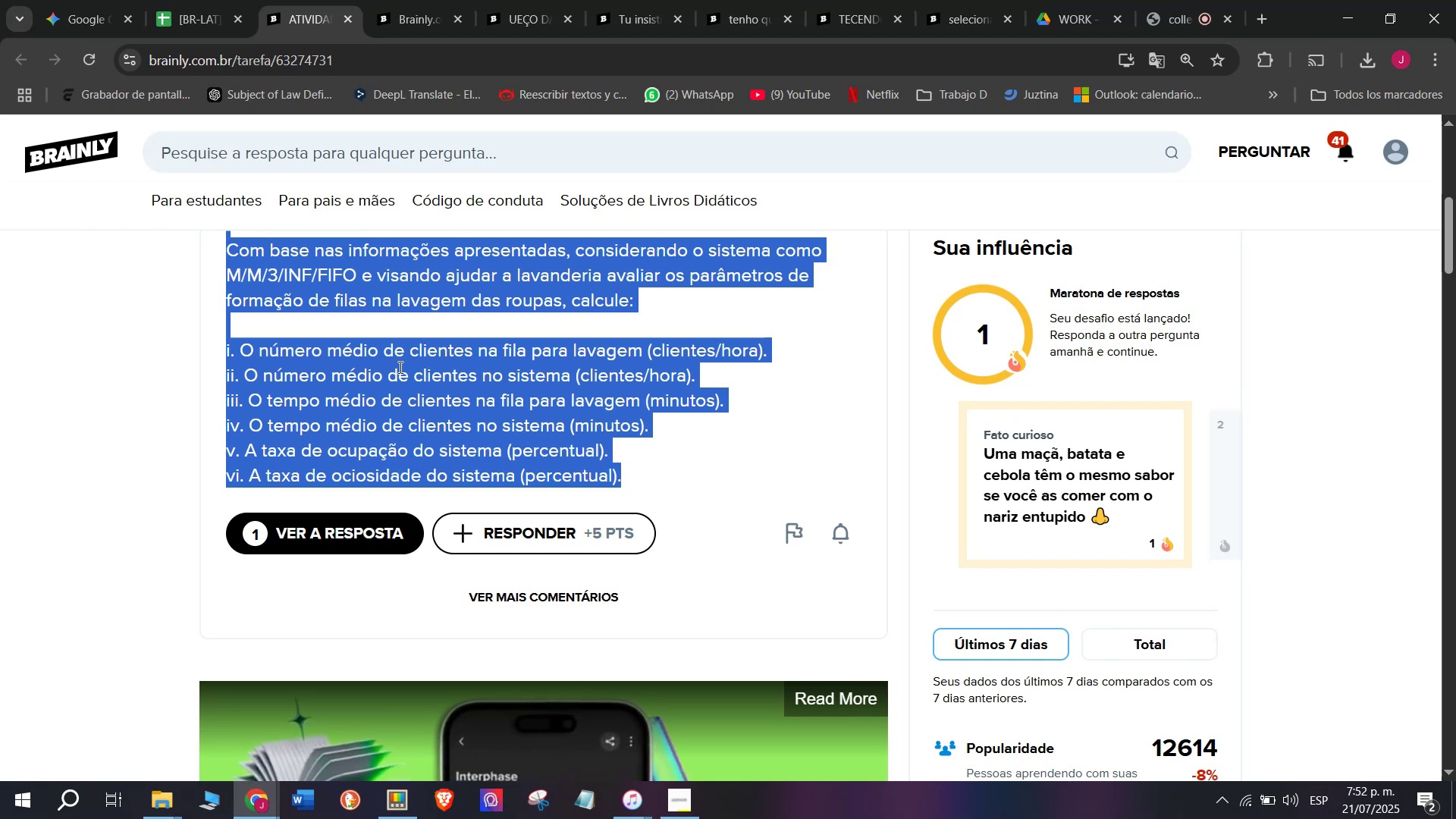 
key(Break)
 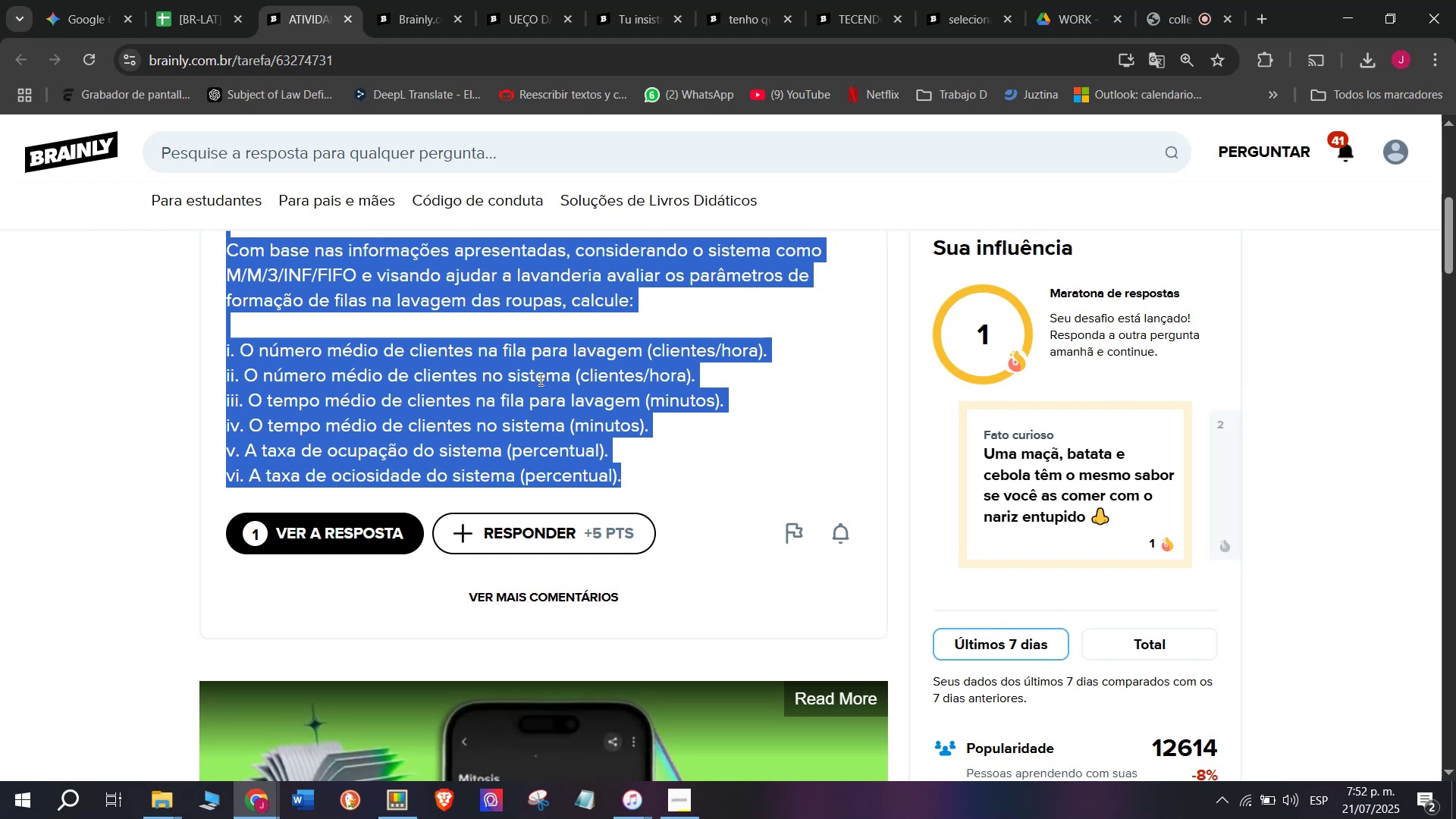 
key(Control+C)
 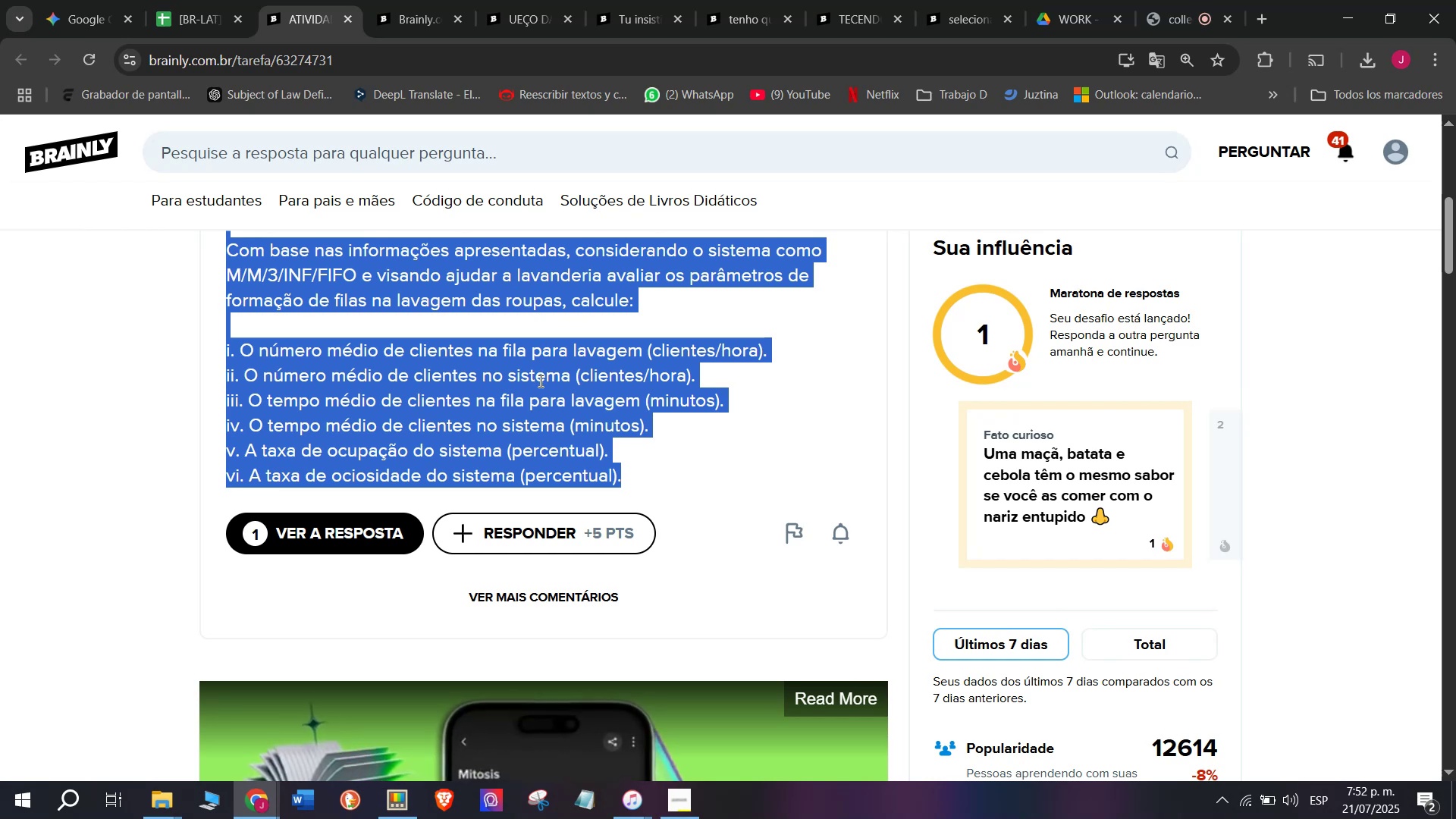 
key(Control+ControlLeft)
 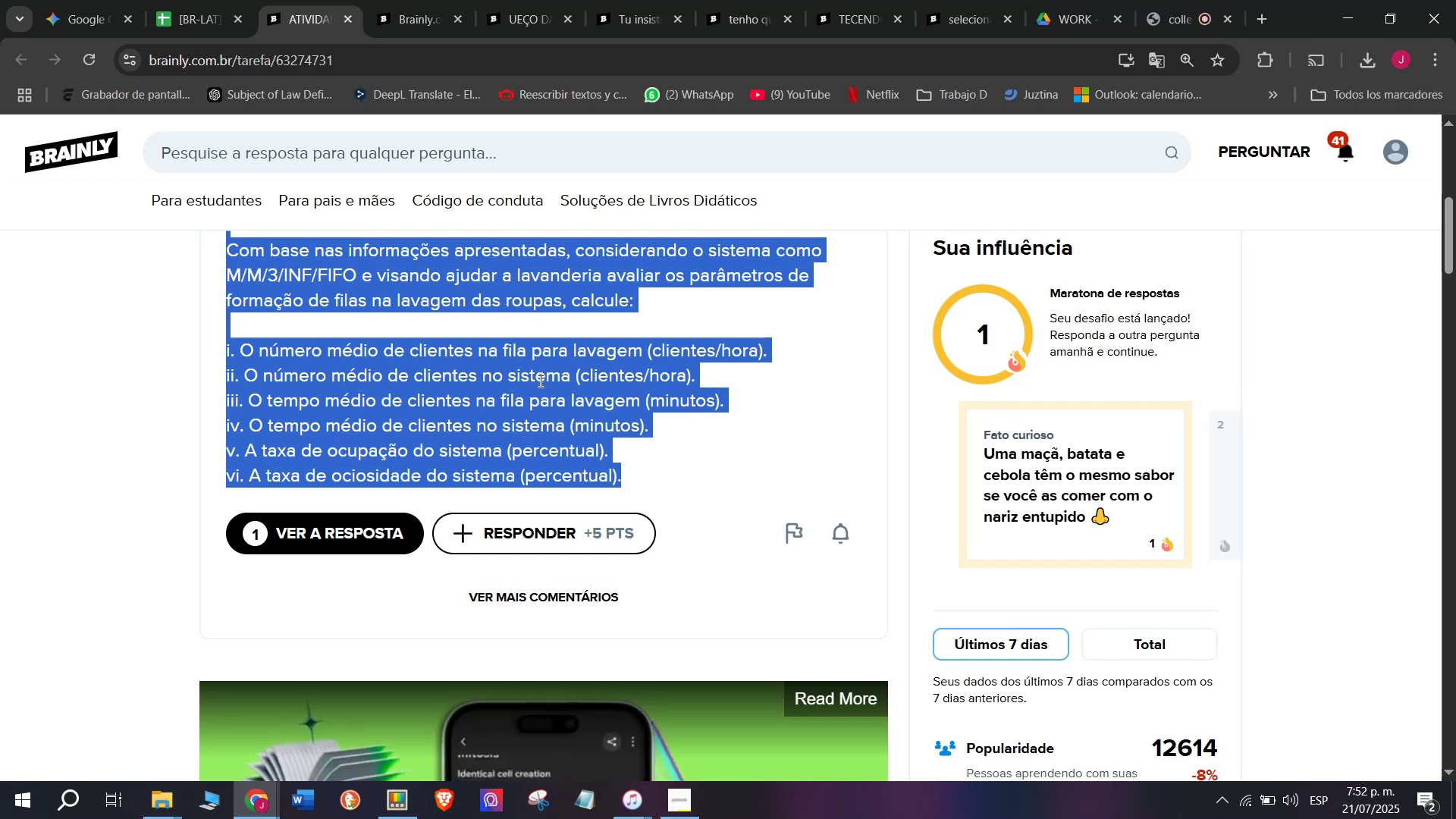 
key(Break)
 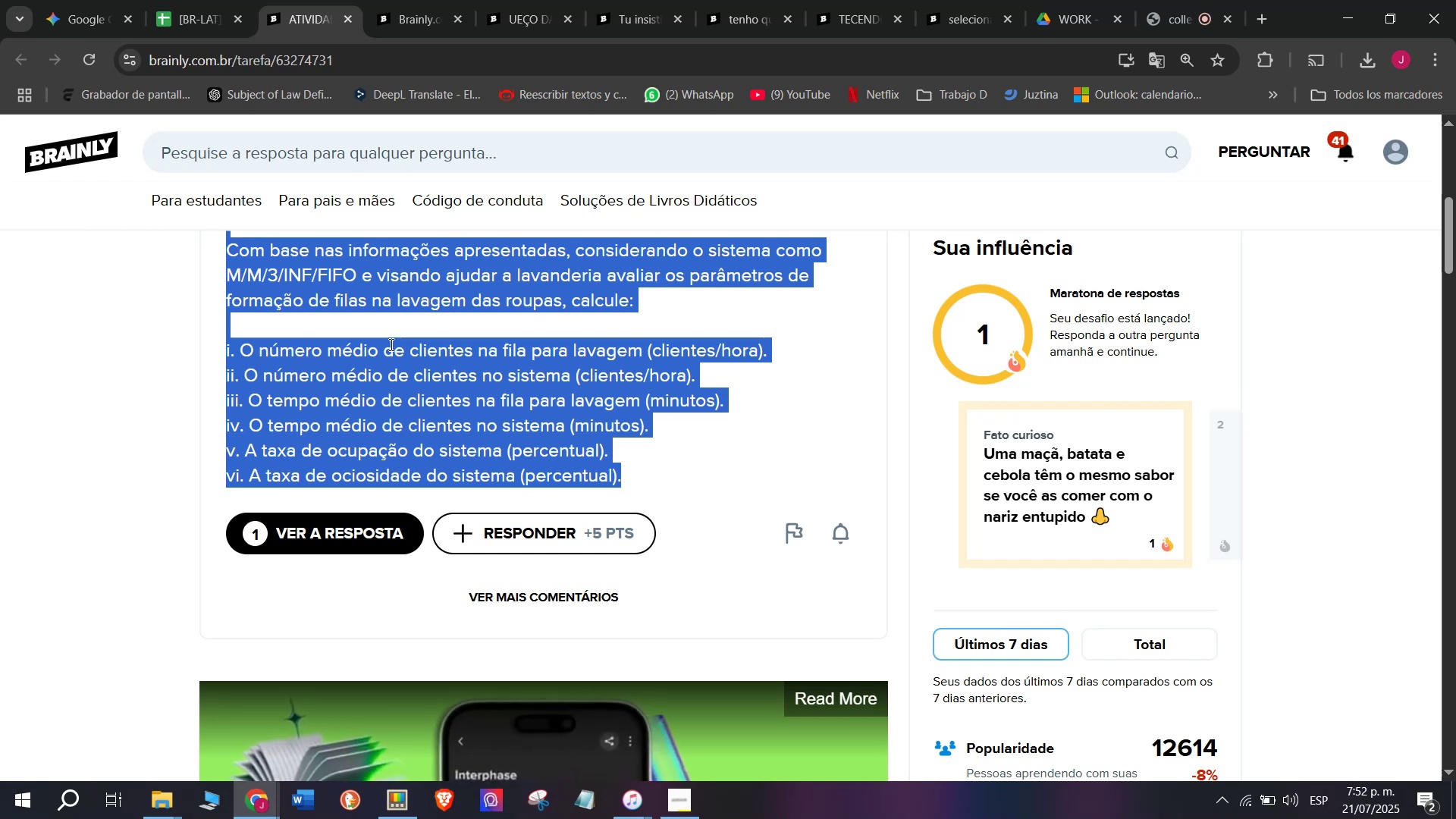 
key(Control+C)
 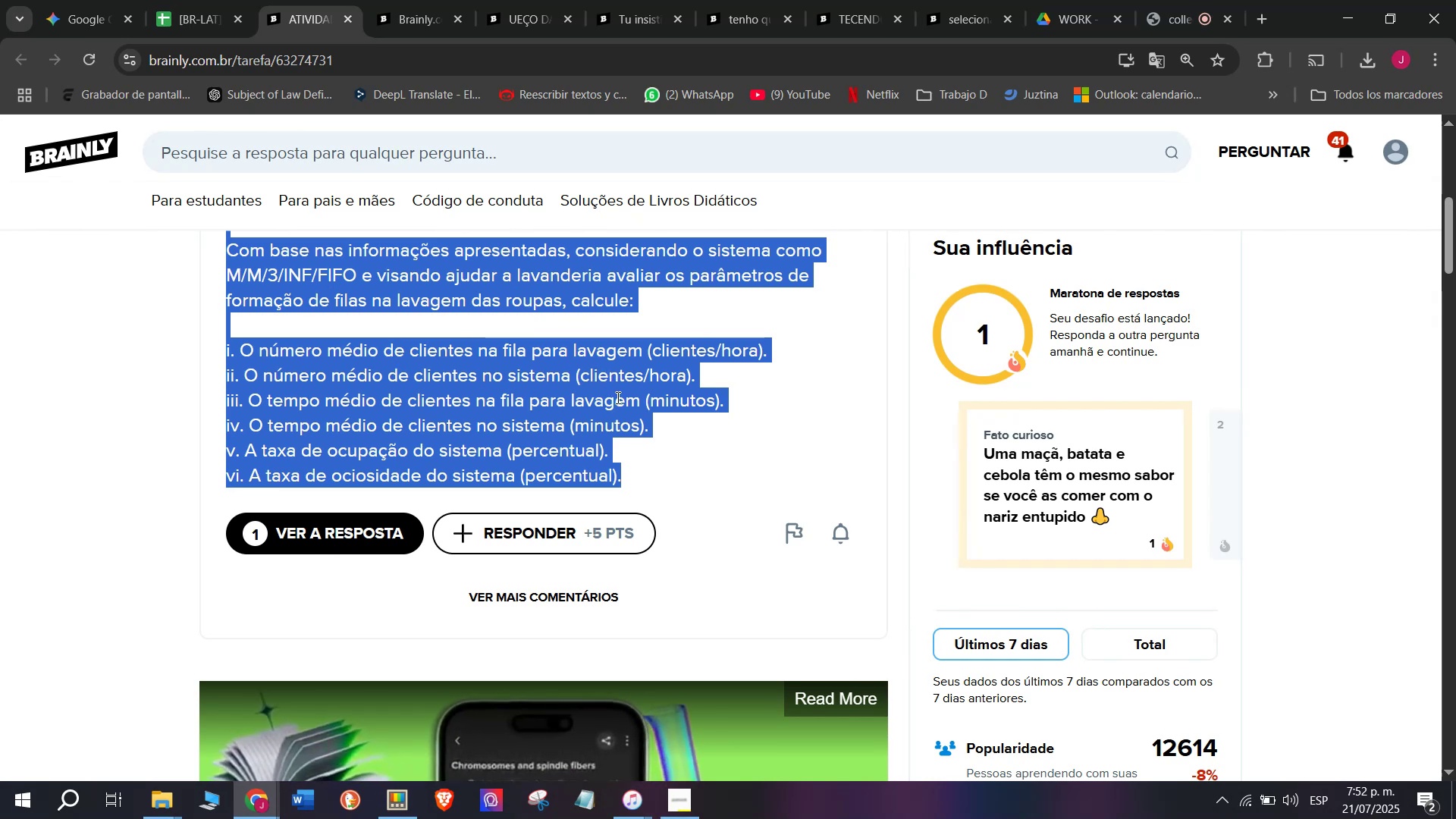 
left_click([398, 373])
 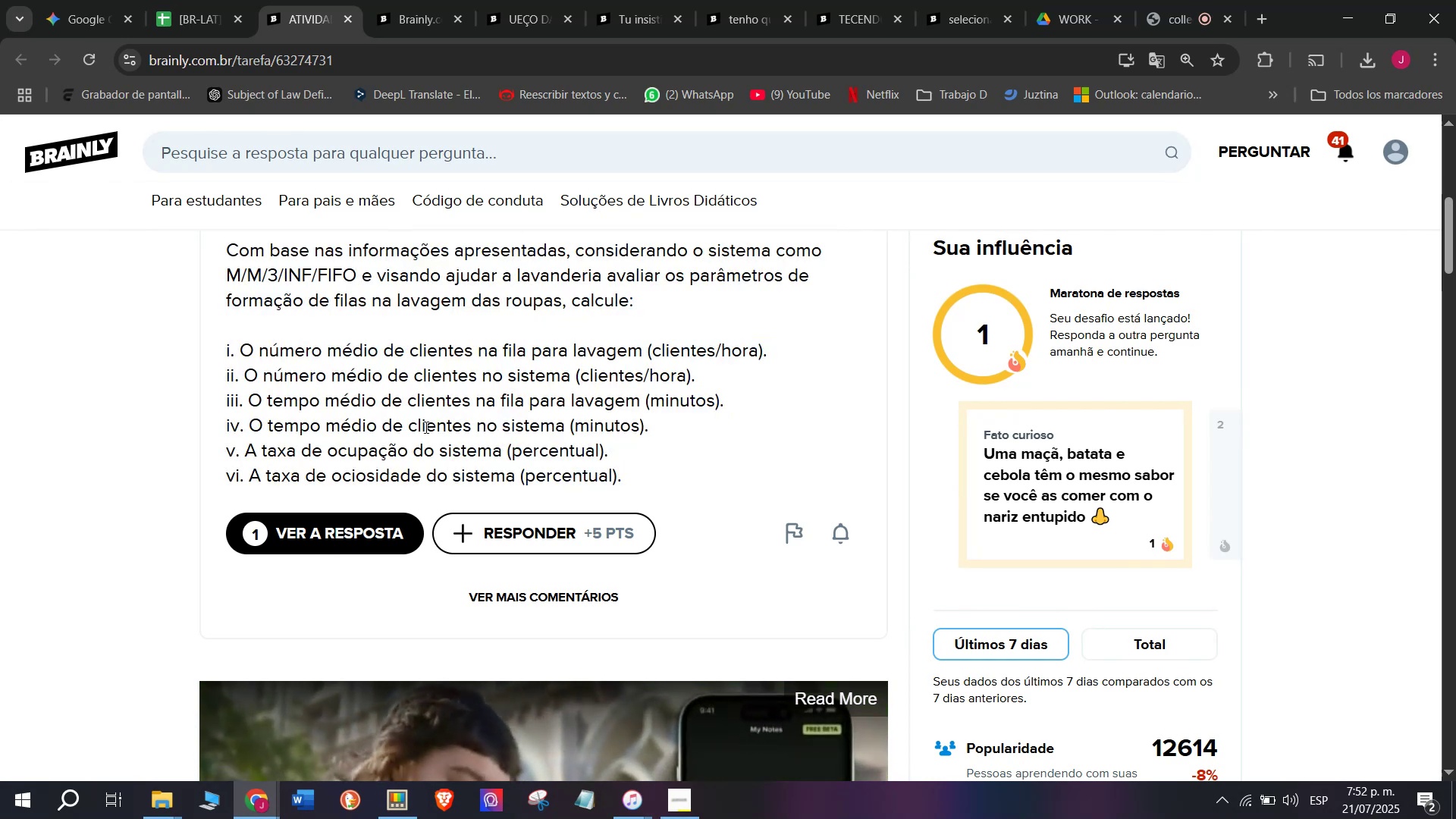 
scroll: coordinate [434, 450], scroll_direction: down, amount: 7.0
 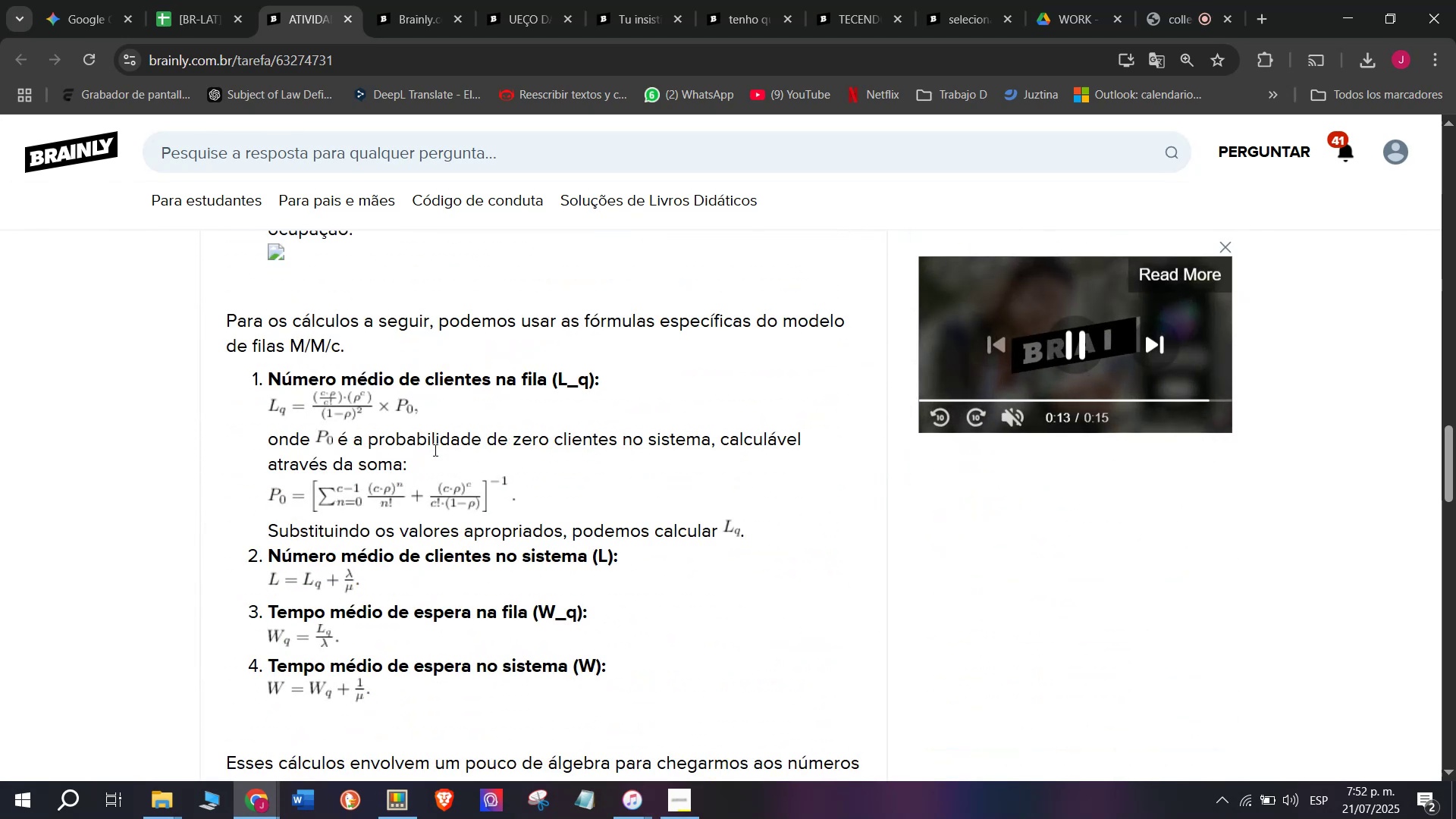 
scroll: coordinate [434, 449], scroll_direction: up, amount: 3.0
 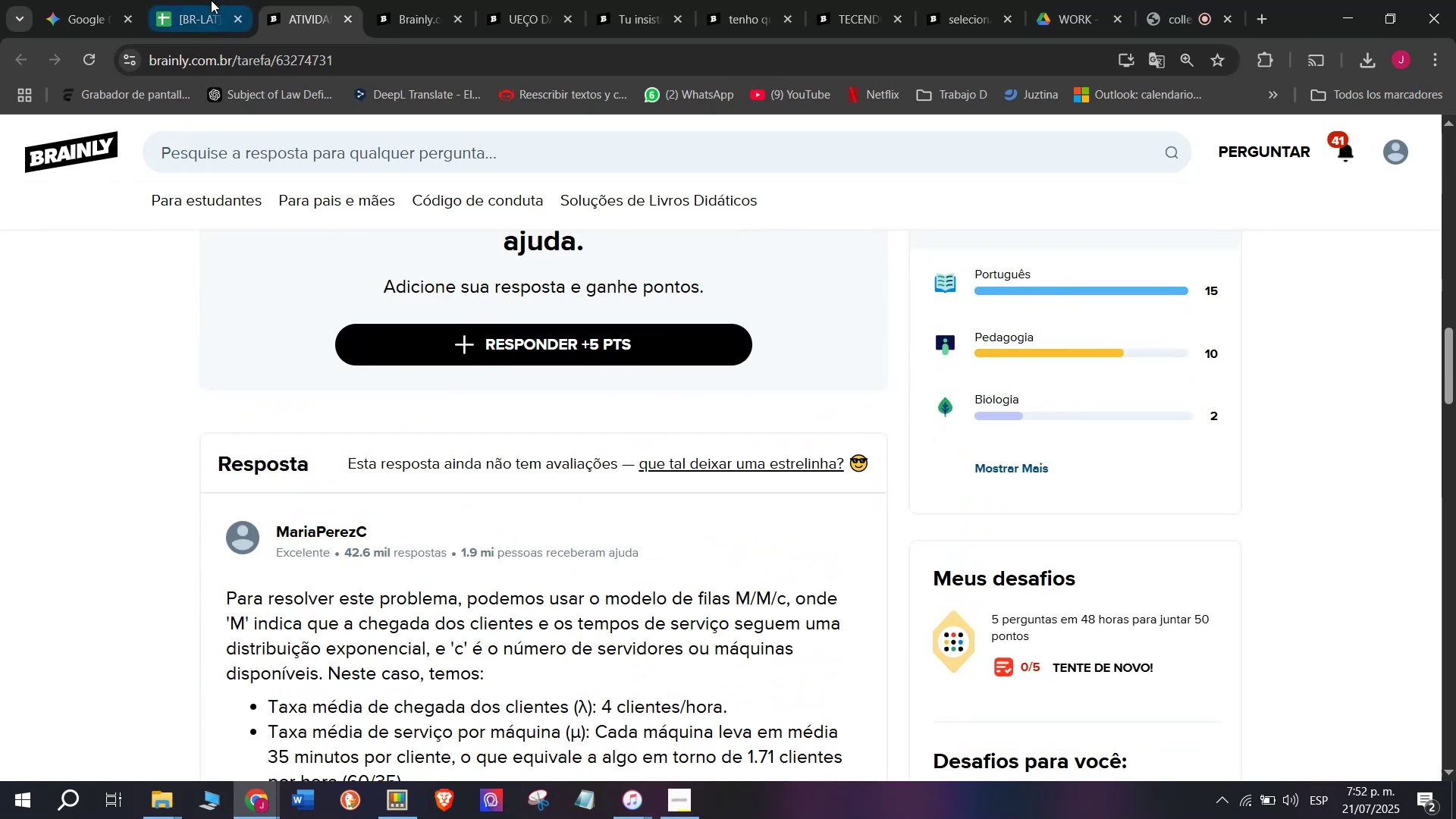 
left_click([206, 0])
 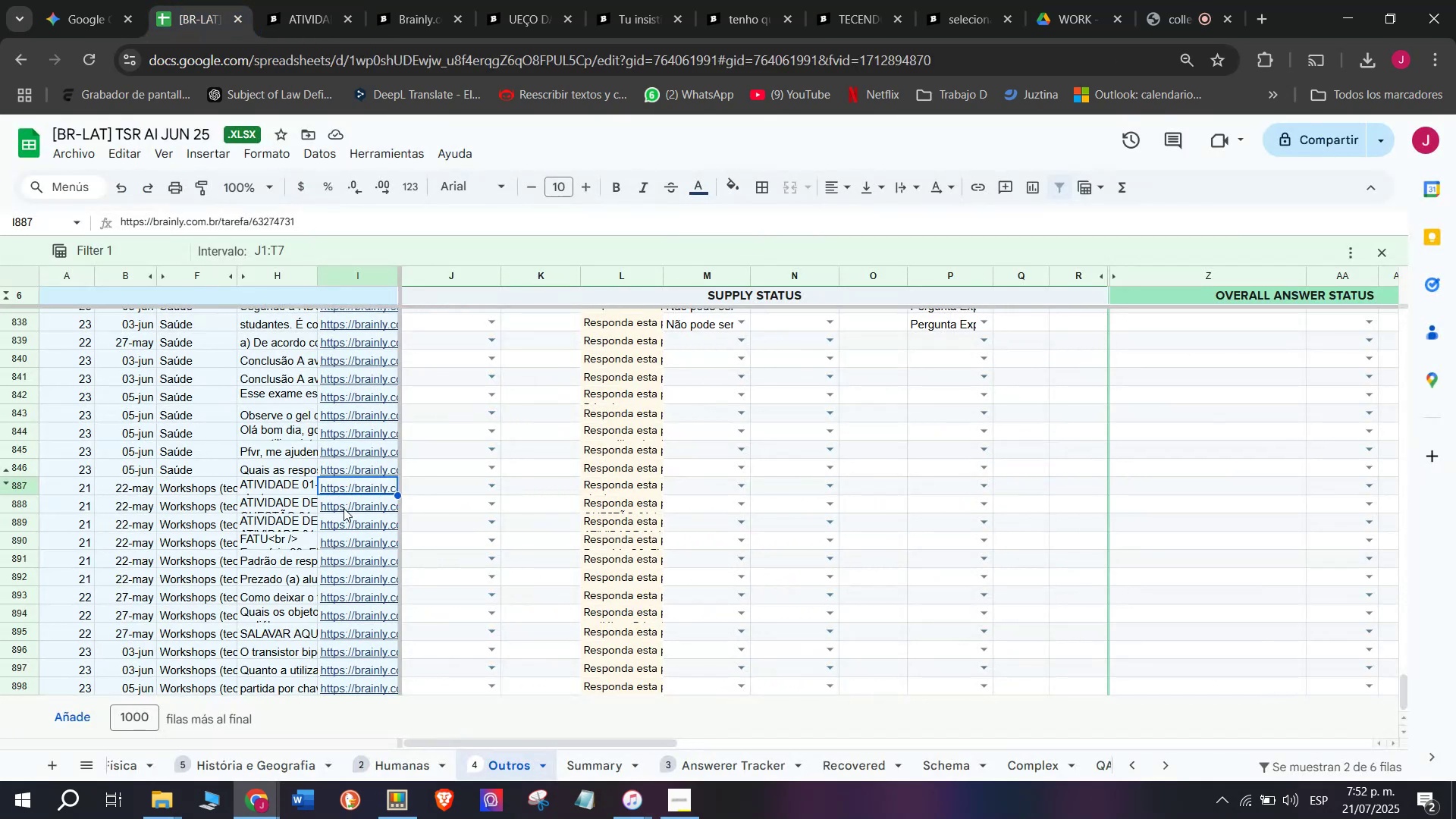 
left_click([344, 508])
 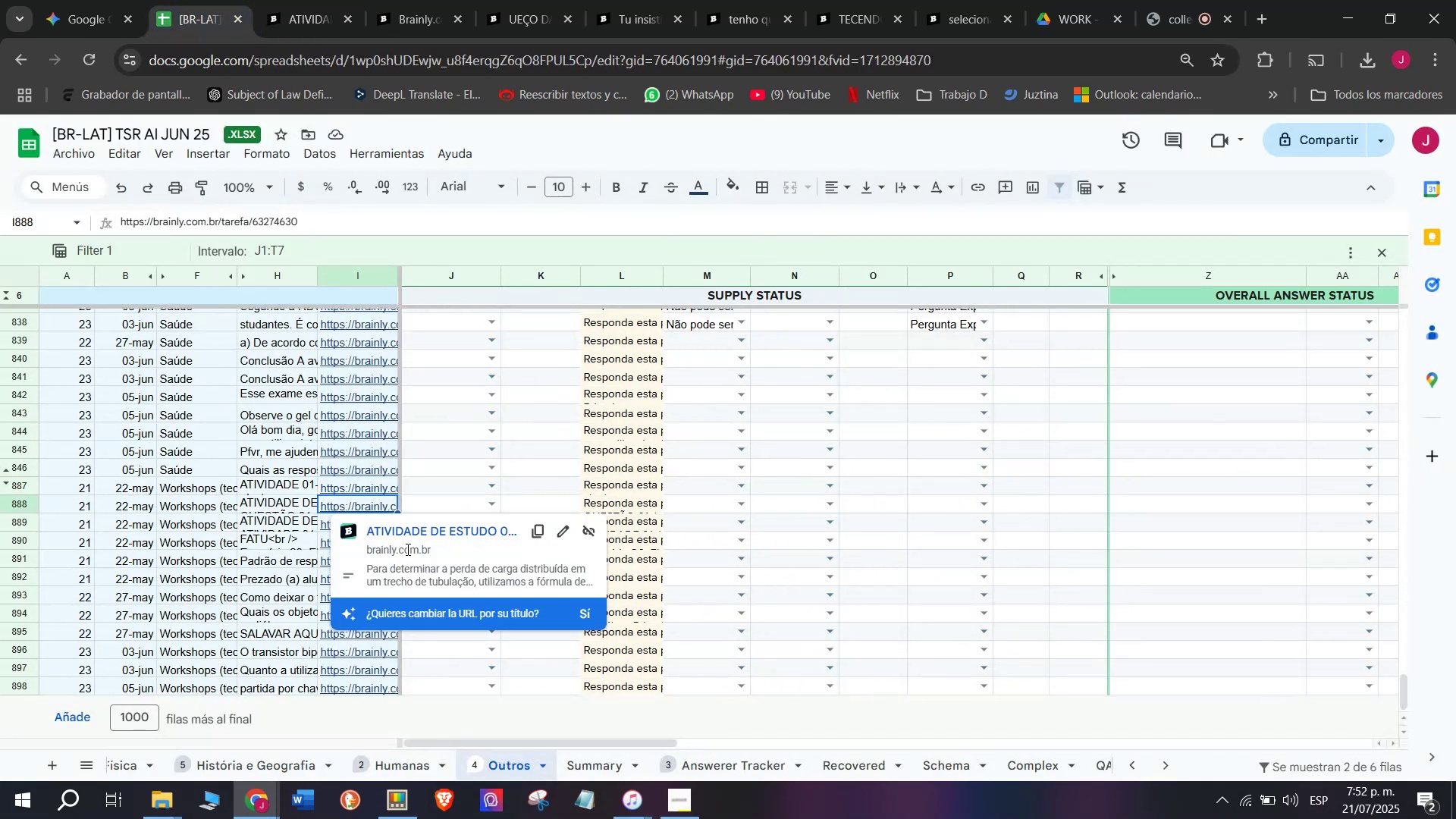 
left_click([416, 535])
 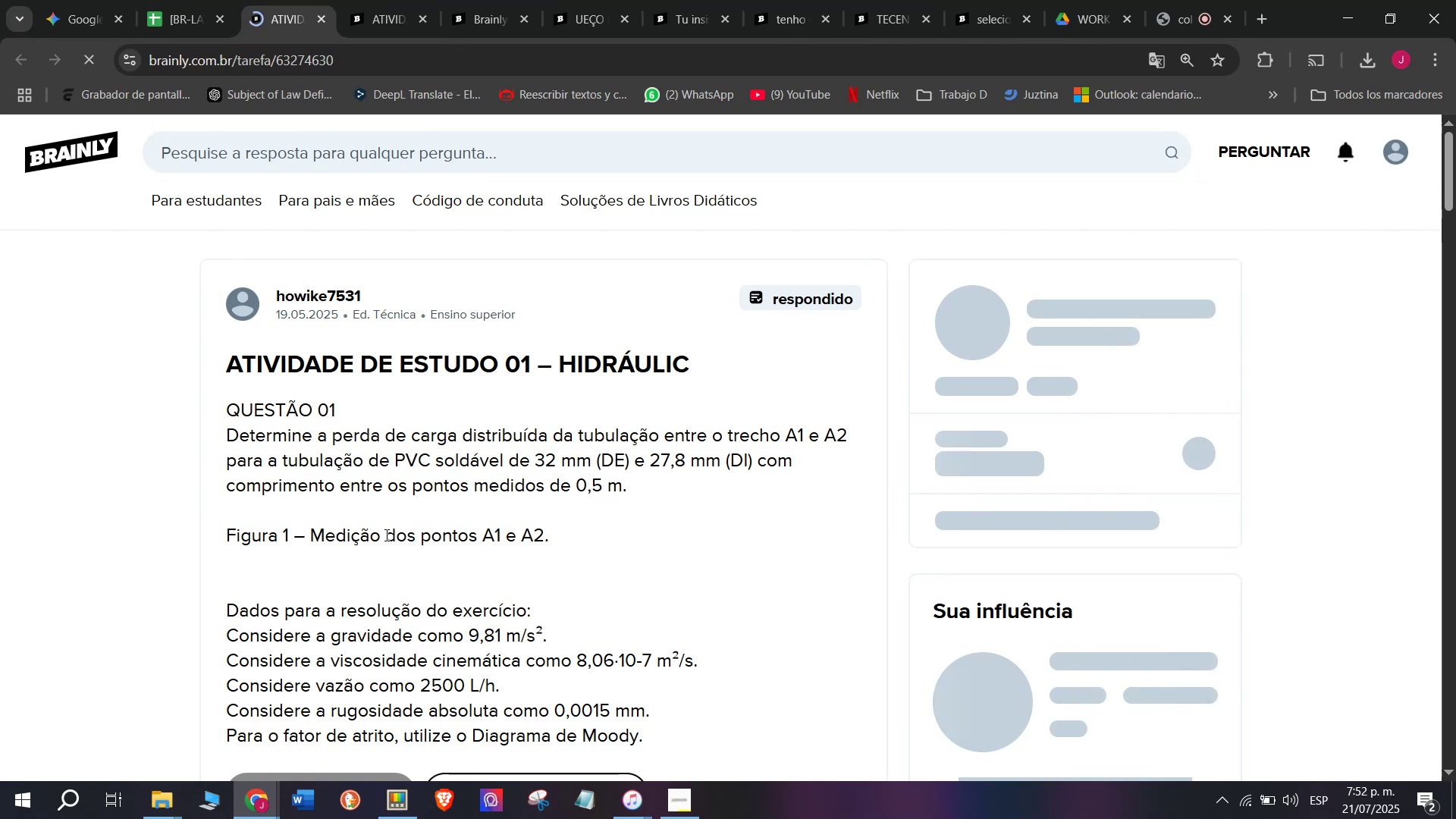 
scroll: coordinate [396, 548], scroll_direction: down, amount: 6.0
 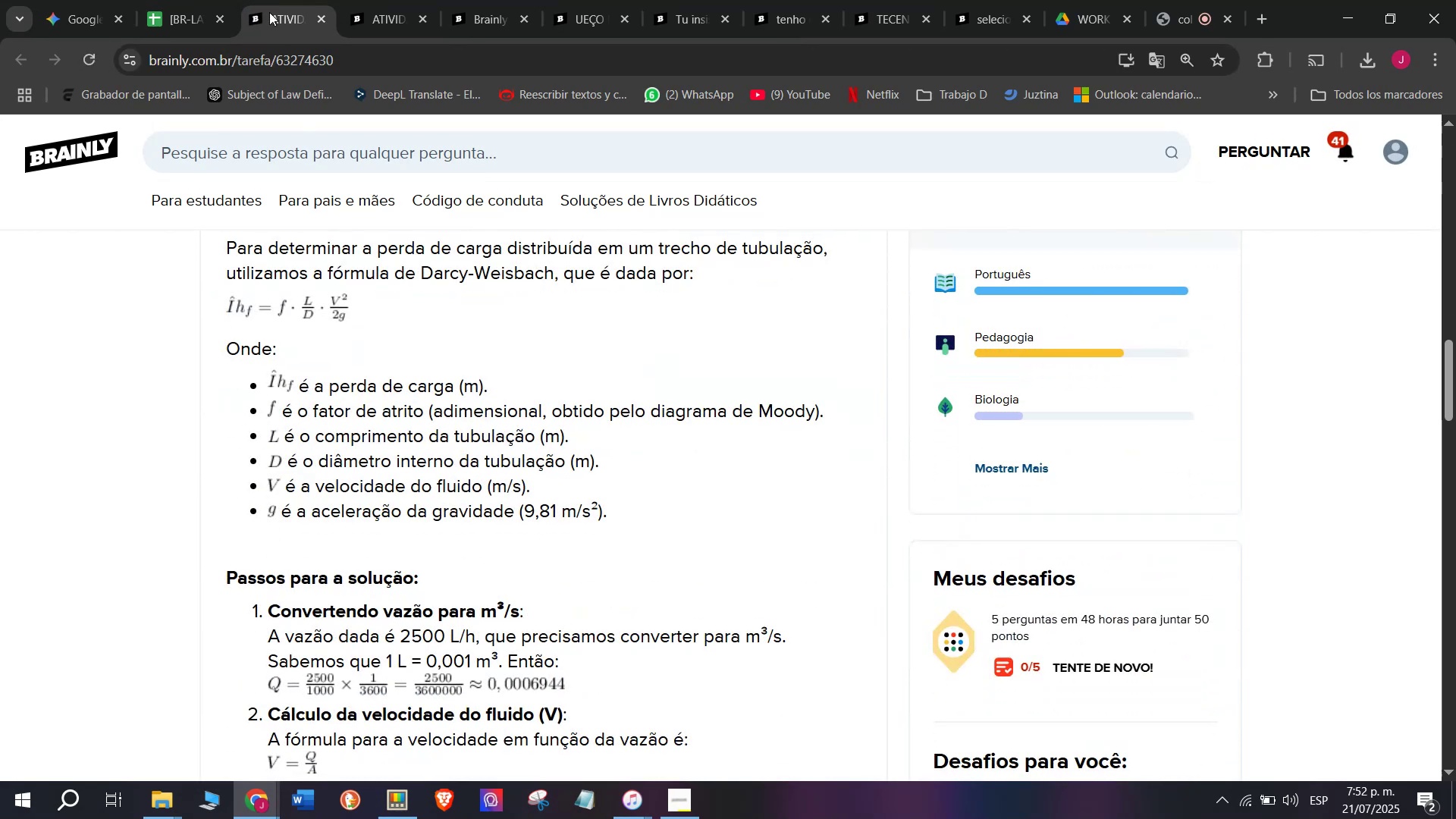 
left_click([181, 0])
 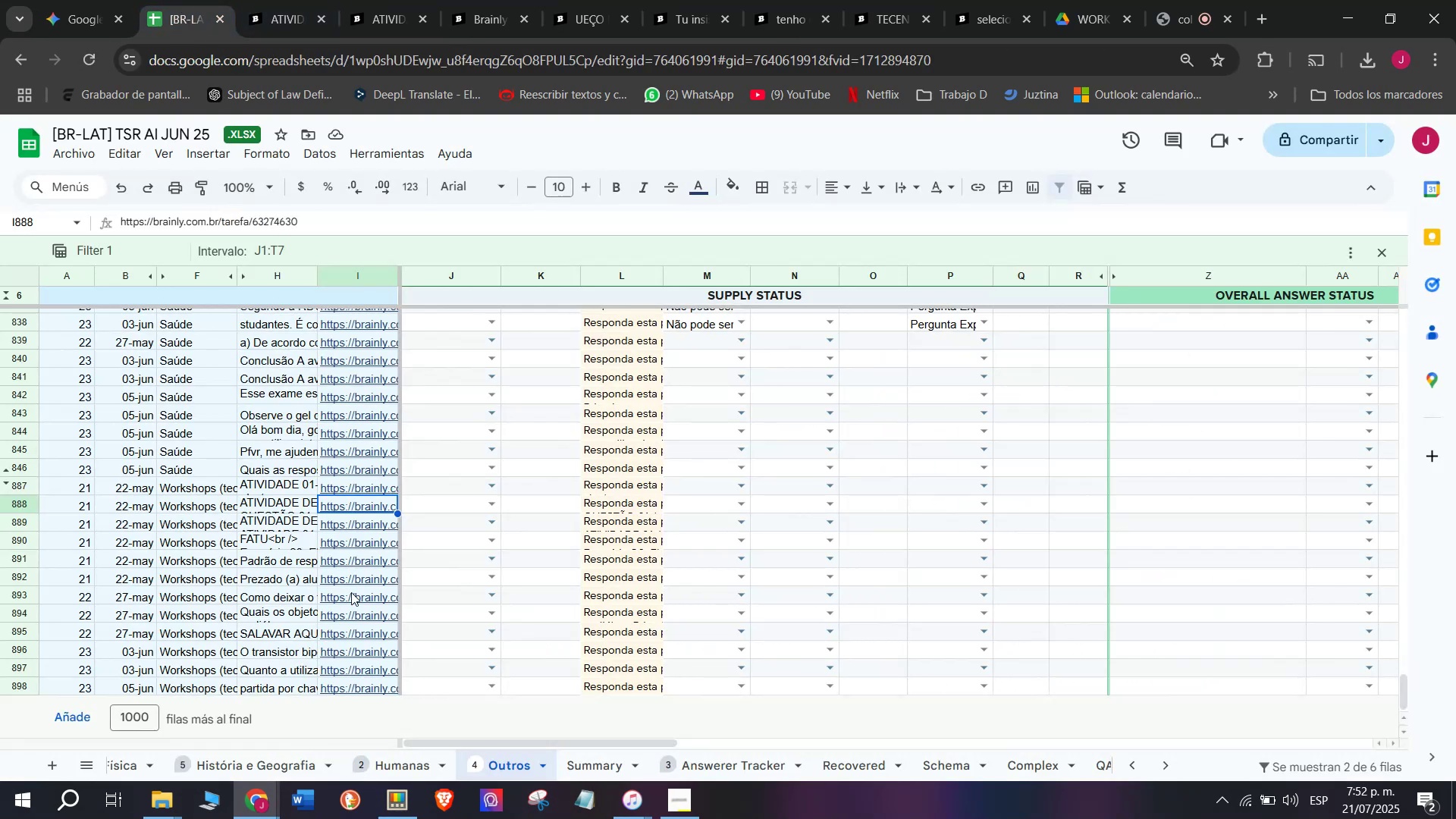 
left_click([353, 592])
 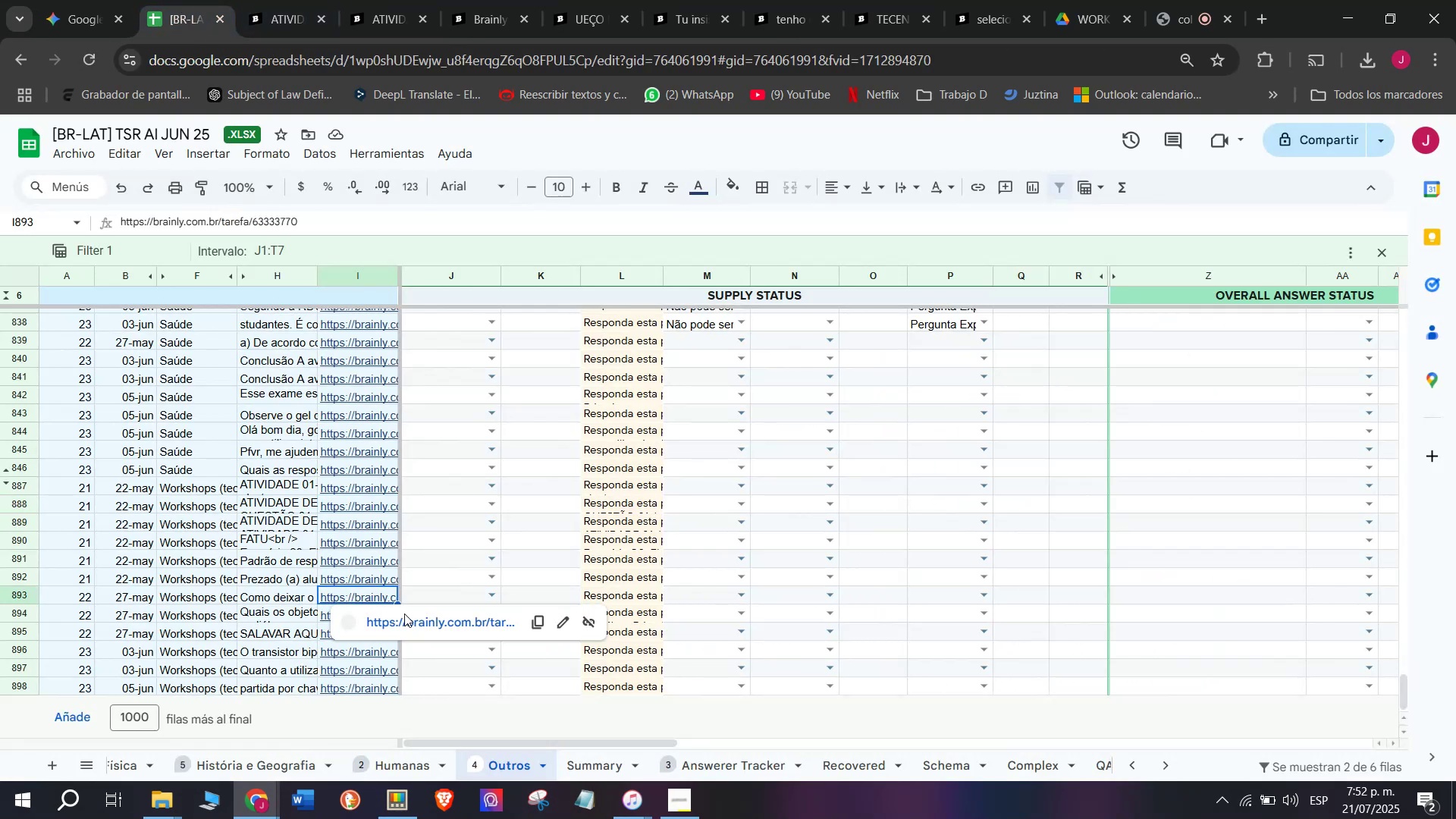 
left_click([408, 614])
 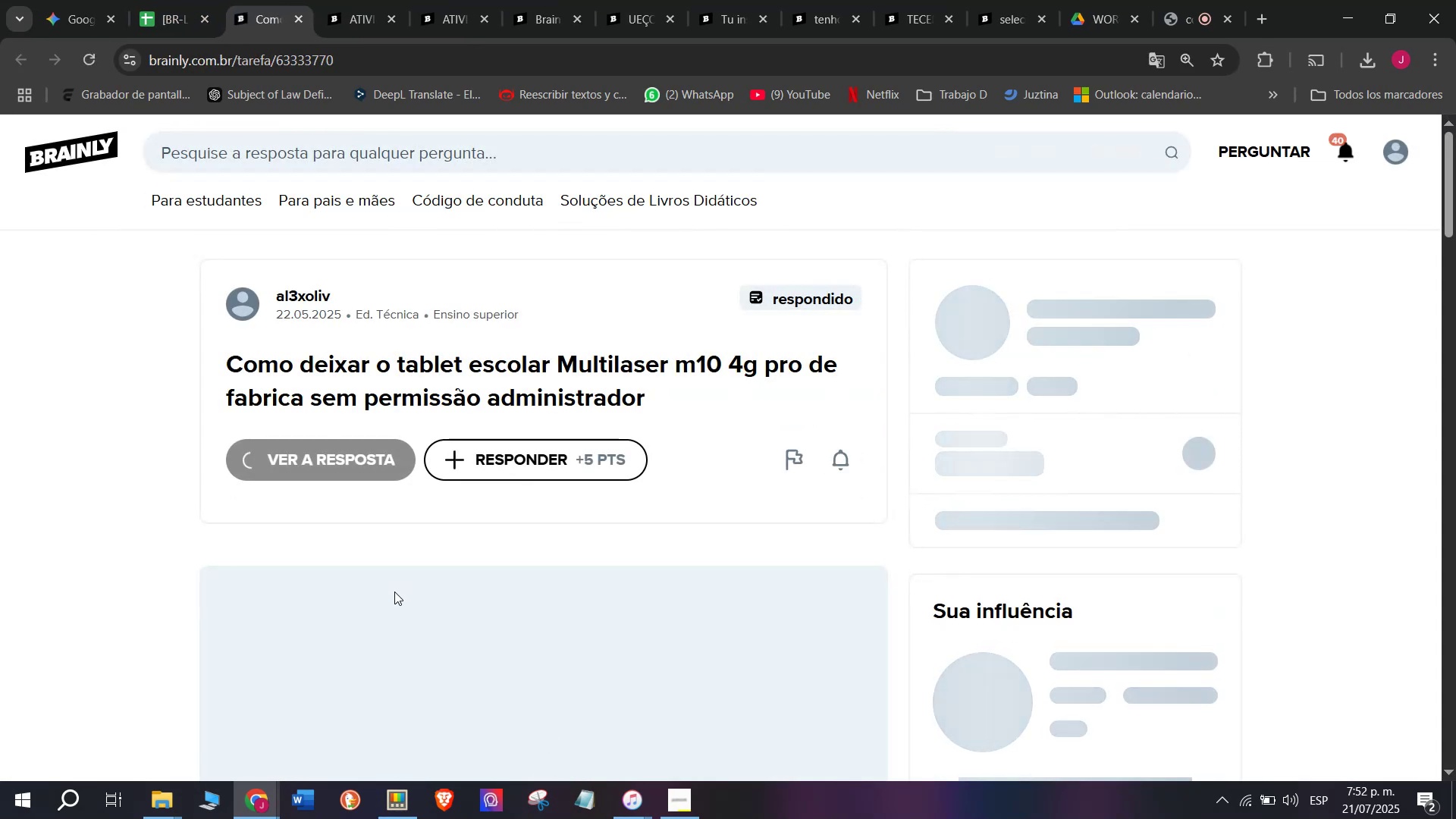 
scroll: coordinate [394, 591], scroll_direction: down, amount: 3.0
 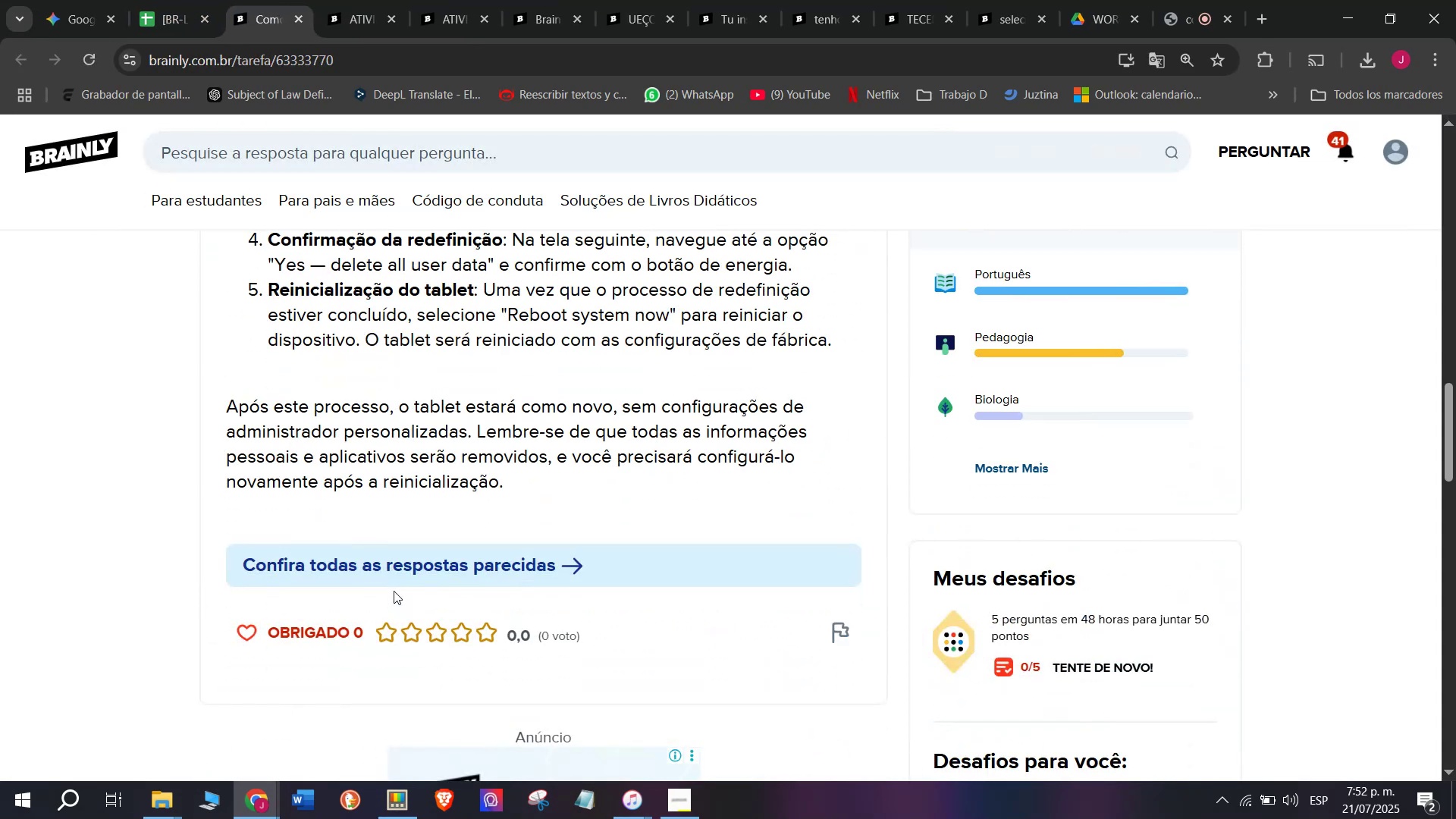 
scroll: coordinate [394, 591], scroll_direction: up, amount: 5.0
 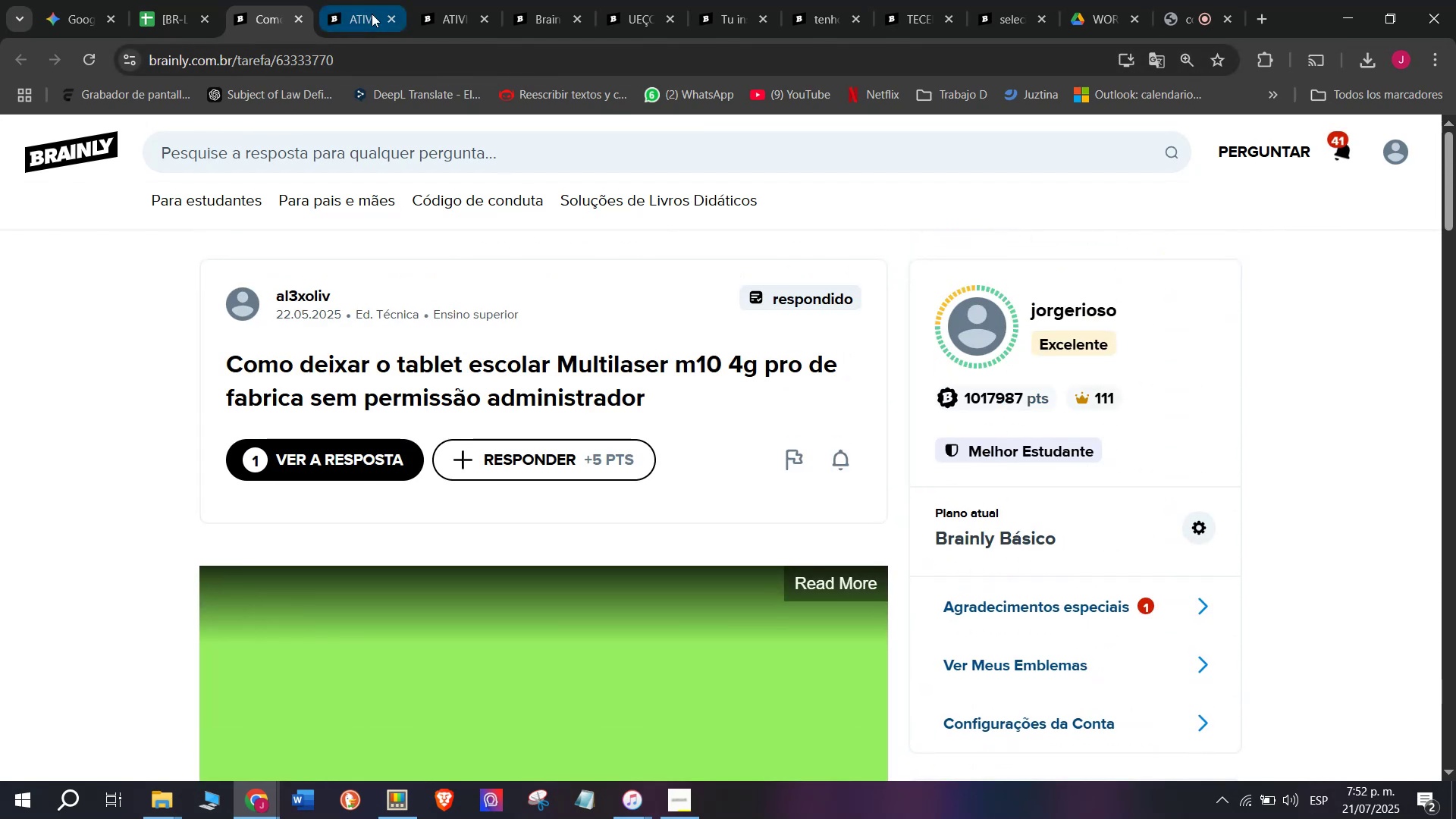 
double_click([394, 16])
 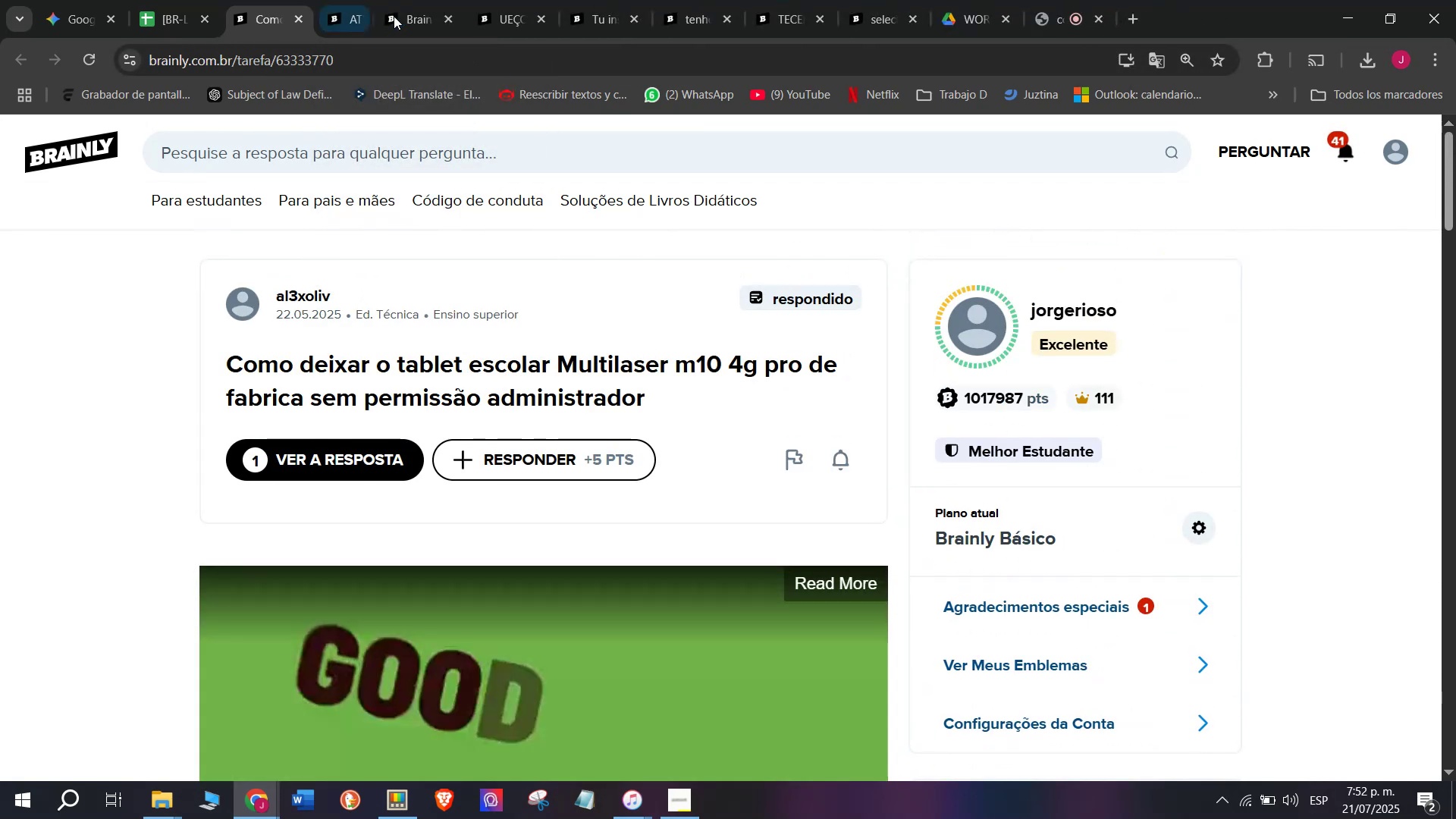 
triple_click([394, 16])
 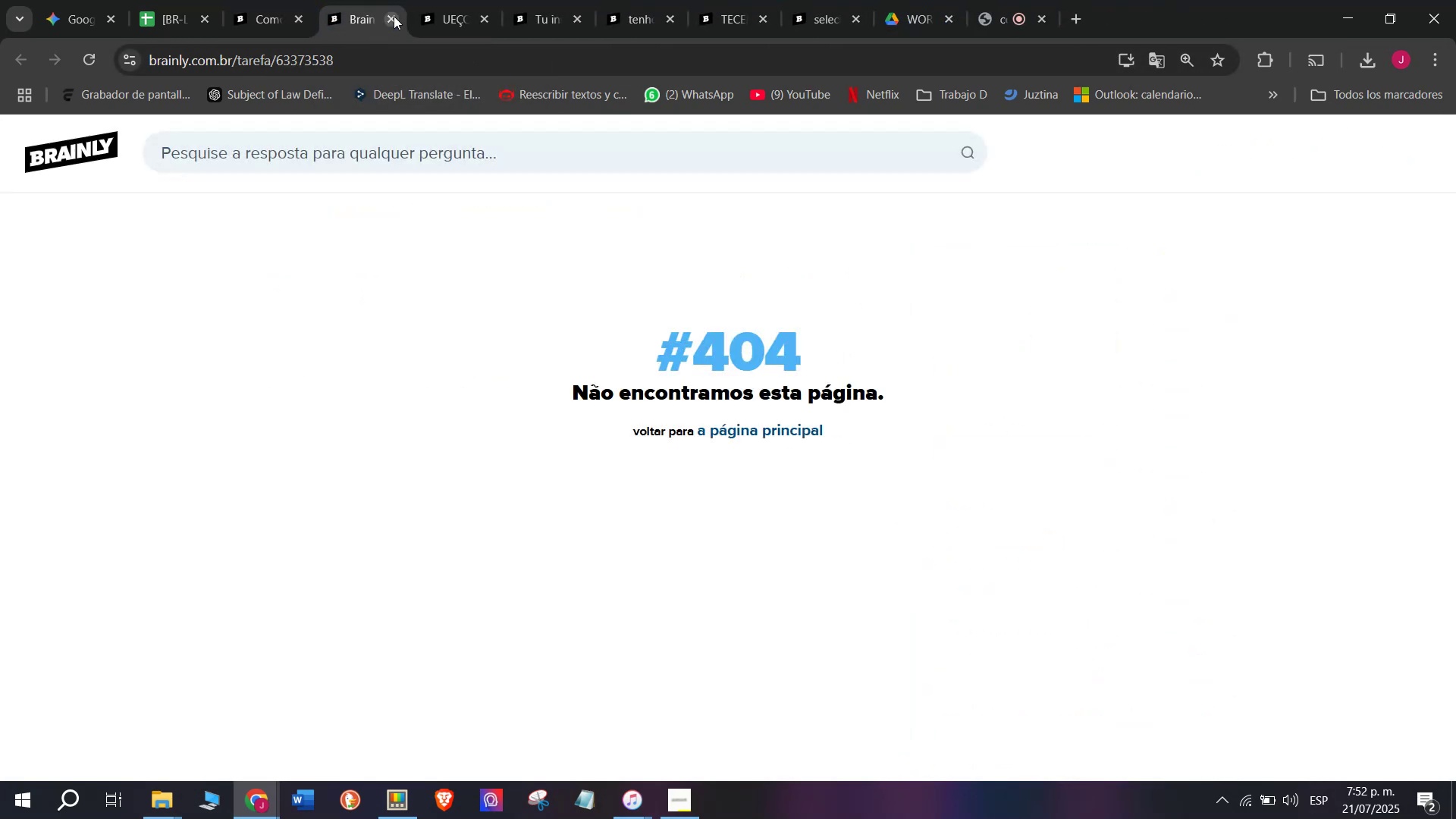 
triple_click([394, 16])
 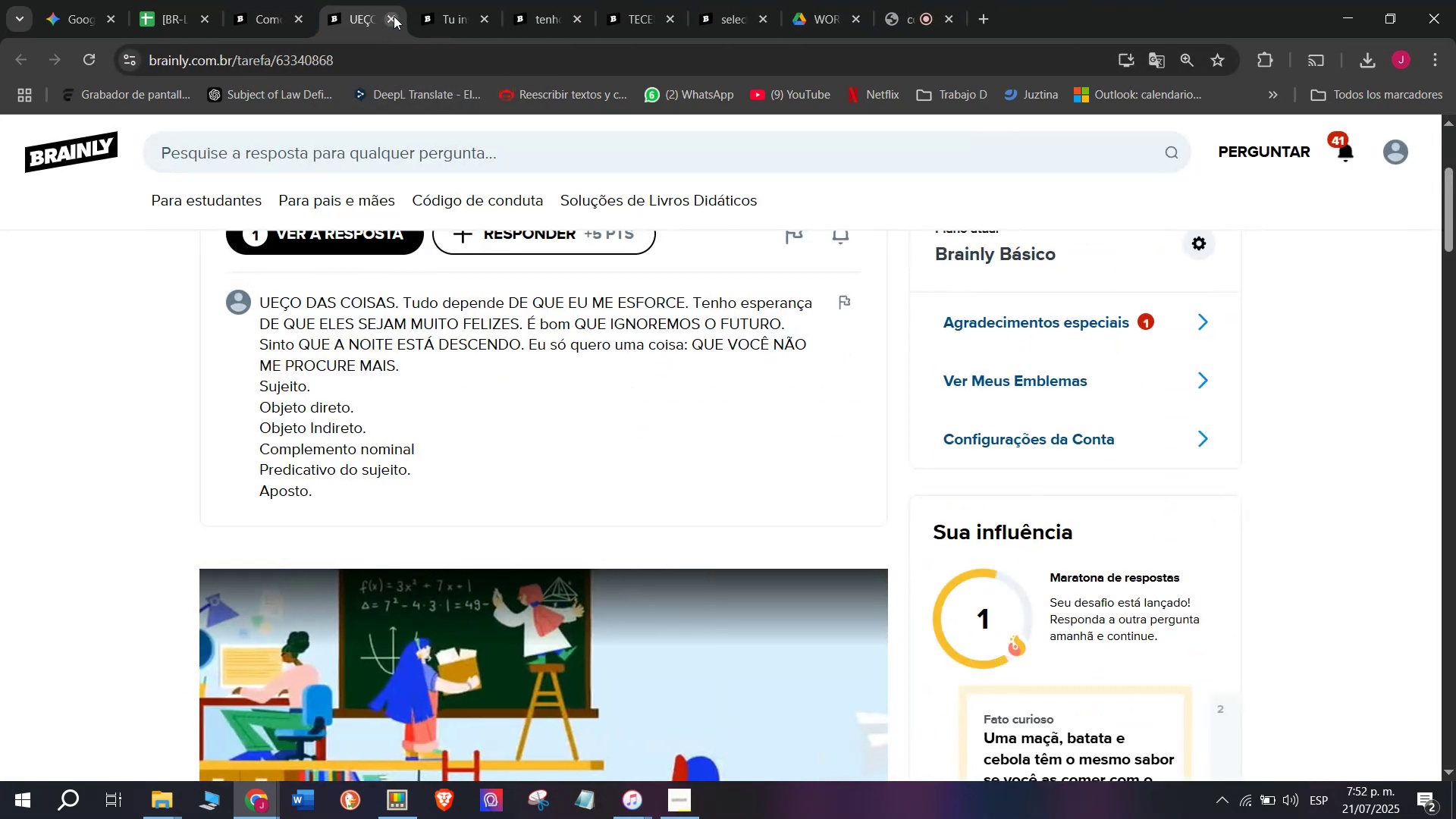 
triple_click([394, 16])
 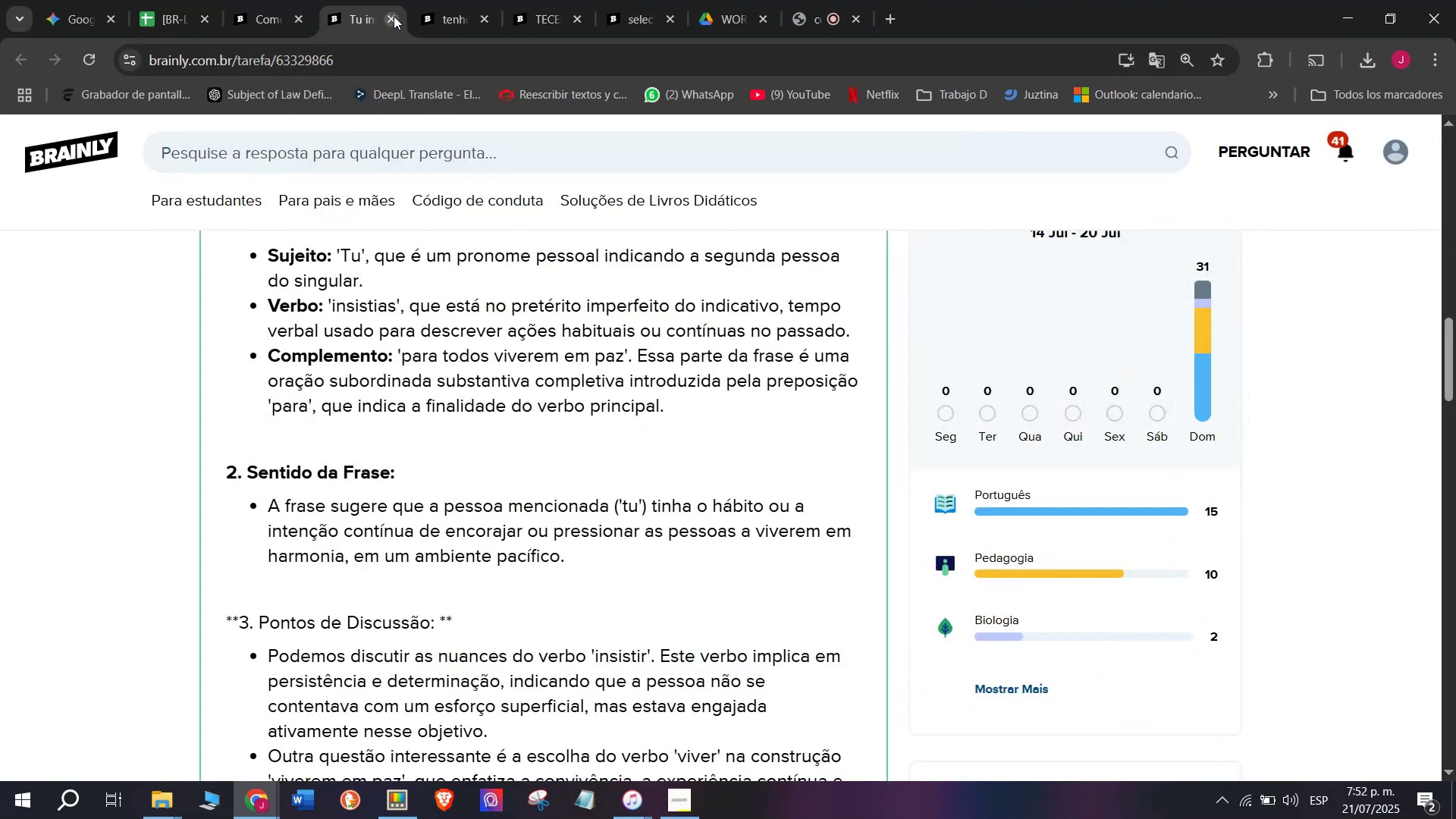 
triple_click([394, 16])
 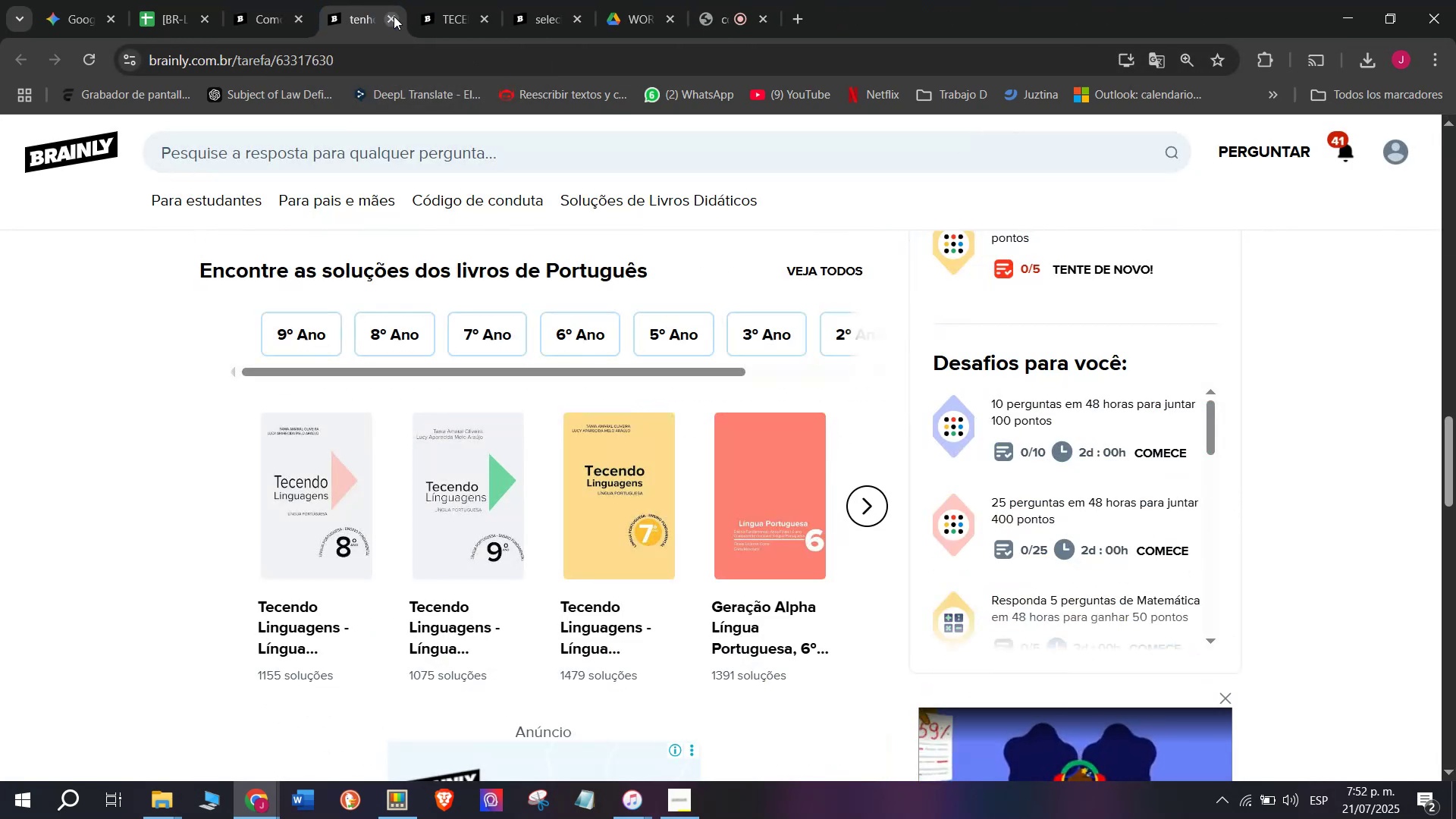 
left_click([394, 16])
 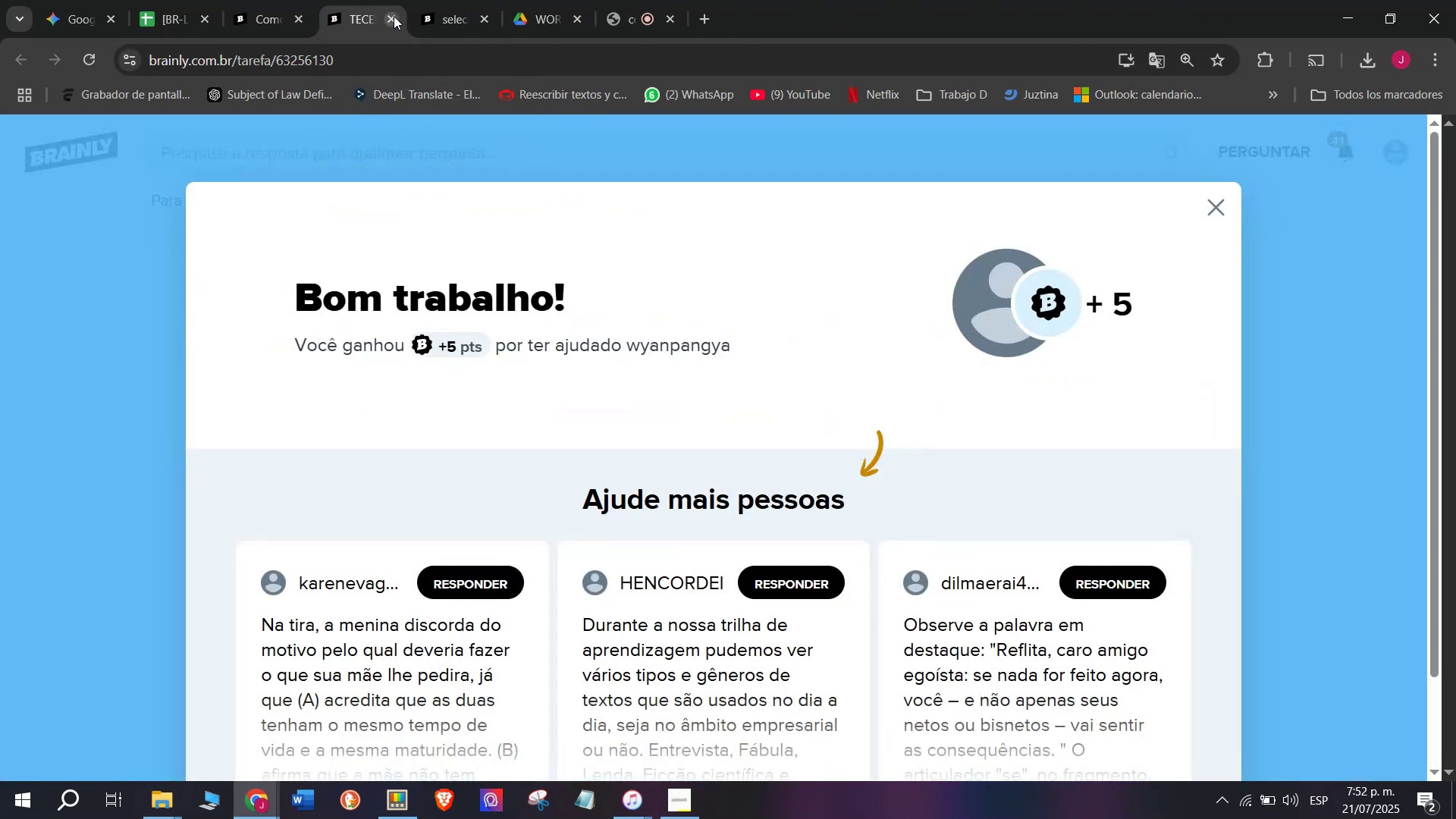 
double_click([394, 16])
 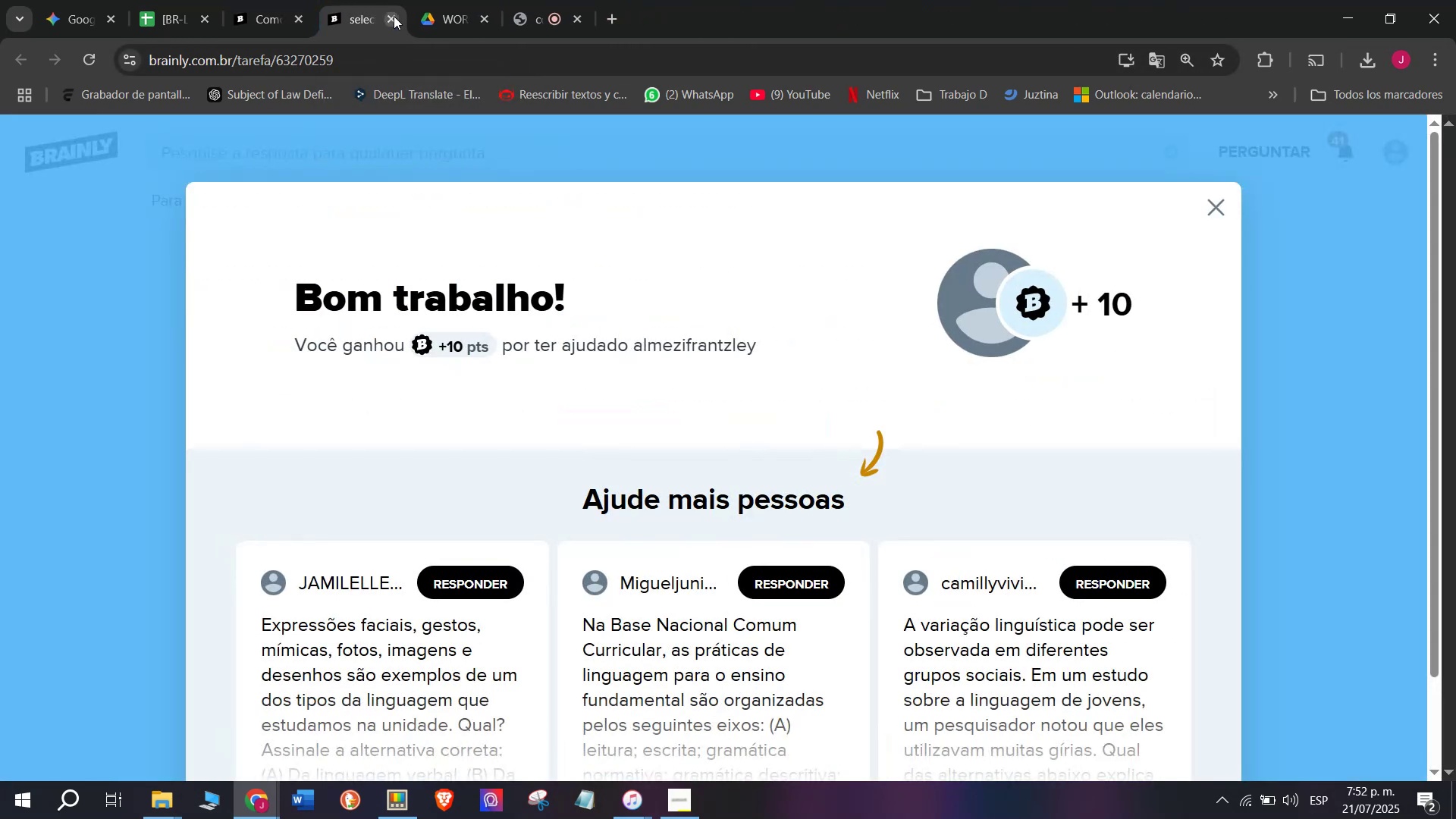 
triple_click([394, 16])
 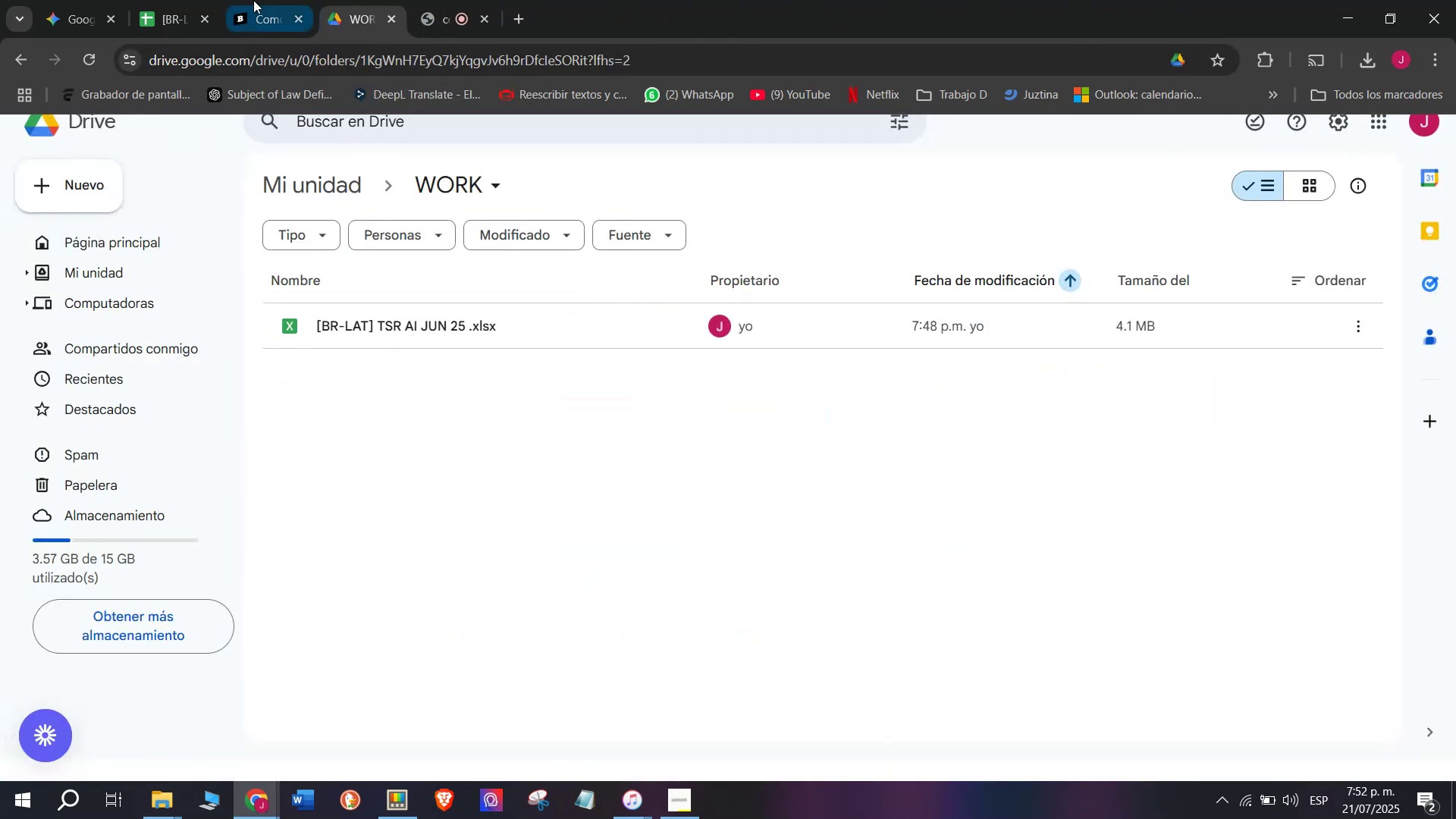 
triple_click([253, 0])
 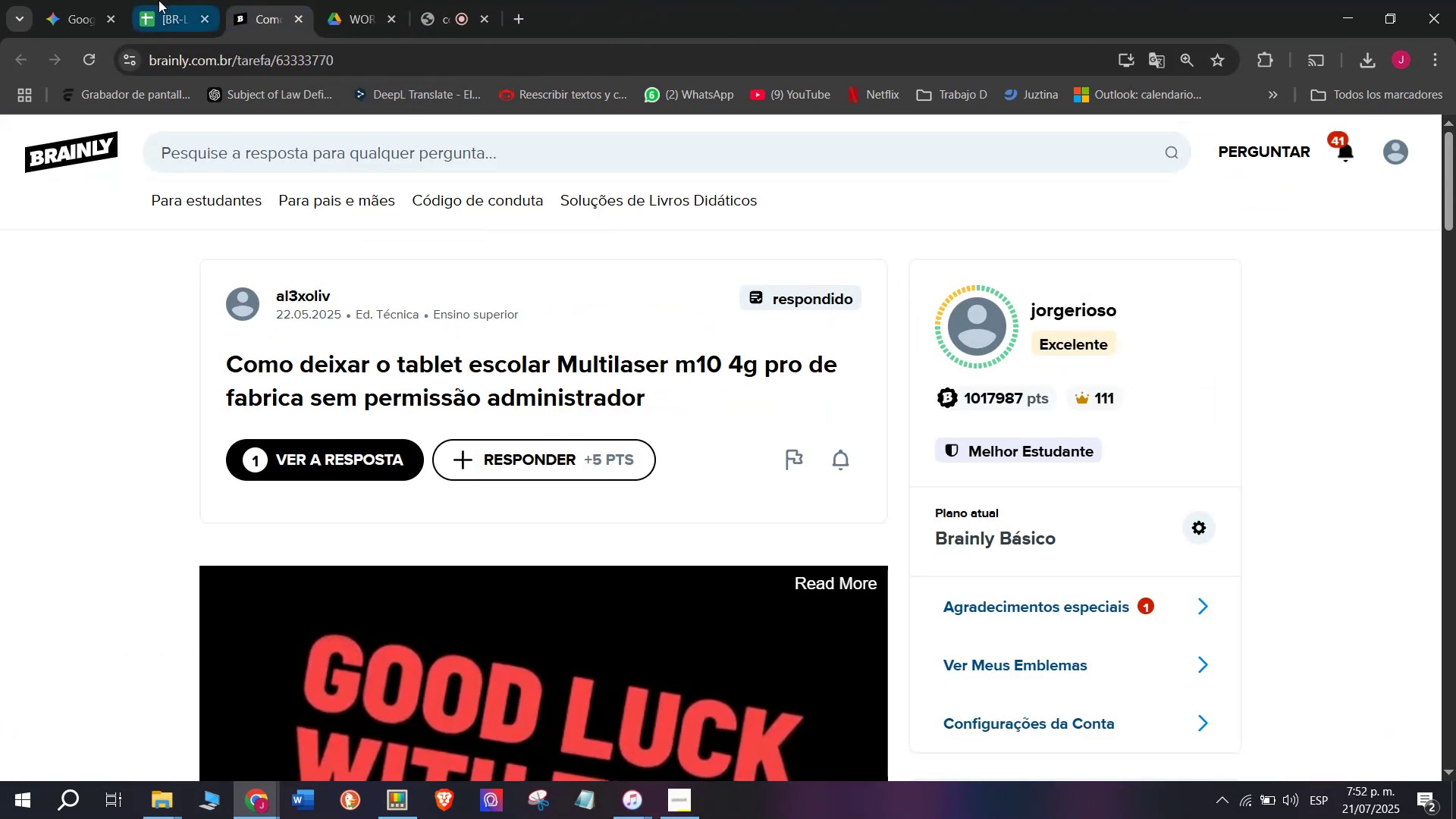 
left_click([158, 0])
 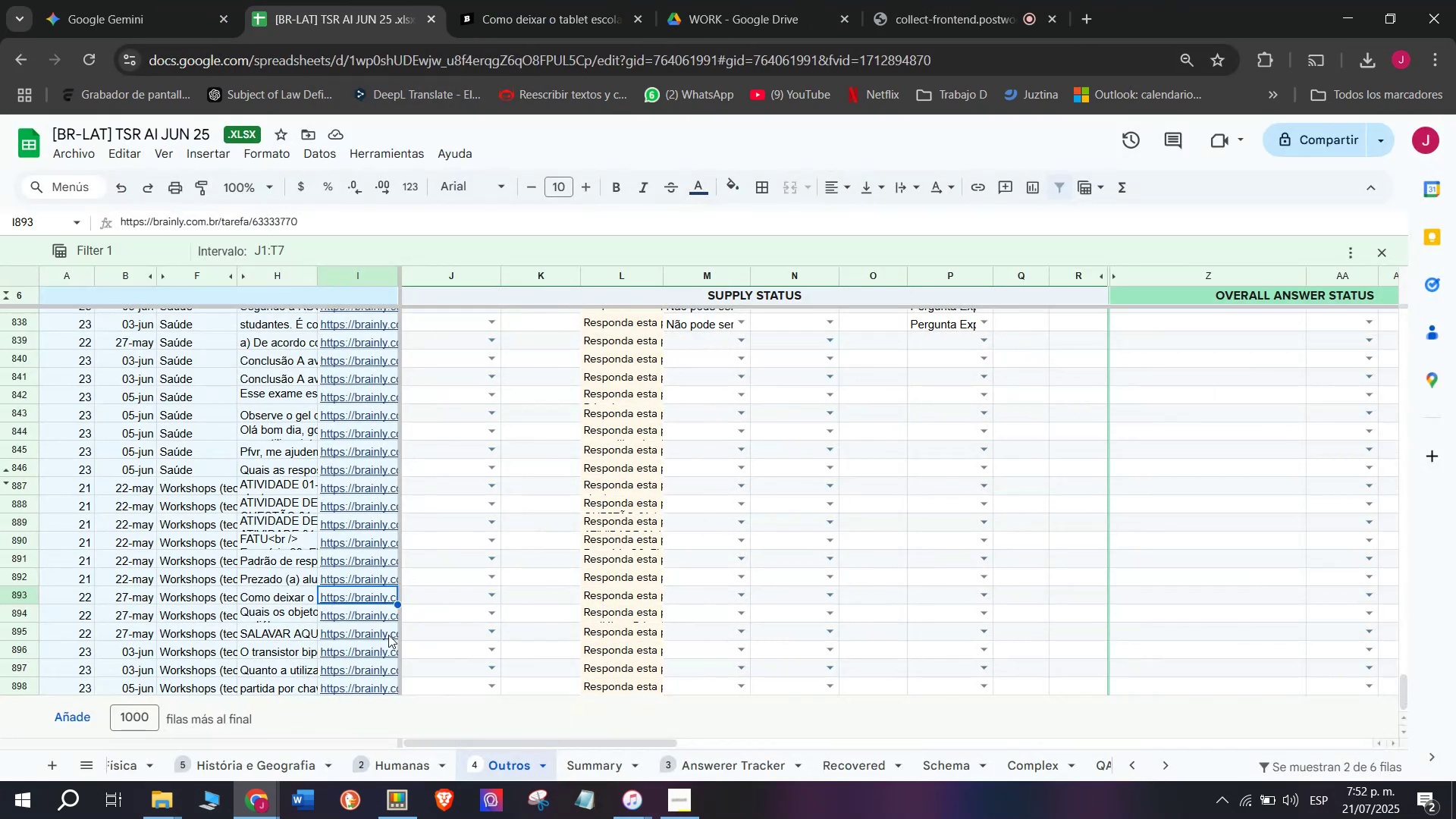 
scroll: coordinate [351, 588], scroll_direction: none, amount: 0.0
 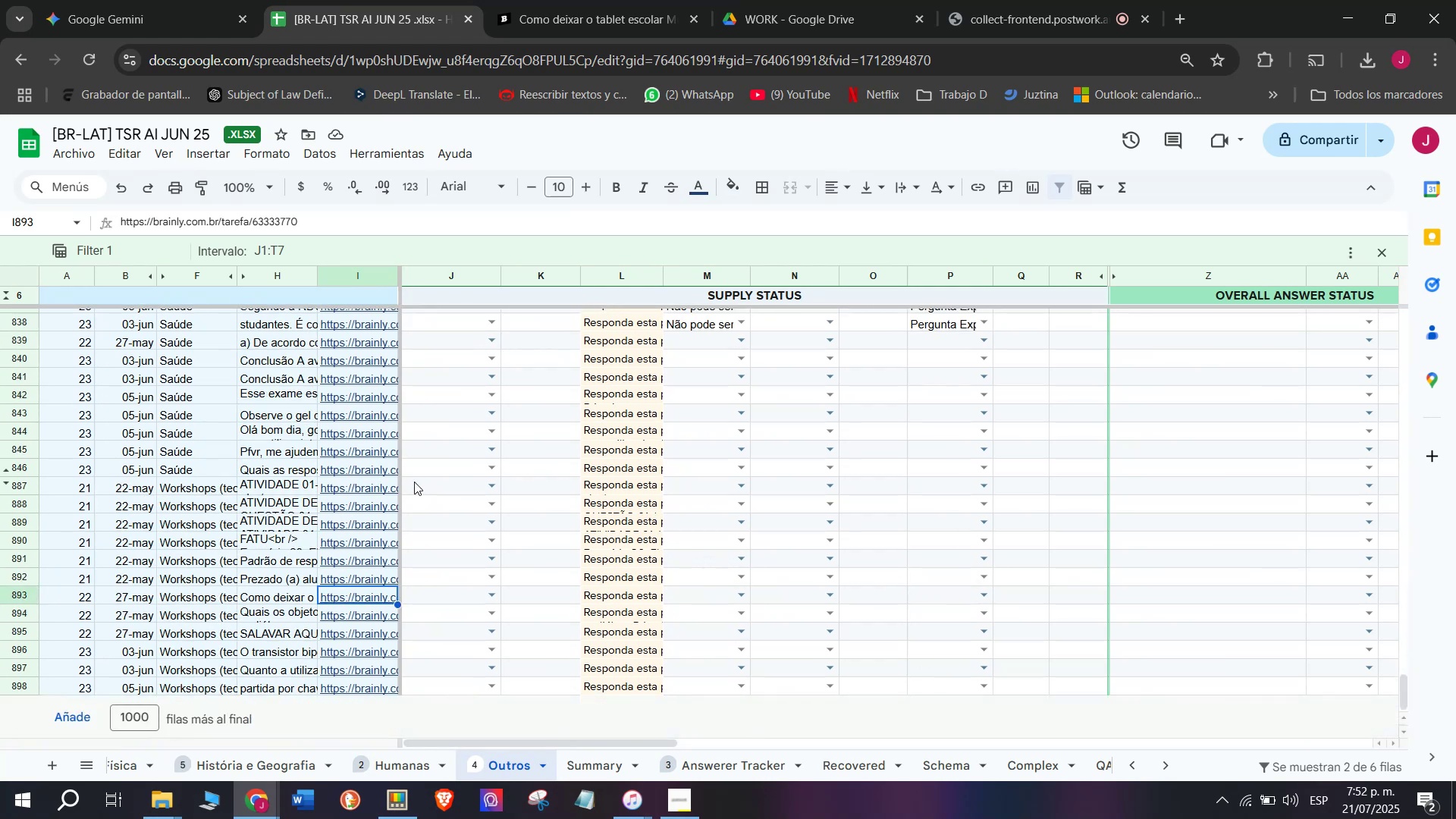 
left_click([448, 490])
 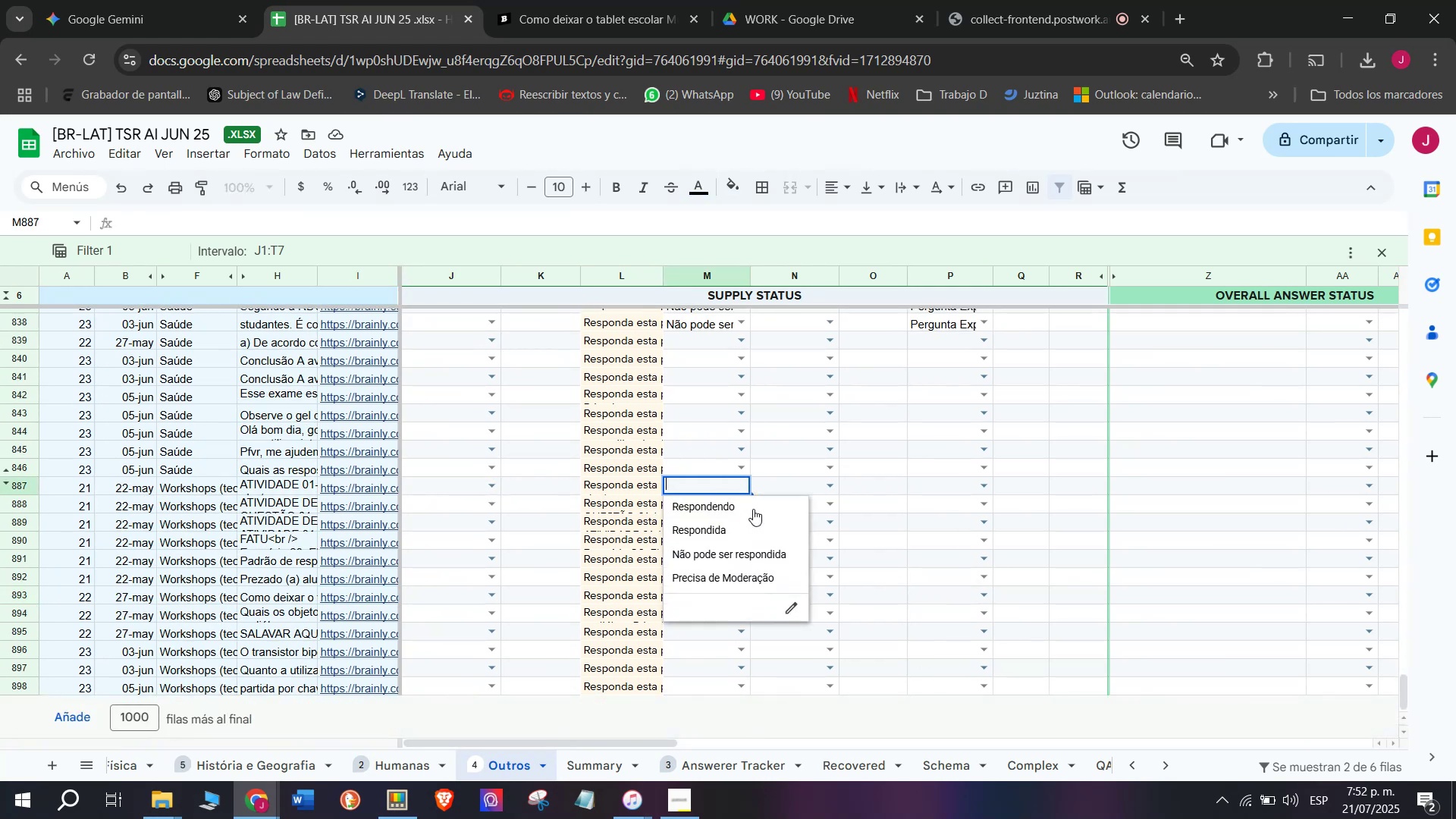 
left_click([781, 558])
 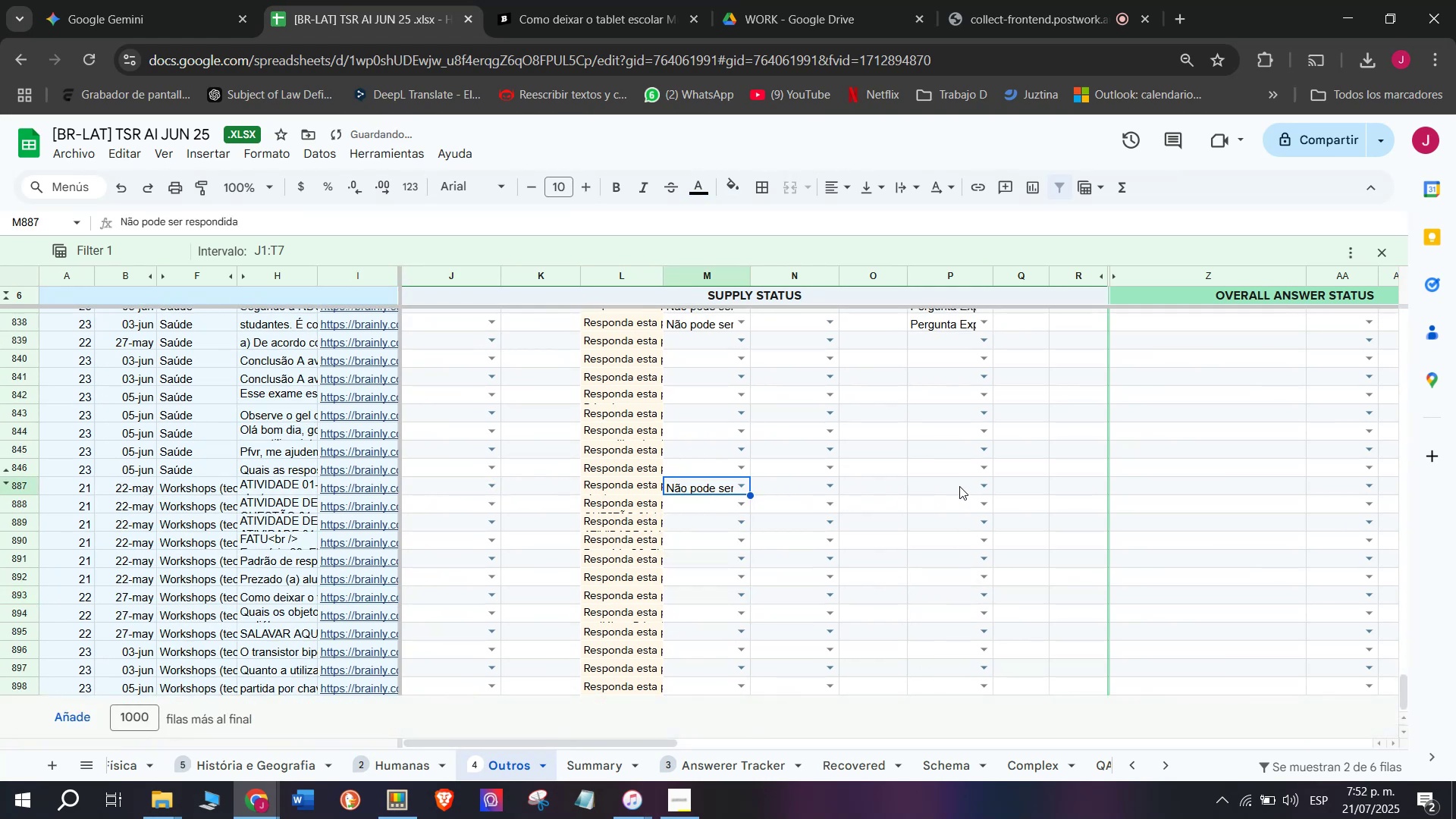 
left_click([985, 492])
 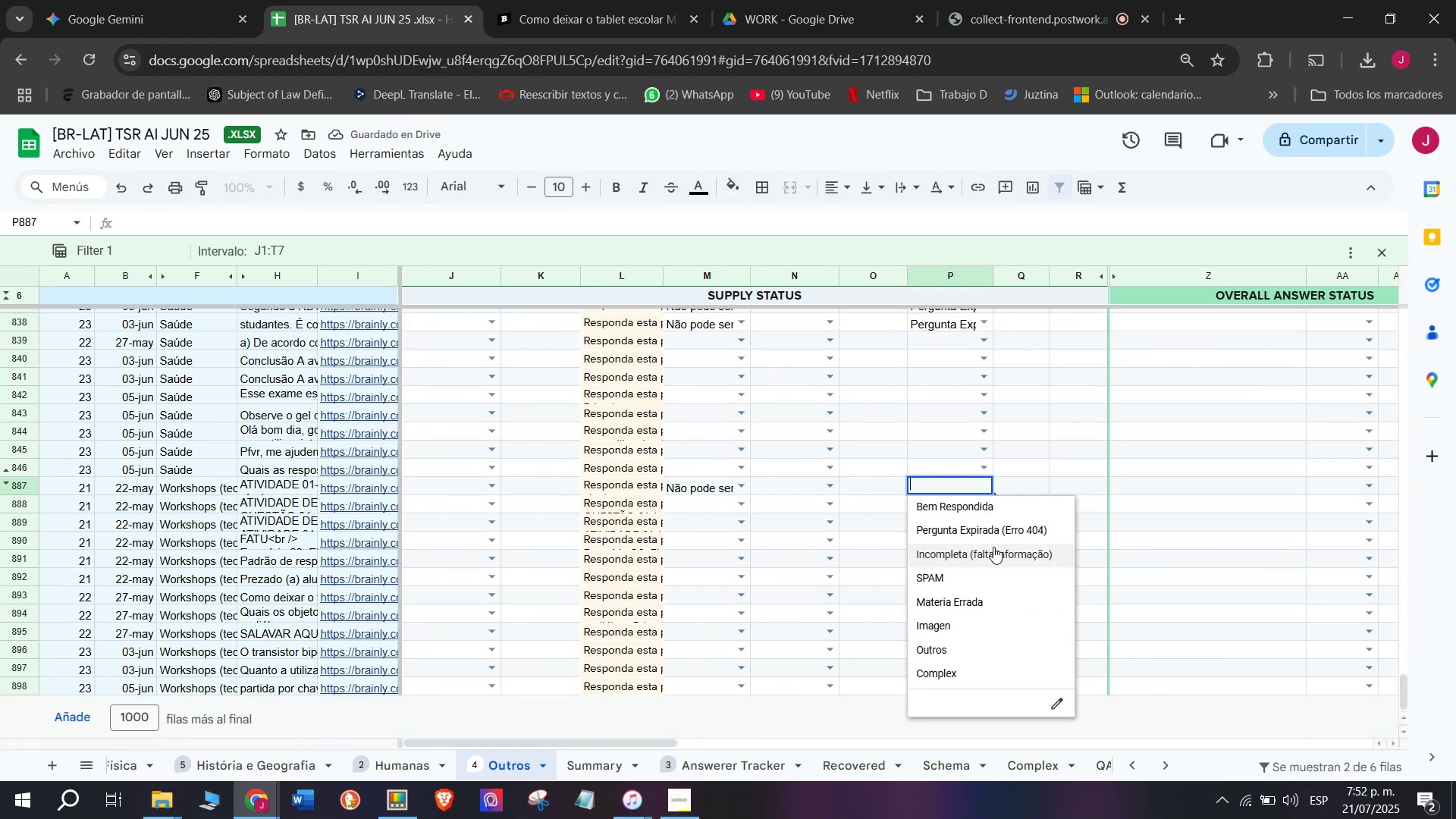 
left_click([1010, 557])
 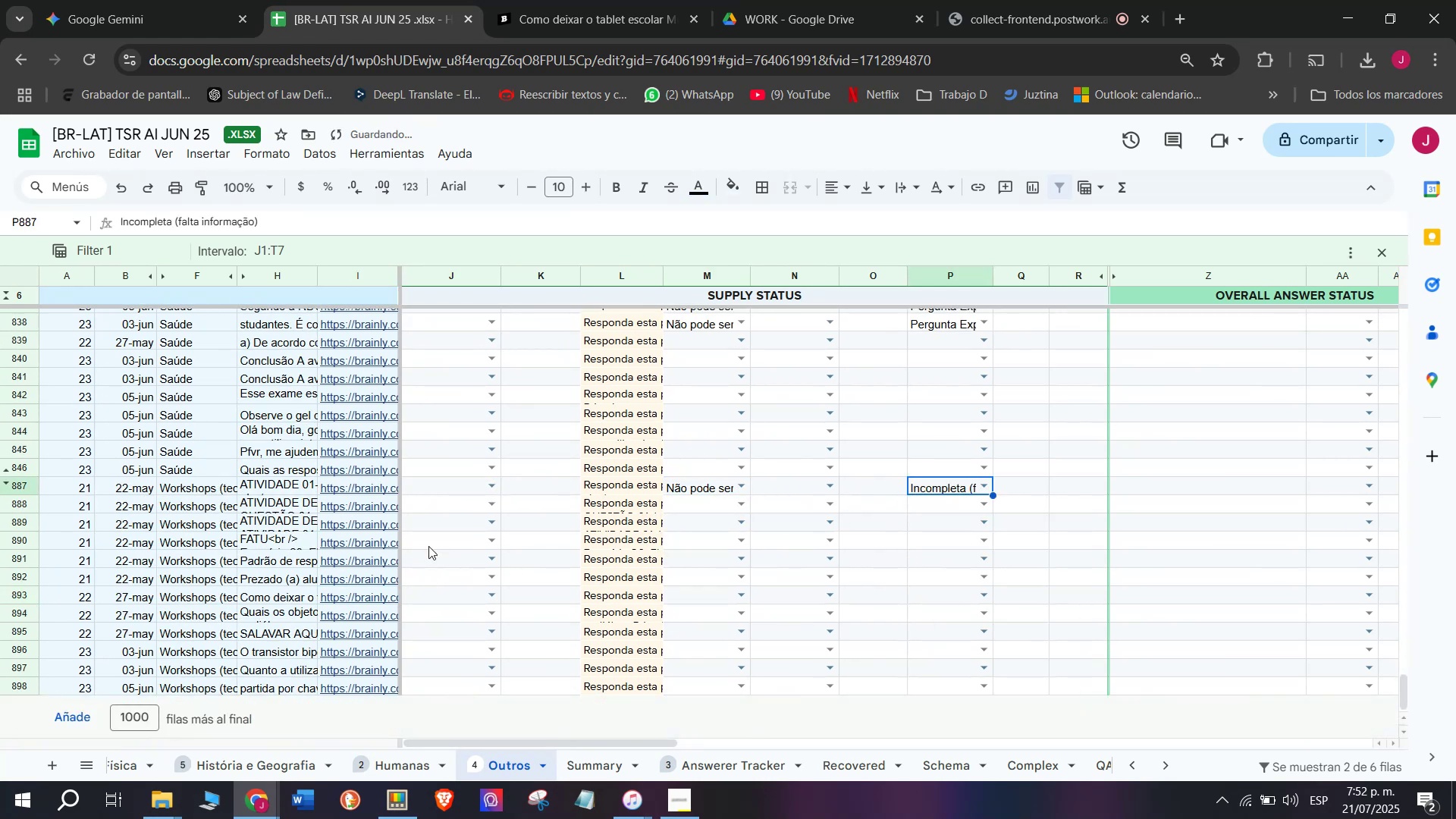 
left_click([570, 516])
 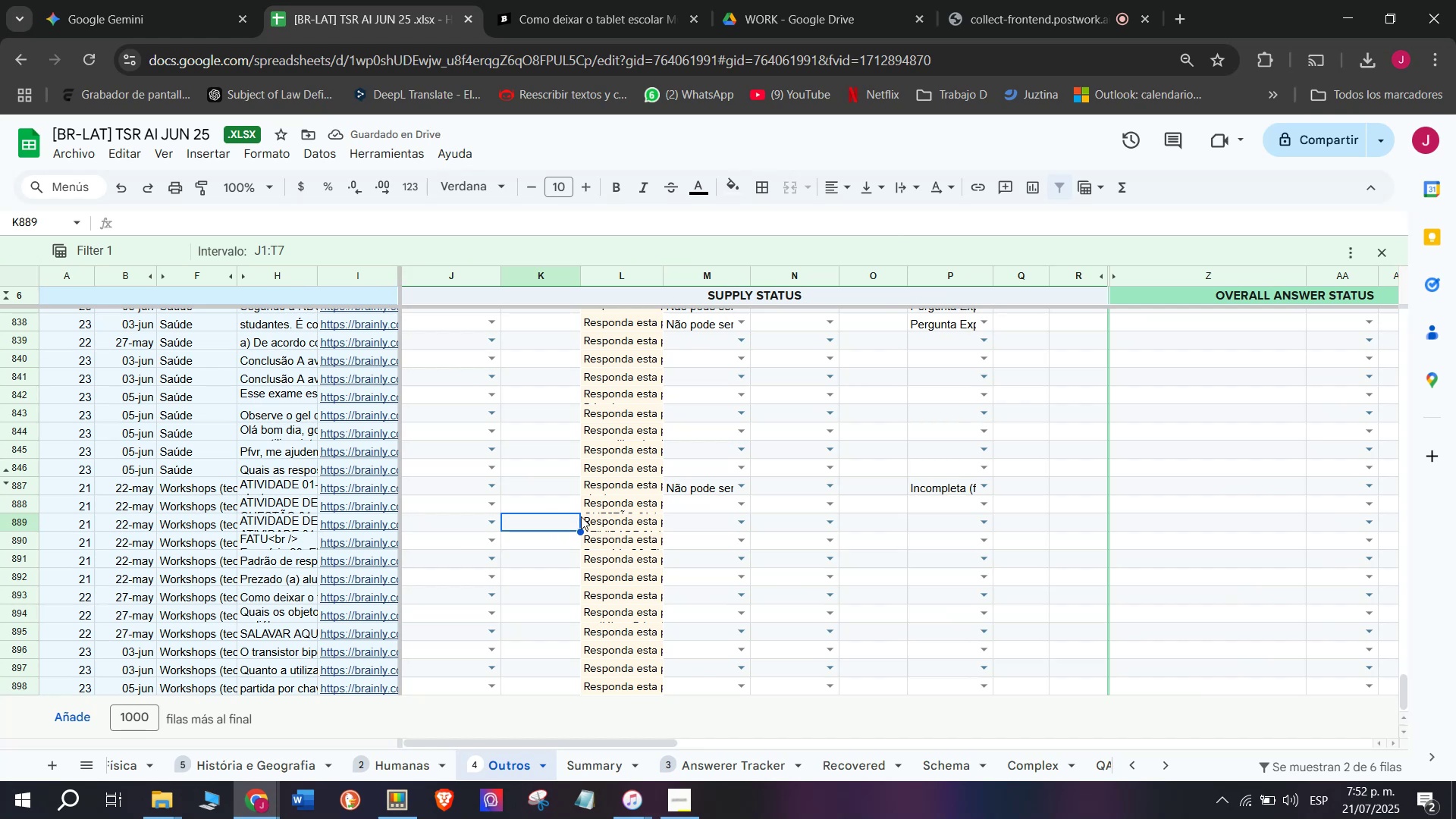 
left_click([629, 507])
 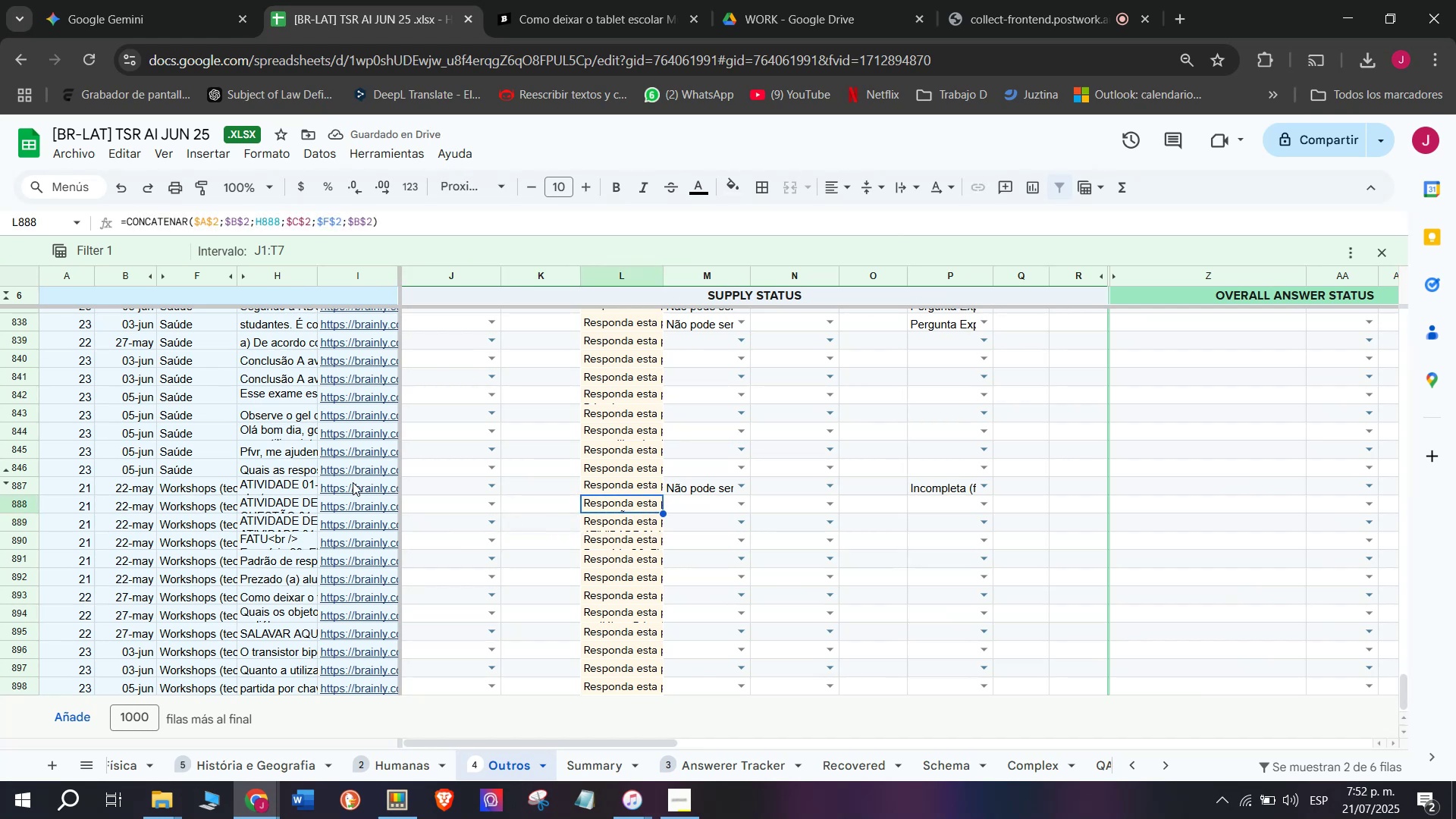 
left_click([363, 489])
 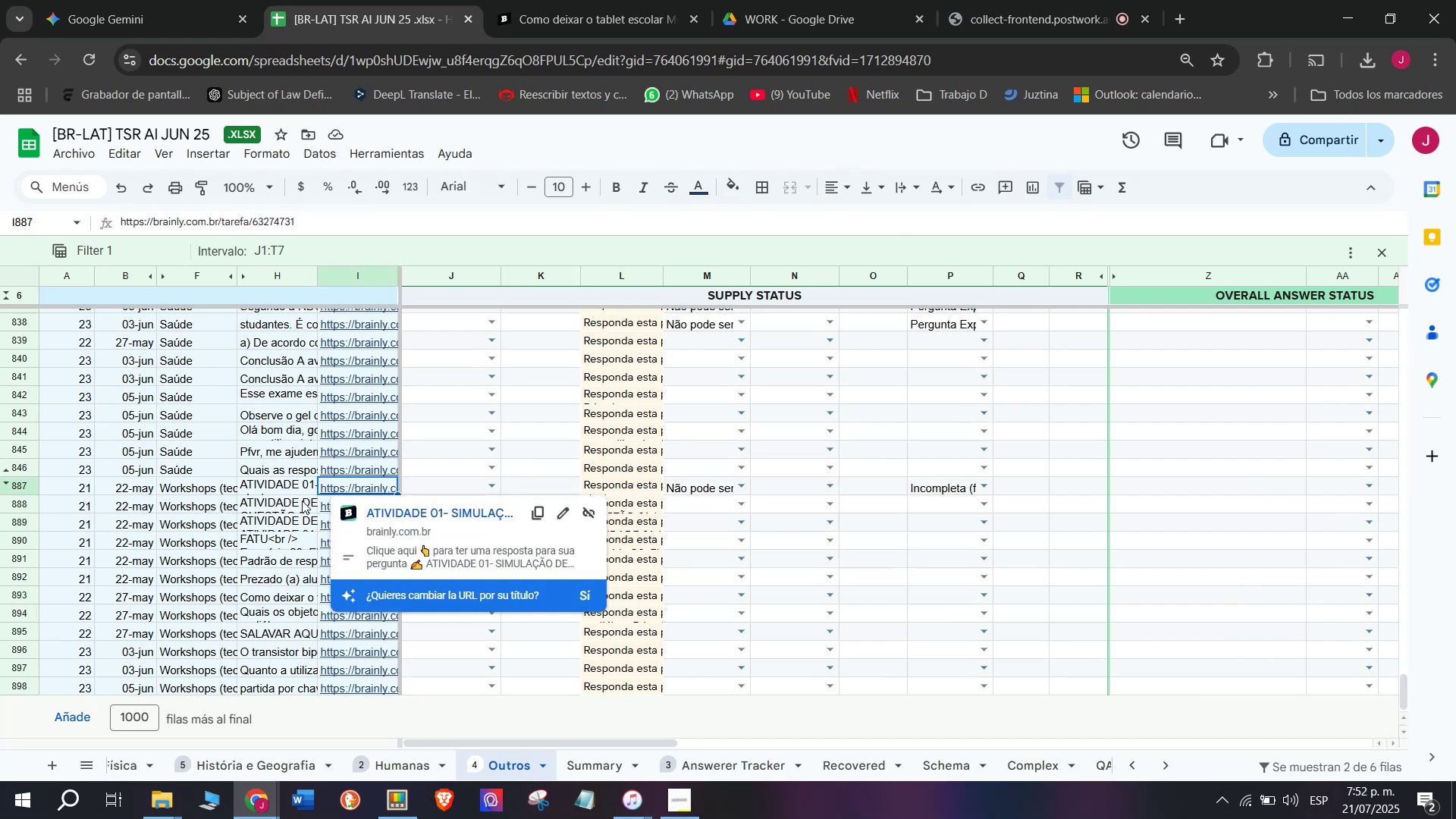 
double_click([362, 500])
 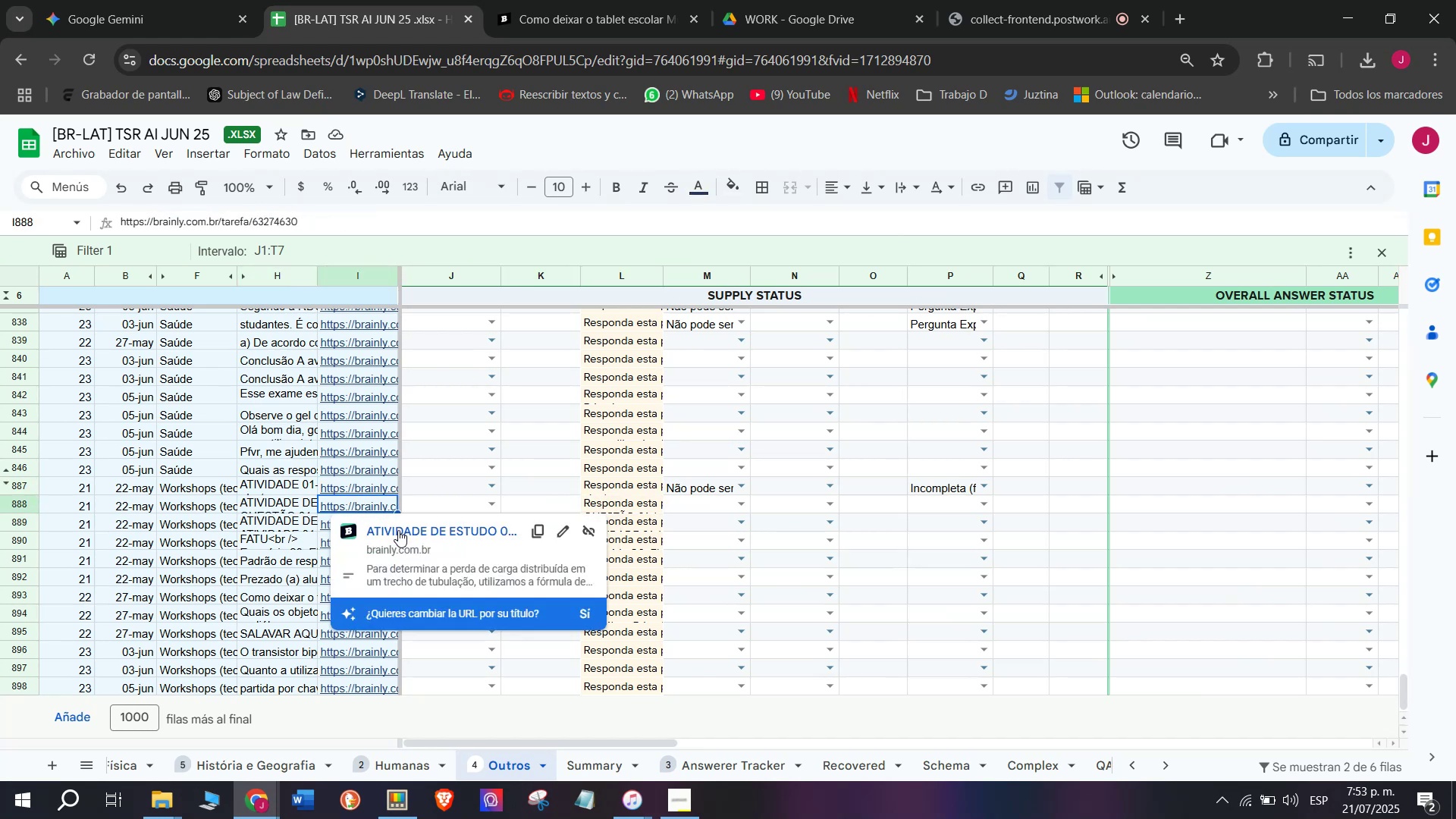 
triple_click([398, 530])
 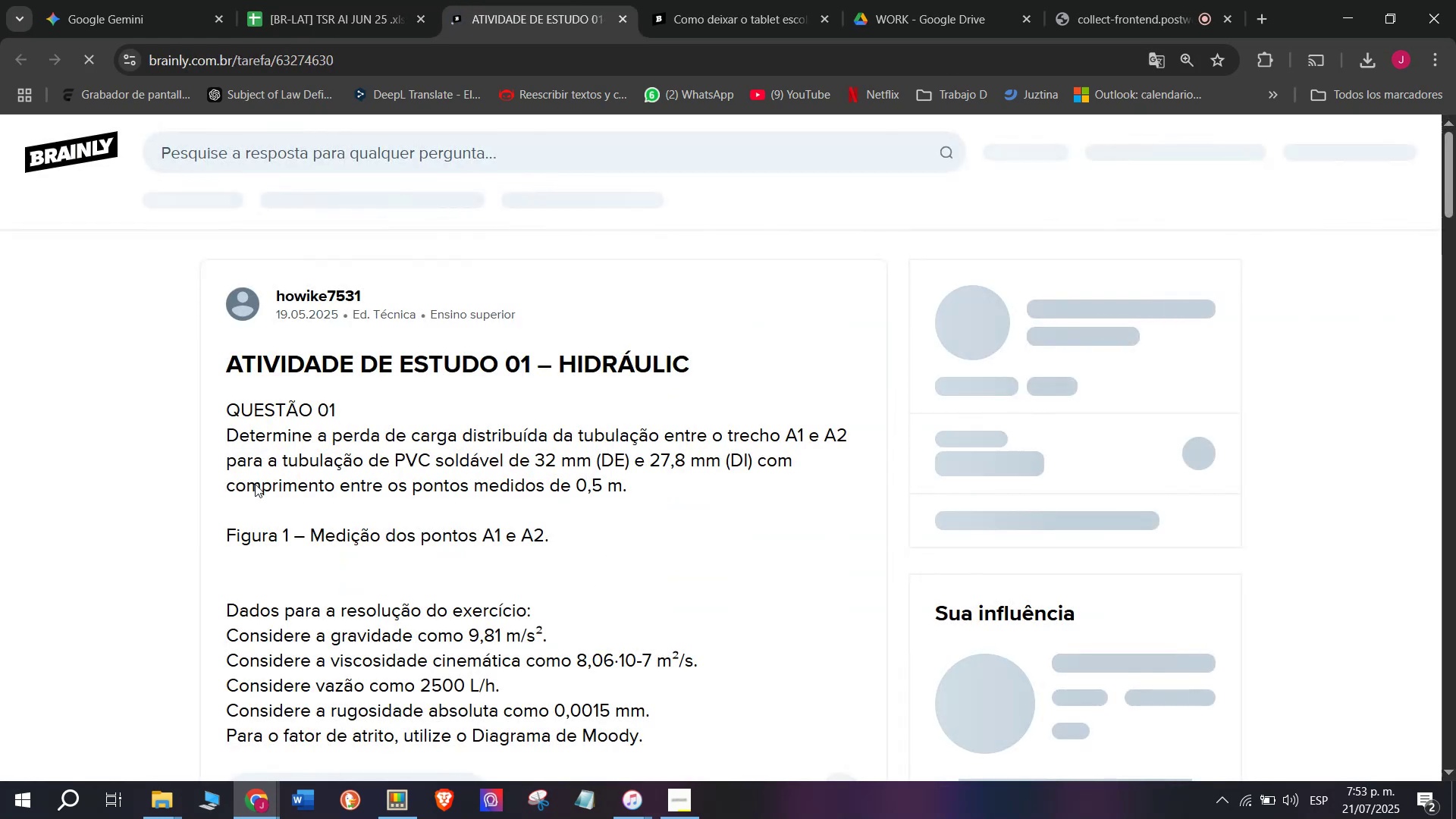 
scroll: coordinate [381, 486], scroll_direction: down, amount: 1.0
 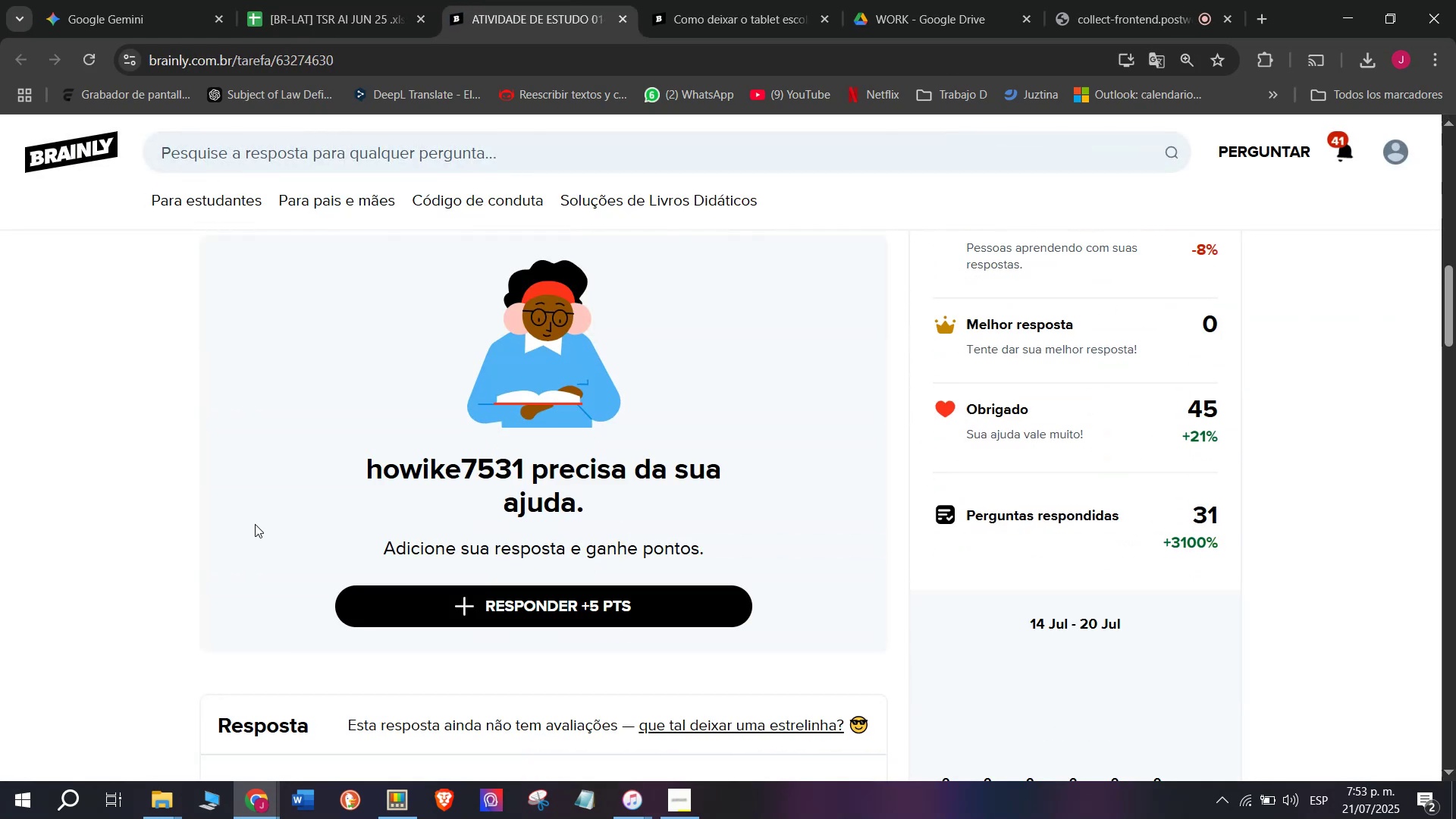 
scroll: coordinate [242, 508], scroll_direction: up, amount: 9.0
 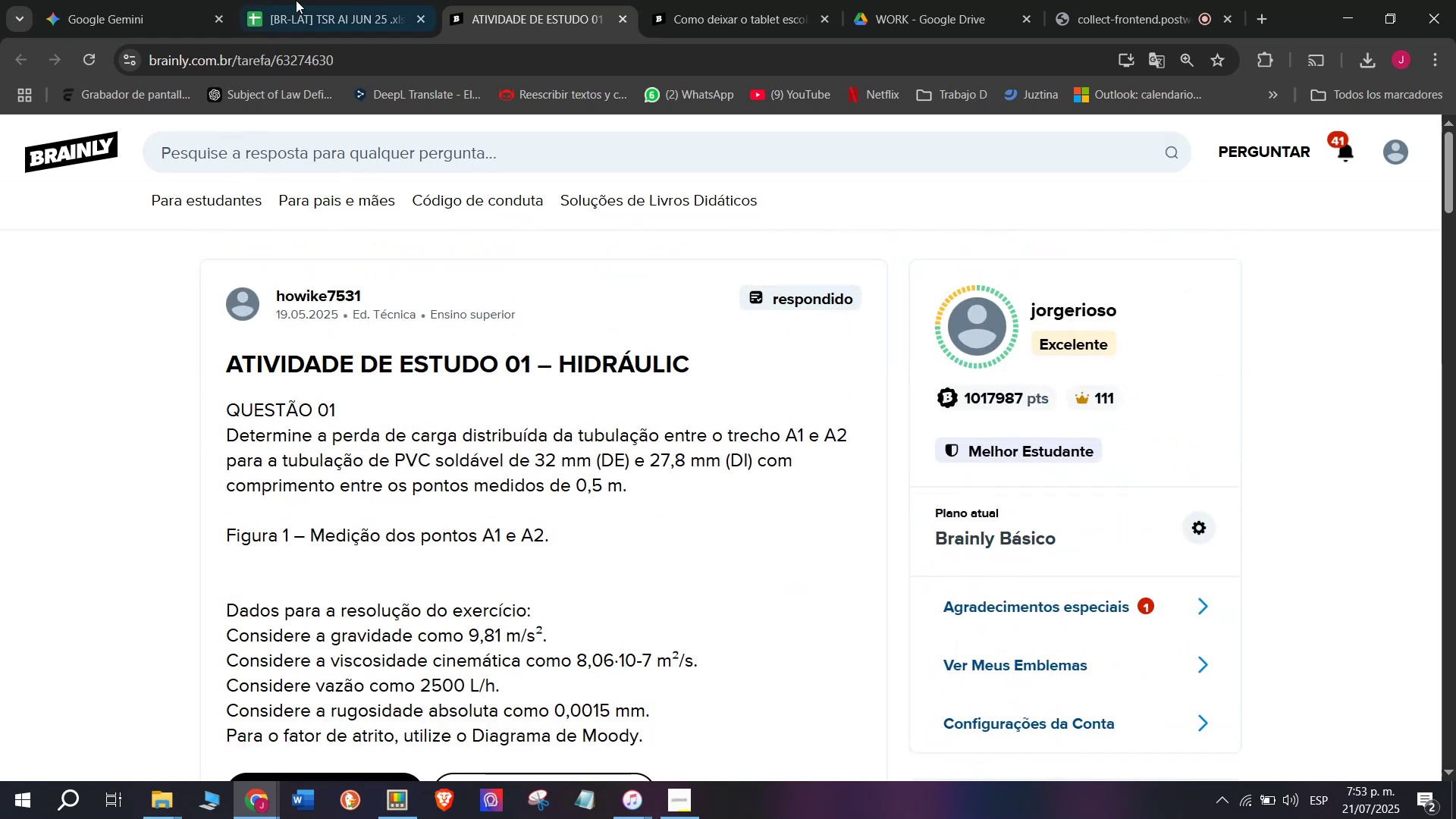 
left_click([315, 0])
 